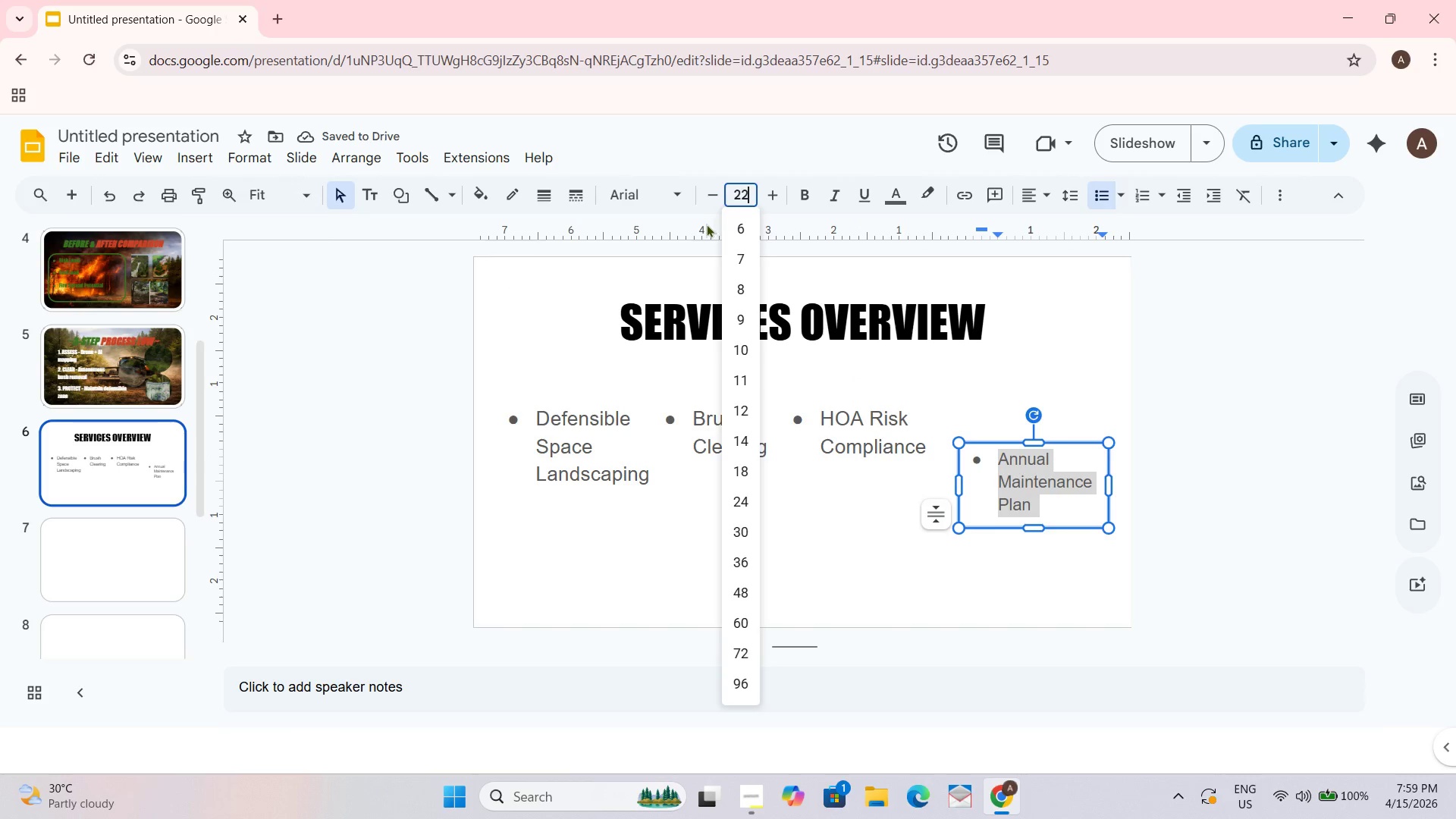 
key(NumpadEnter)
 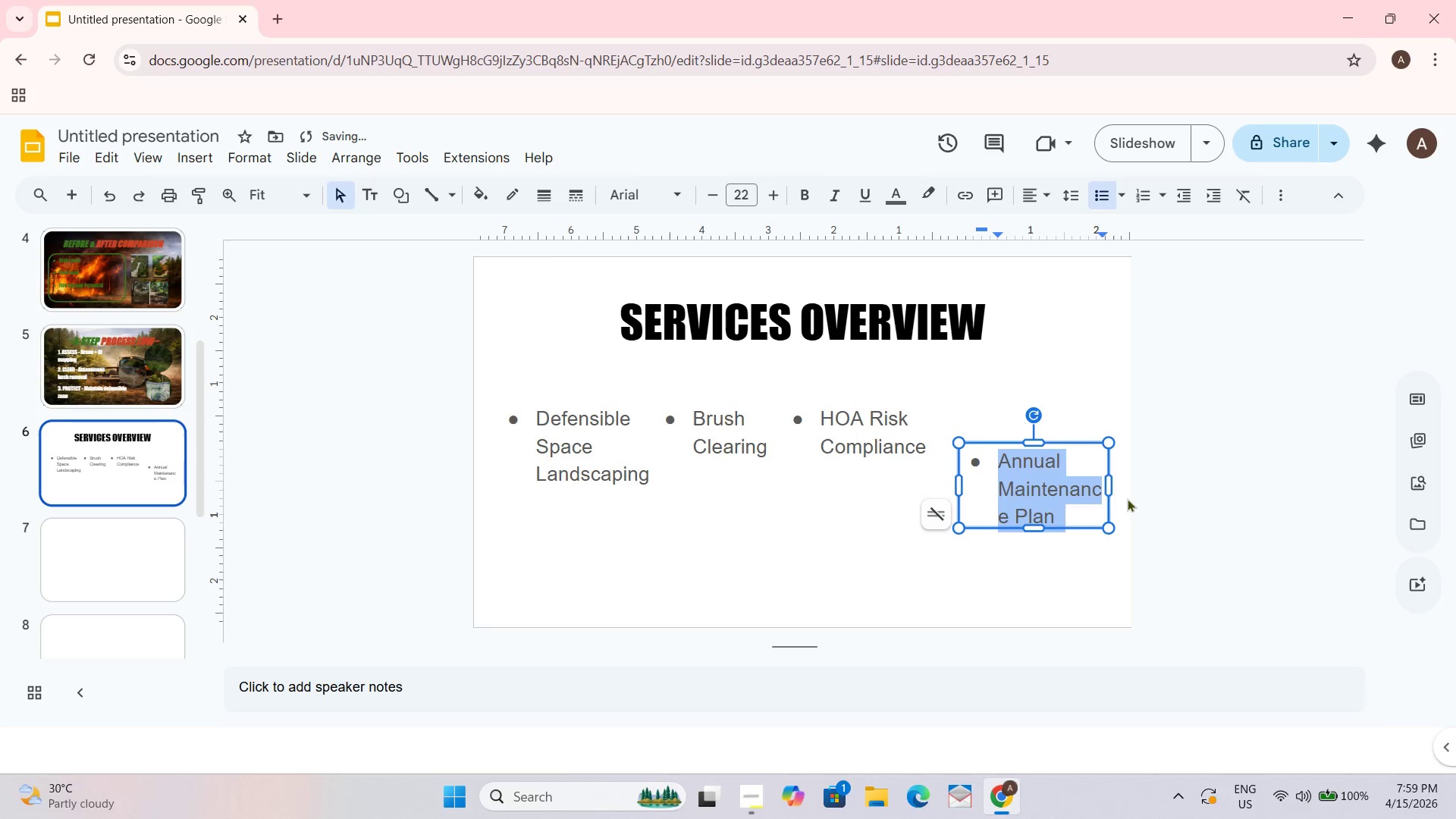 
left_click_drag(start_coordinate=[1110, 485], to_coordinate=[1127, 483])
 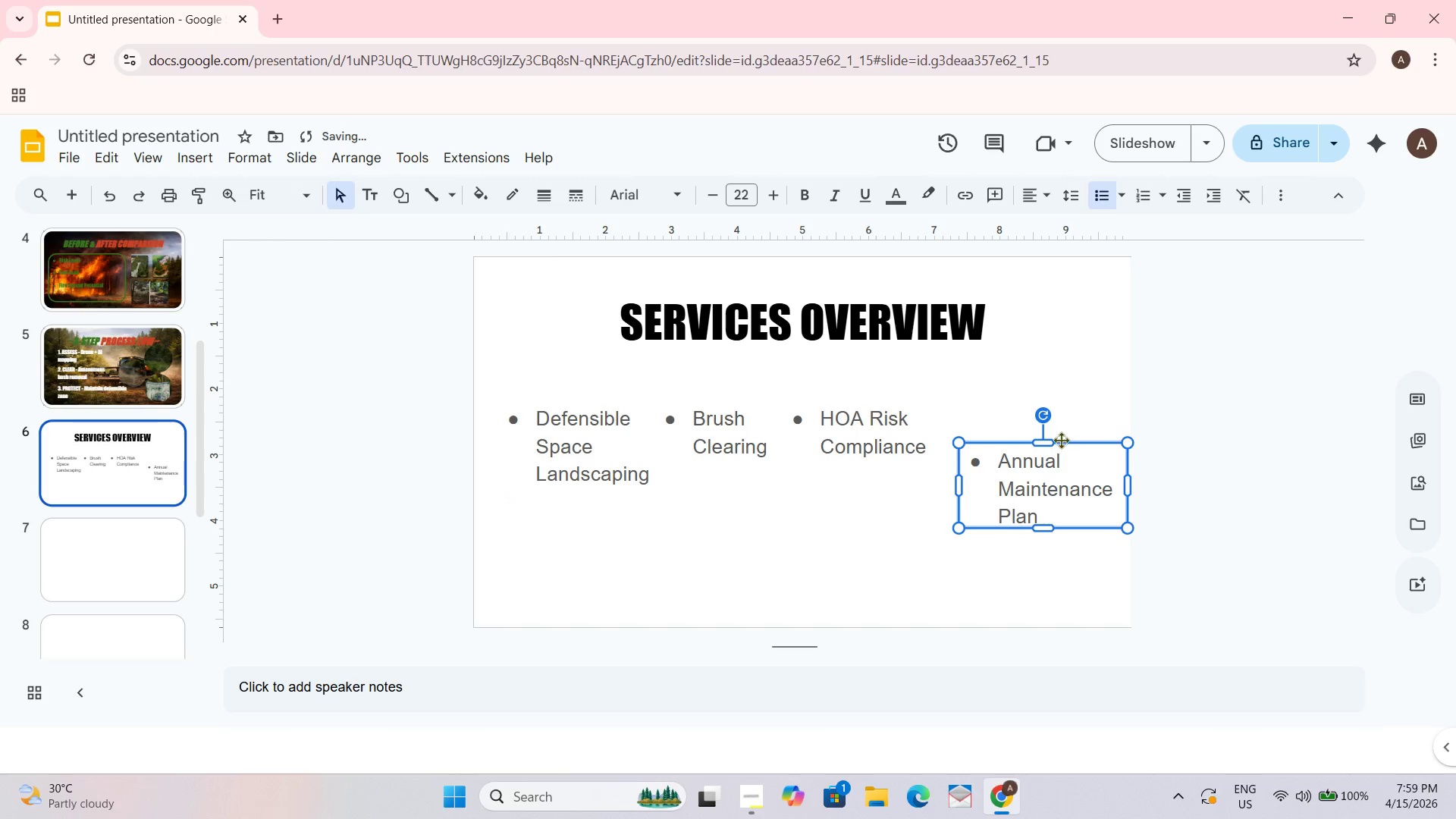 
left_click_drag(start_coordinate=[1062, 441], to_coordinate=[1040, 407])
 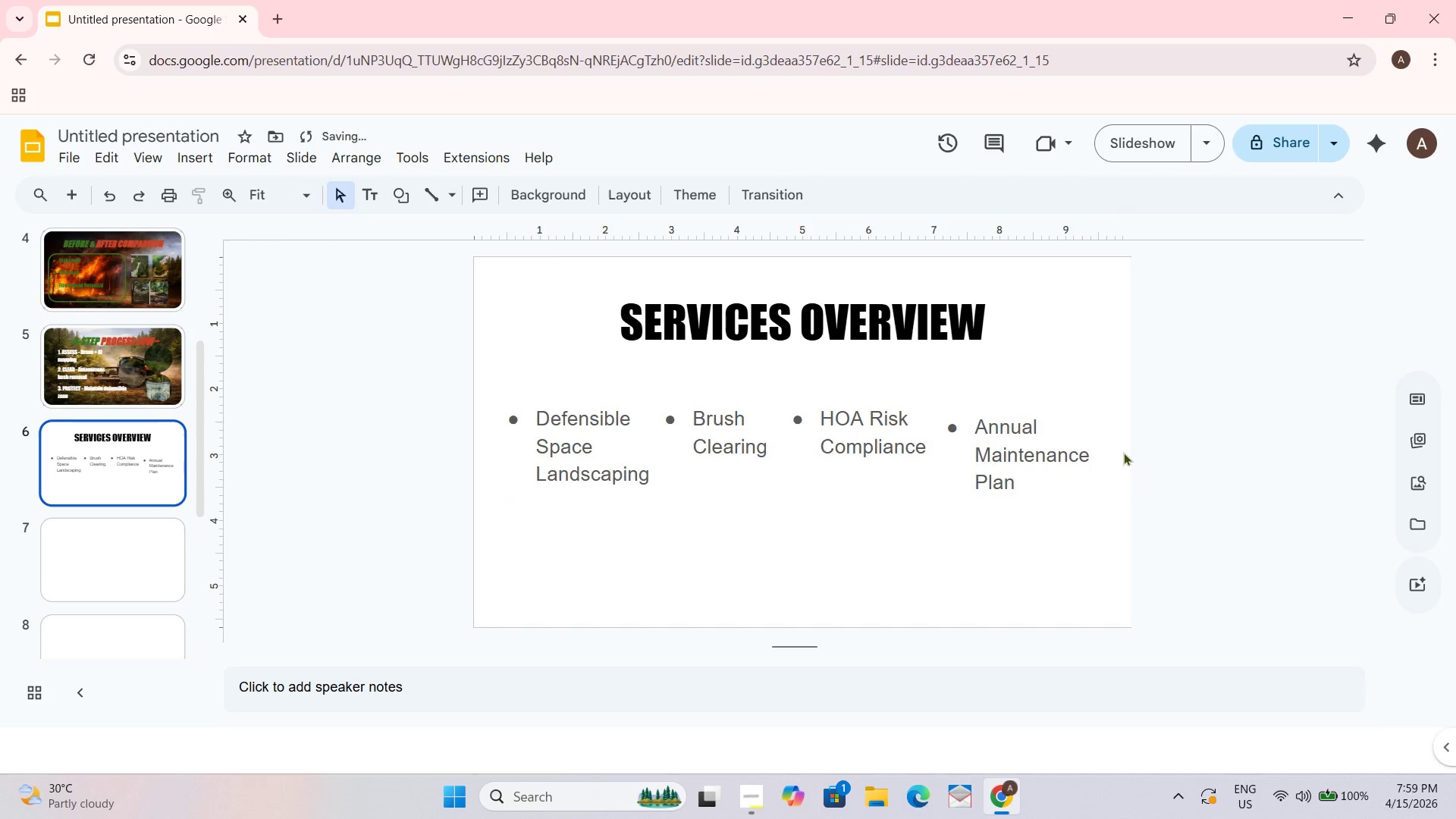 
left_click([1037, 447])
 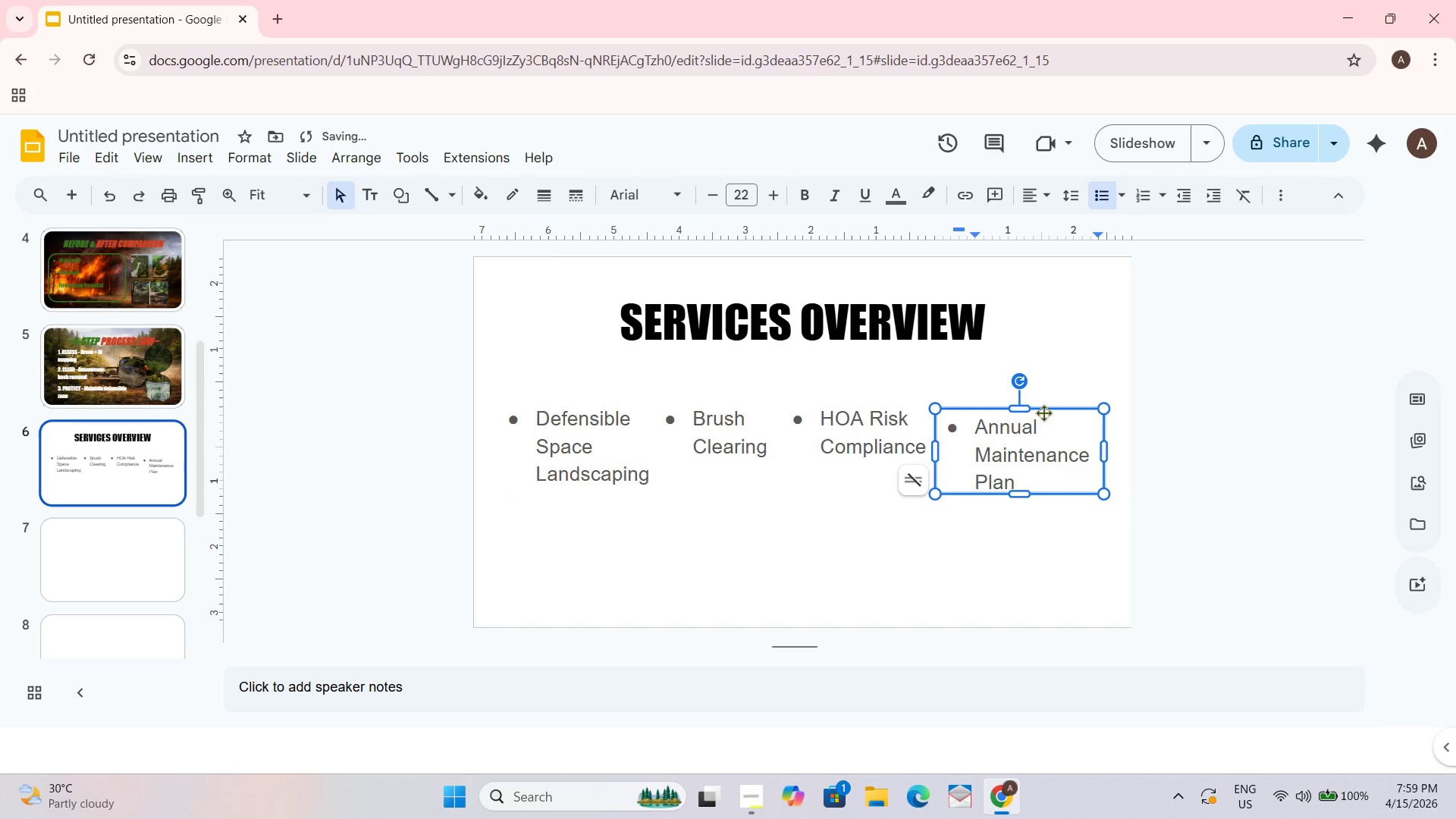 
left_click_drag(start_coordinate=[1043, 410], to_coordinate=[1046, 404])
 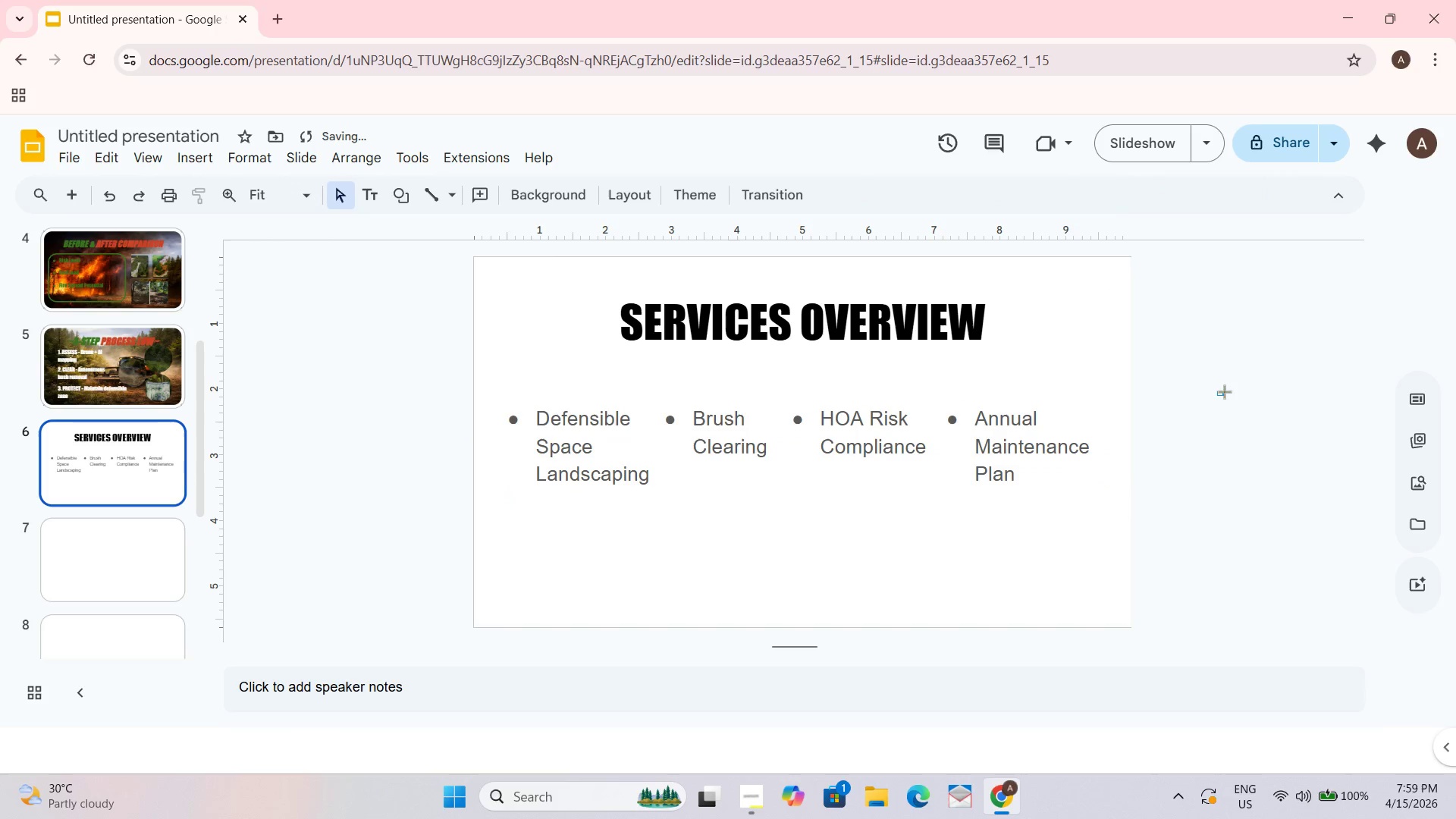 
left_click_drag(start_coordinate=[1216, 395], to_coordinate=[1224, 391])
 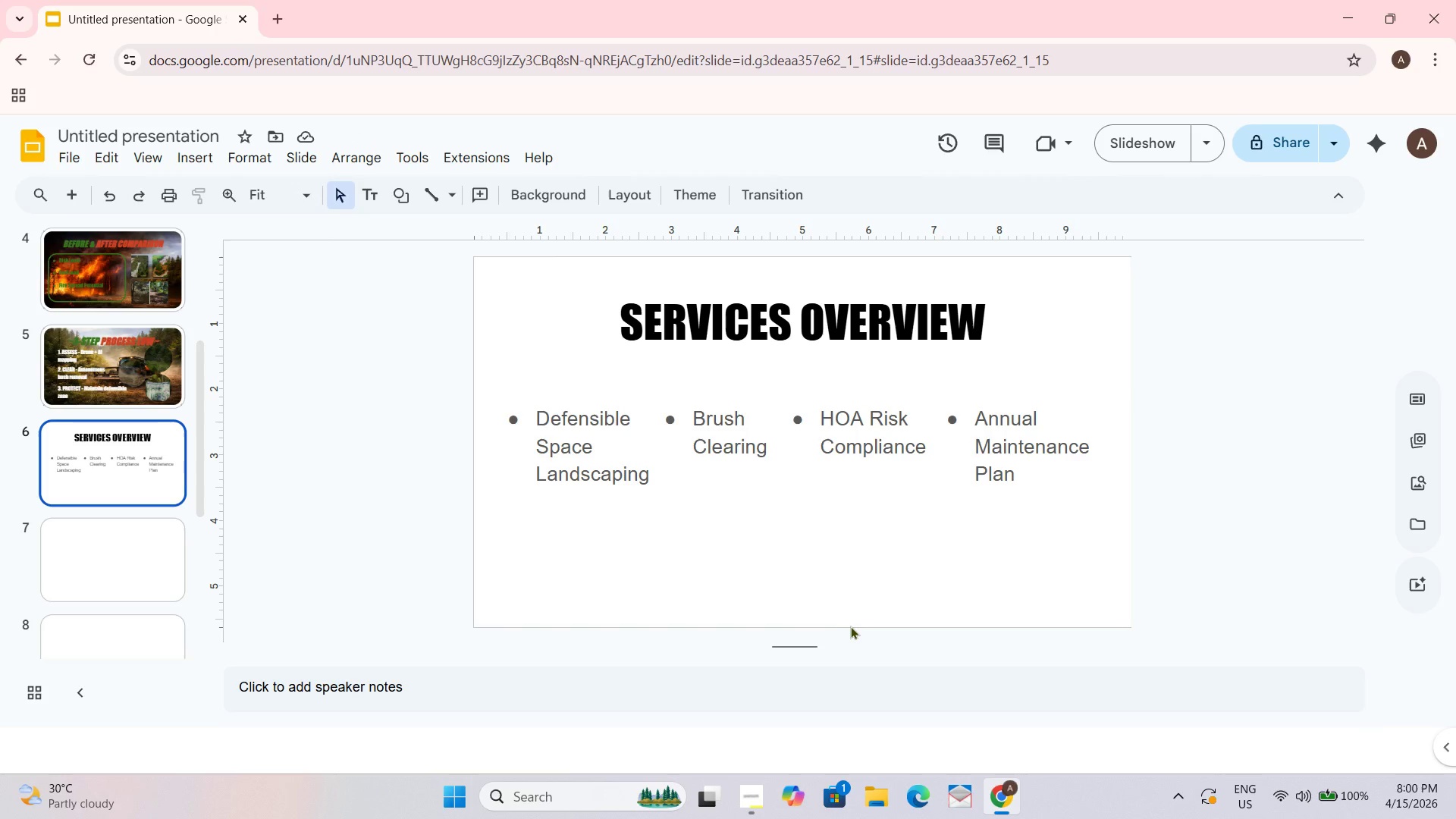 
wait(10.47)
 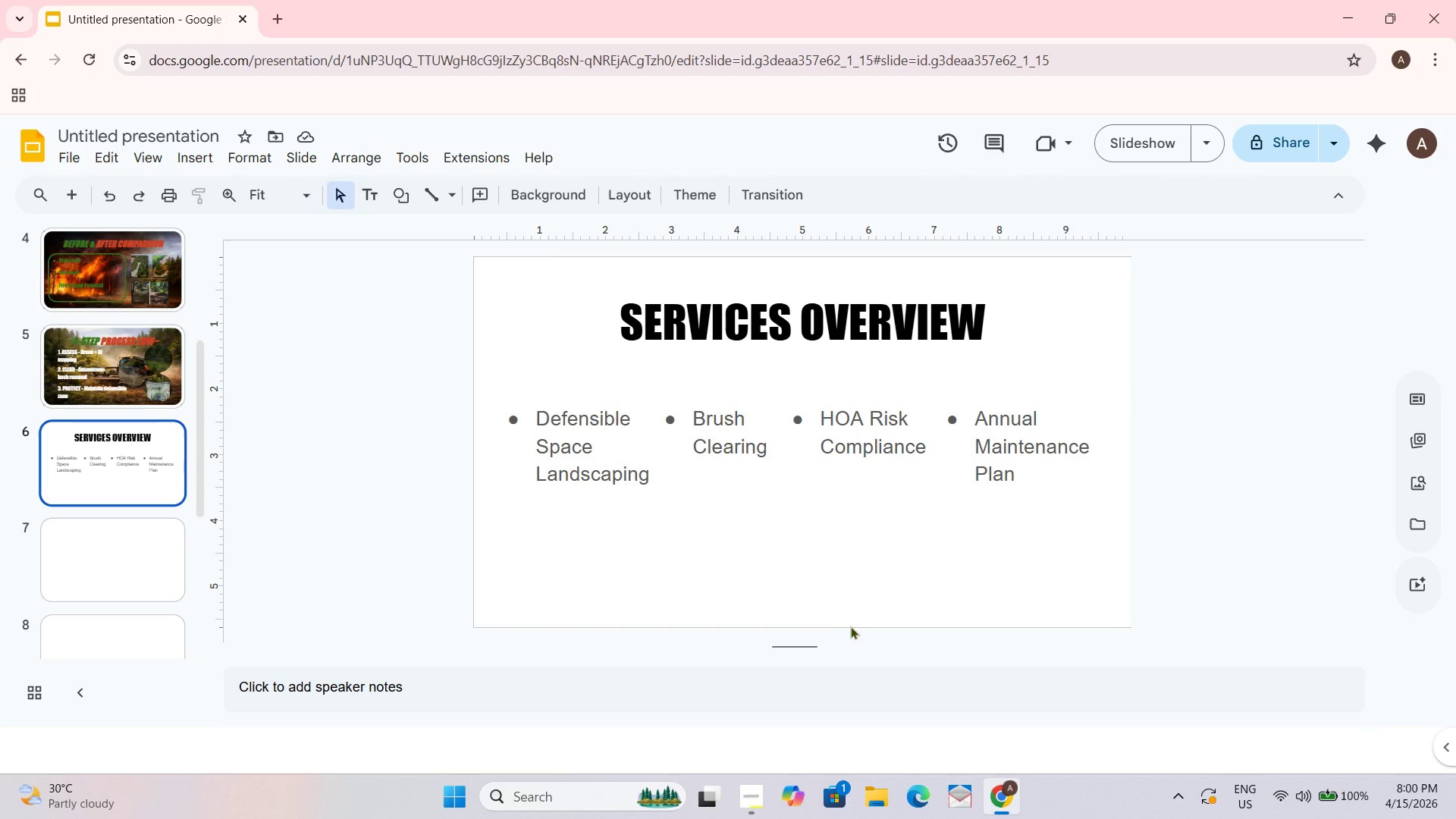 
left_click([180, 154])
 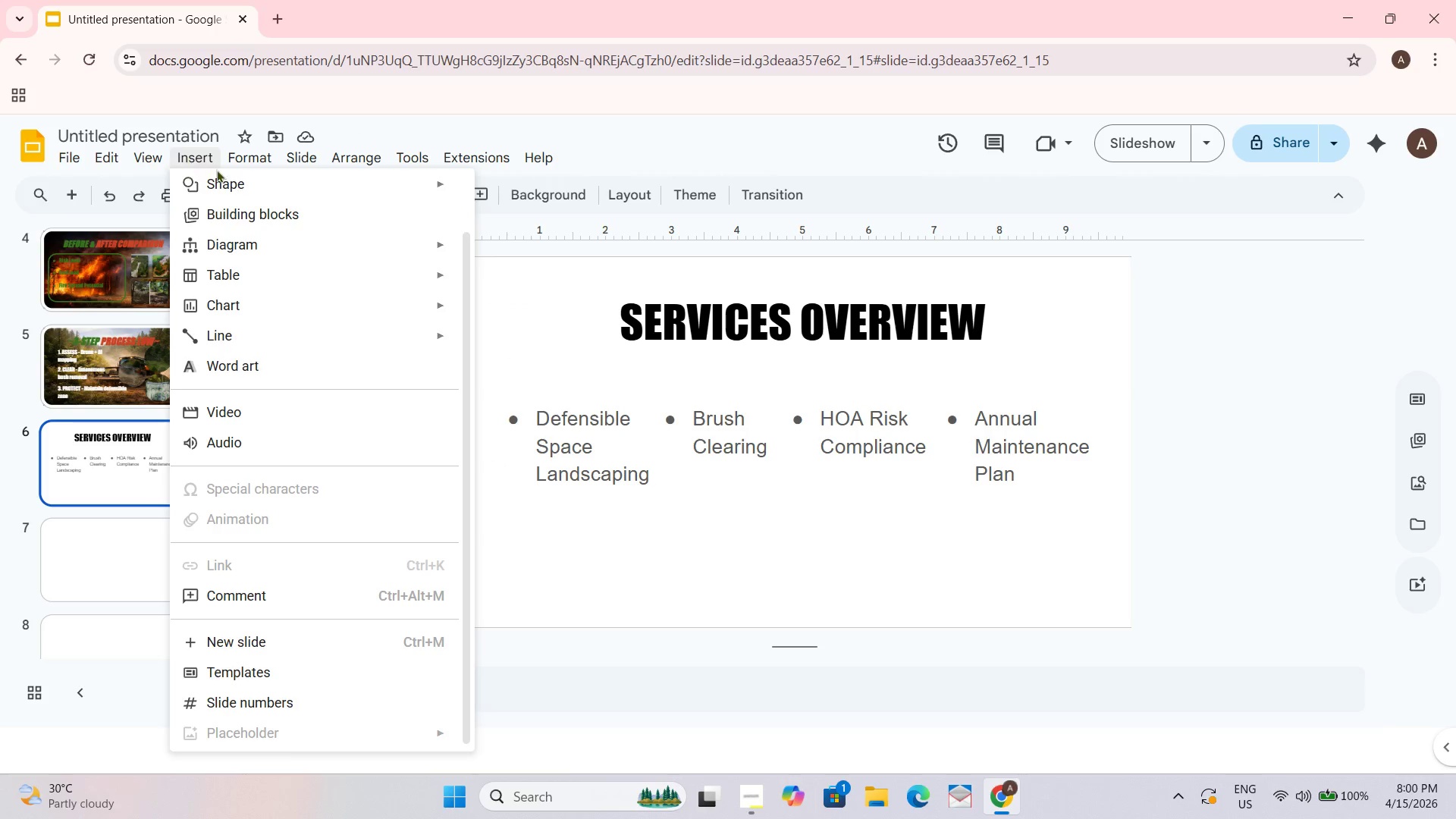 
left_click([235, 189])
 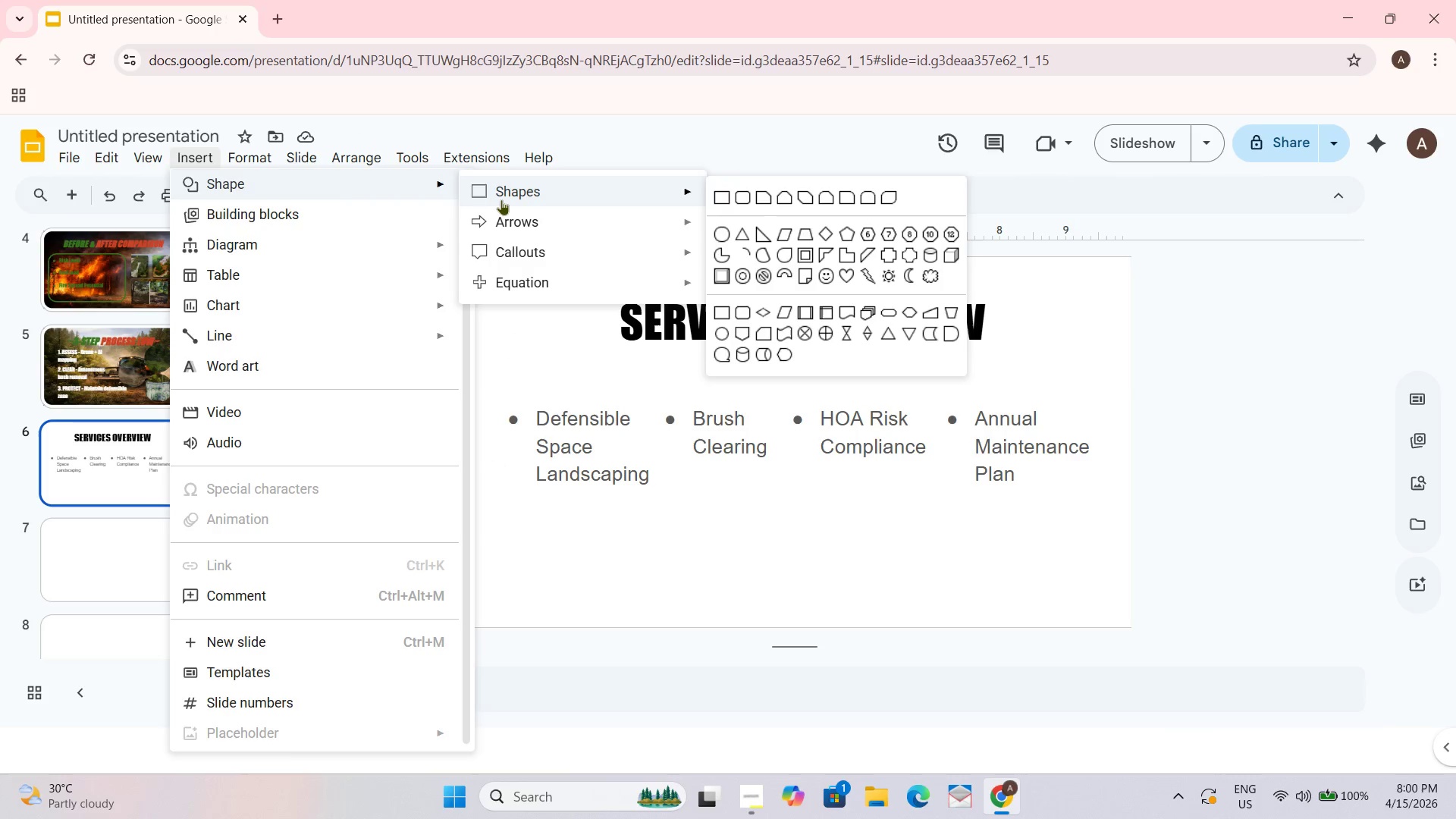 
left_click([501, 199])
 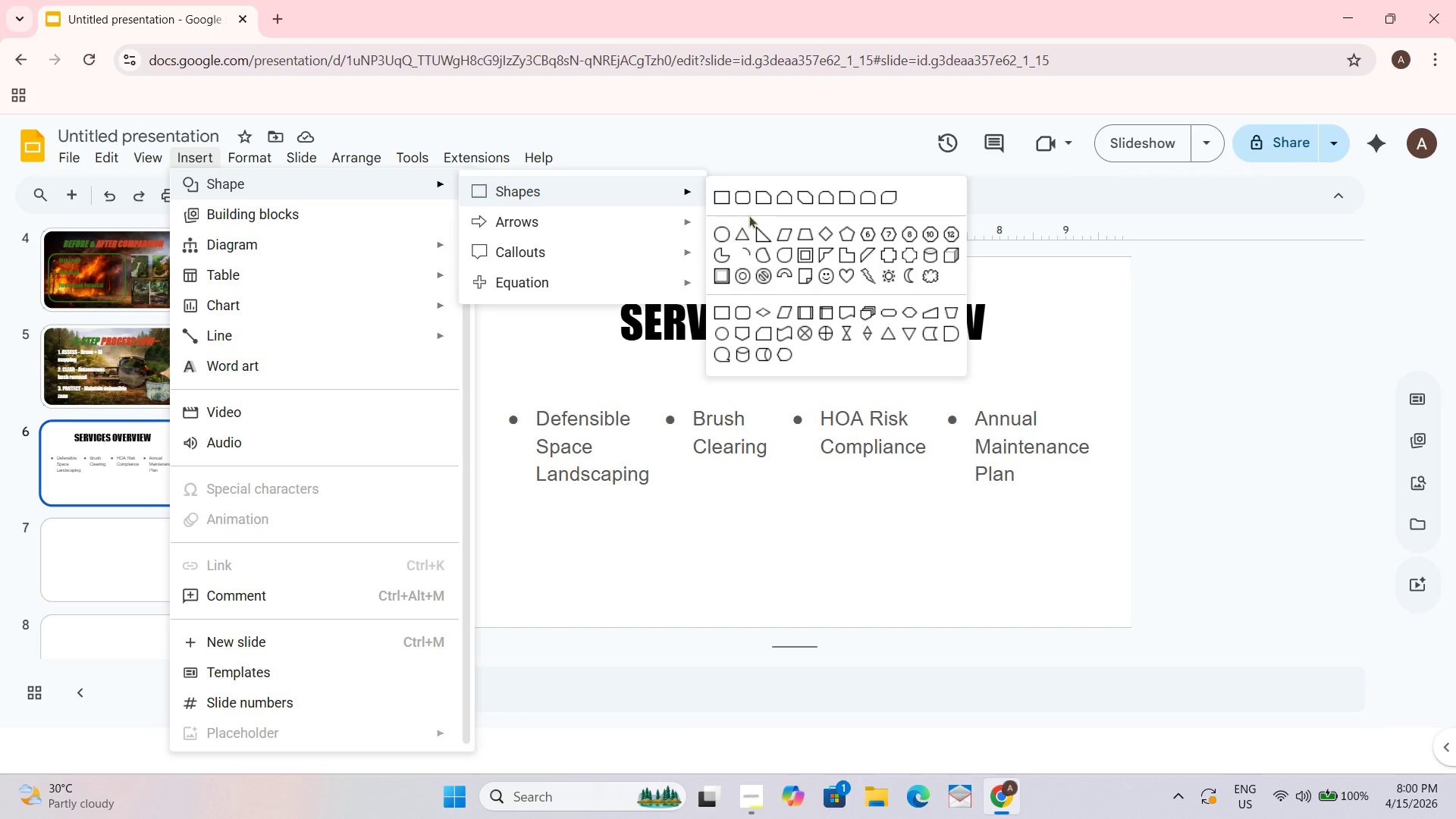 
wait(5.92)
 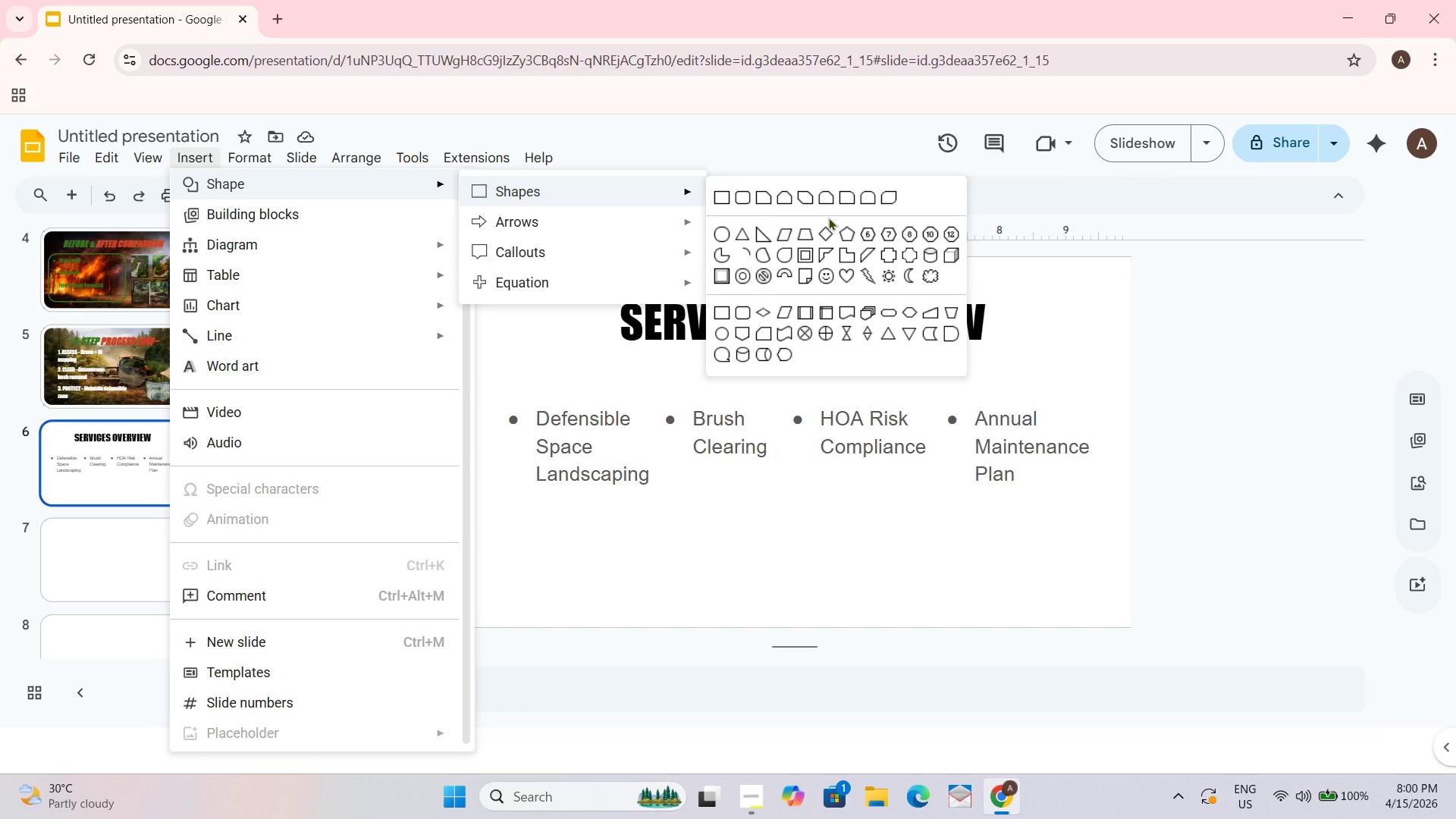 
left_click([745, 193])
 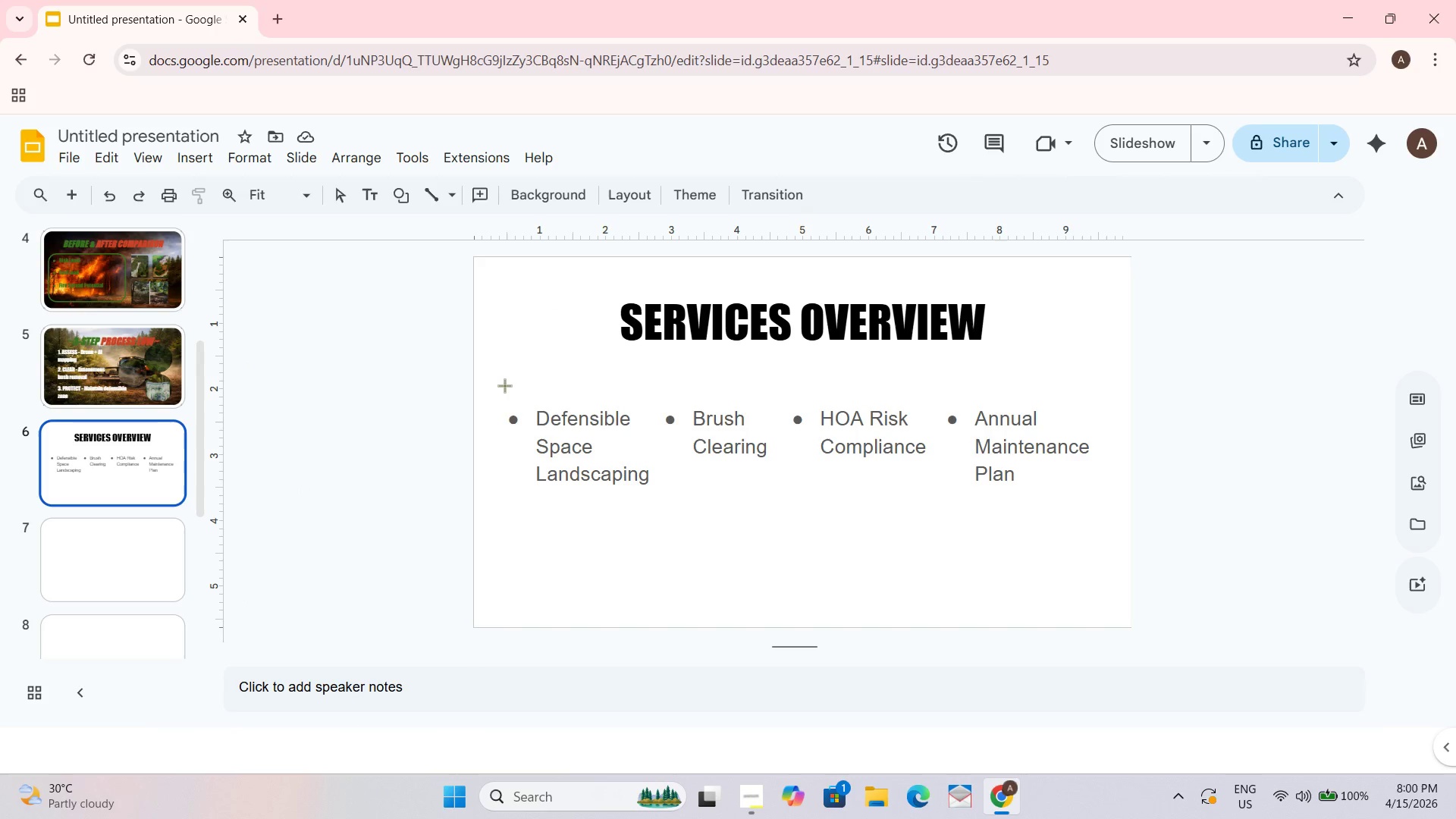 
left_click_drag(start_coordinate=[505, 382], to_coordinate=[657, 503])
 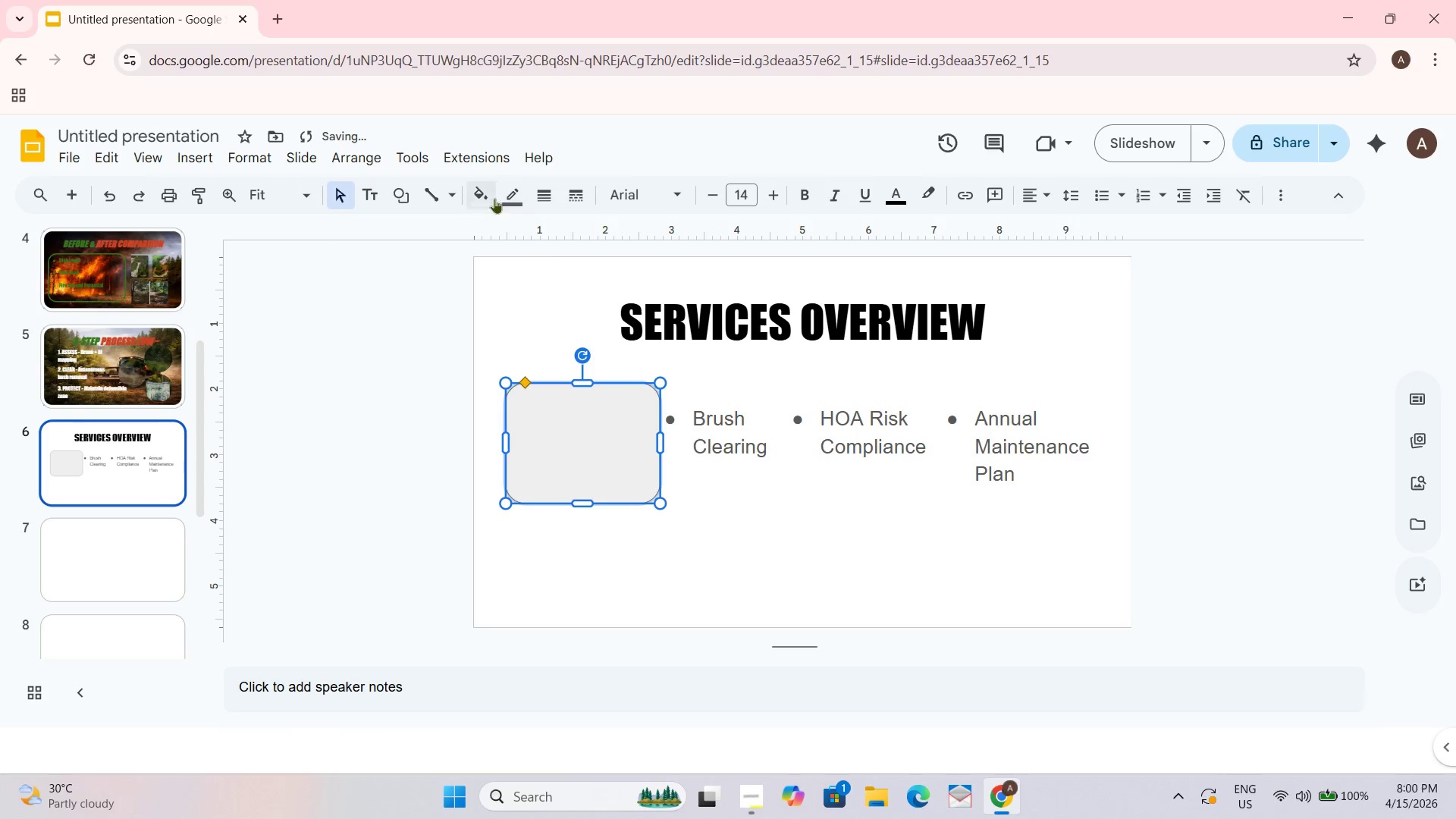 
left_click([481, 198])
 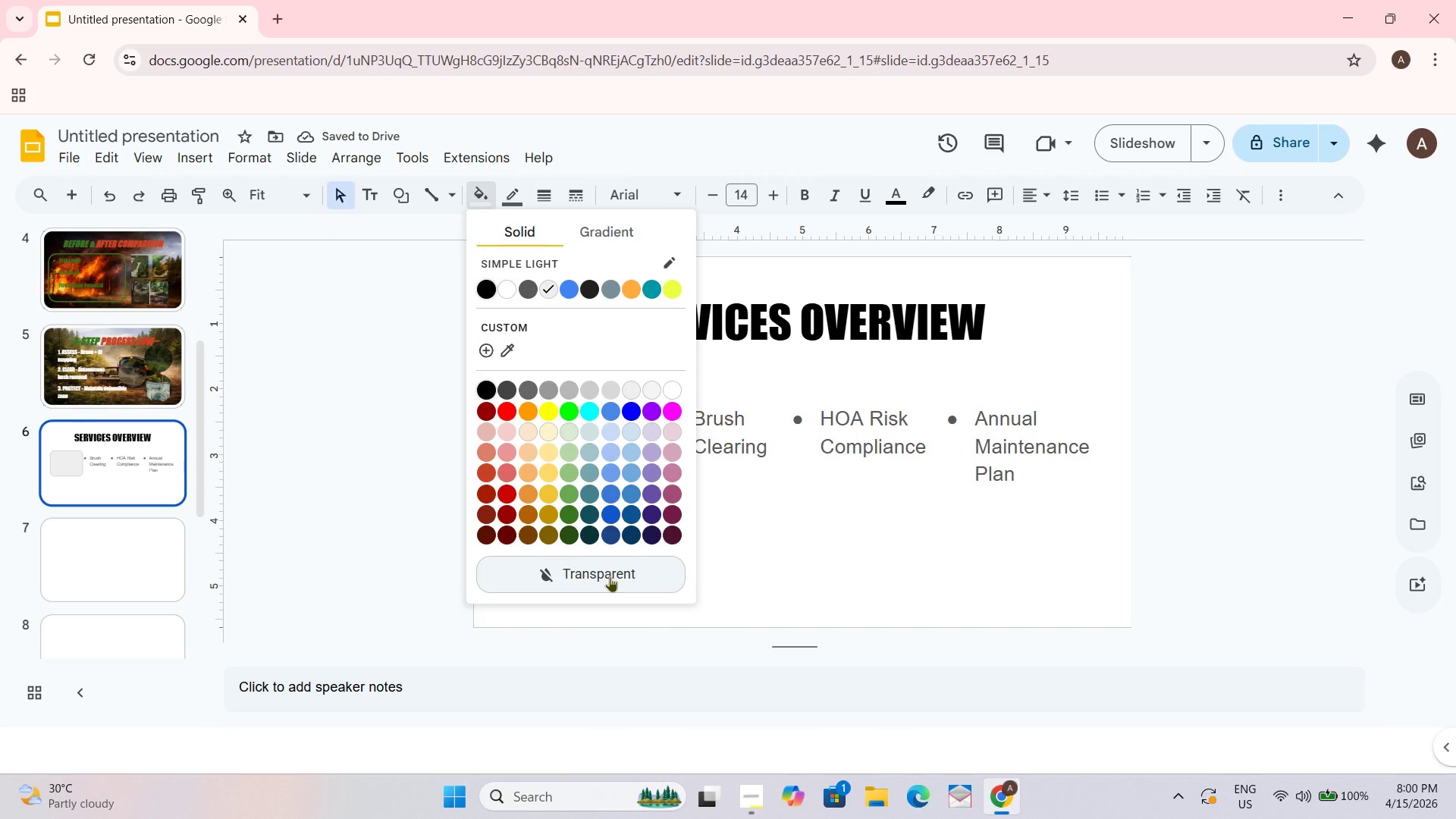 
left_click([610, 576])
 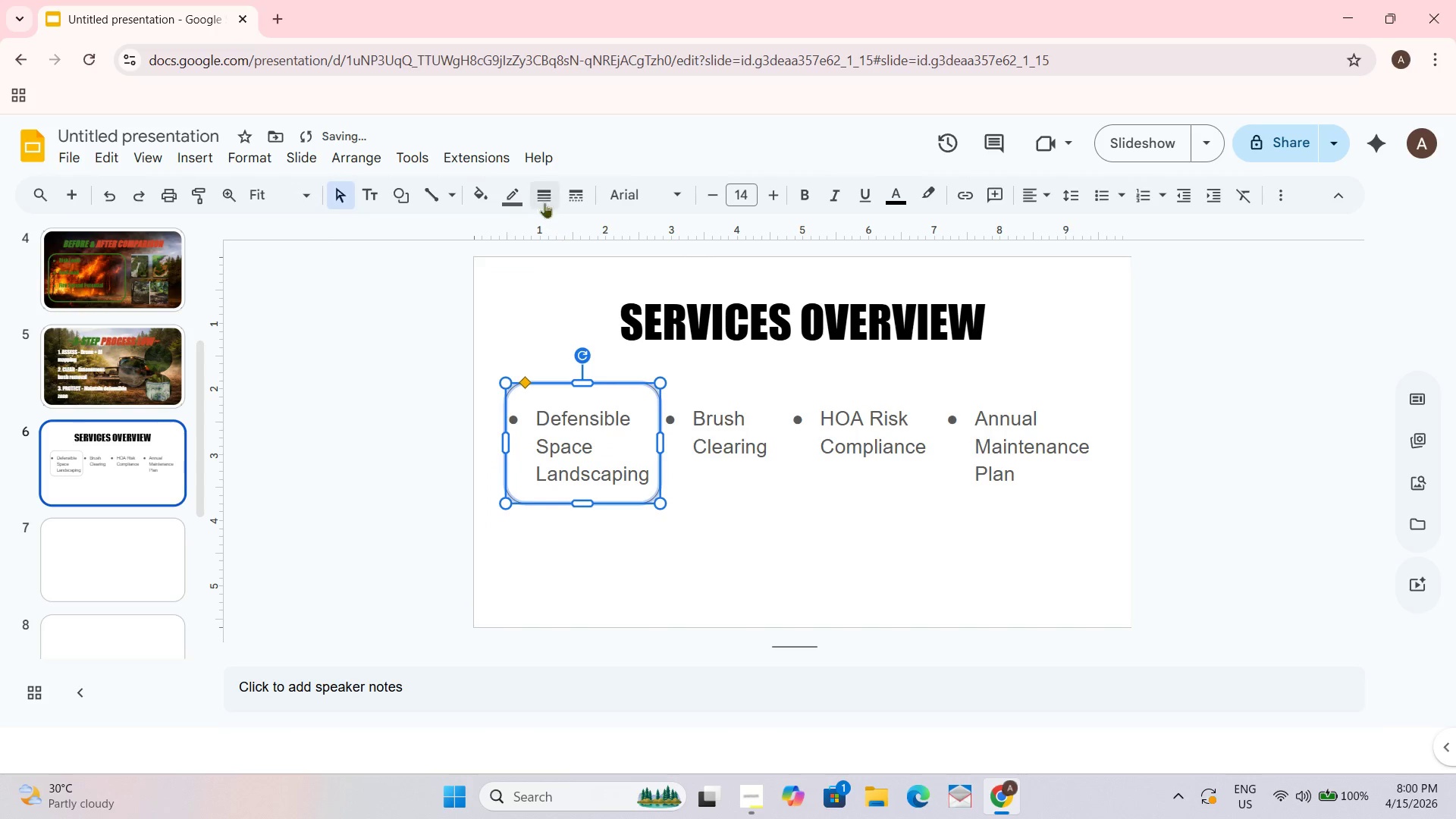 
left_click([535, 197])
 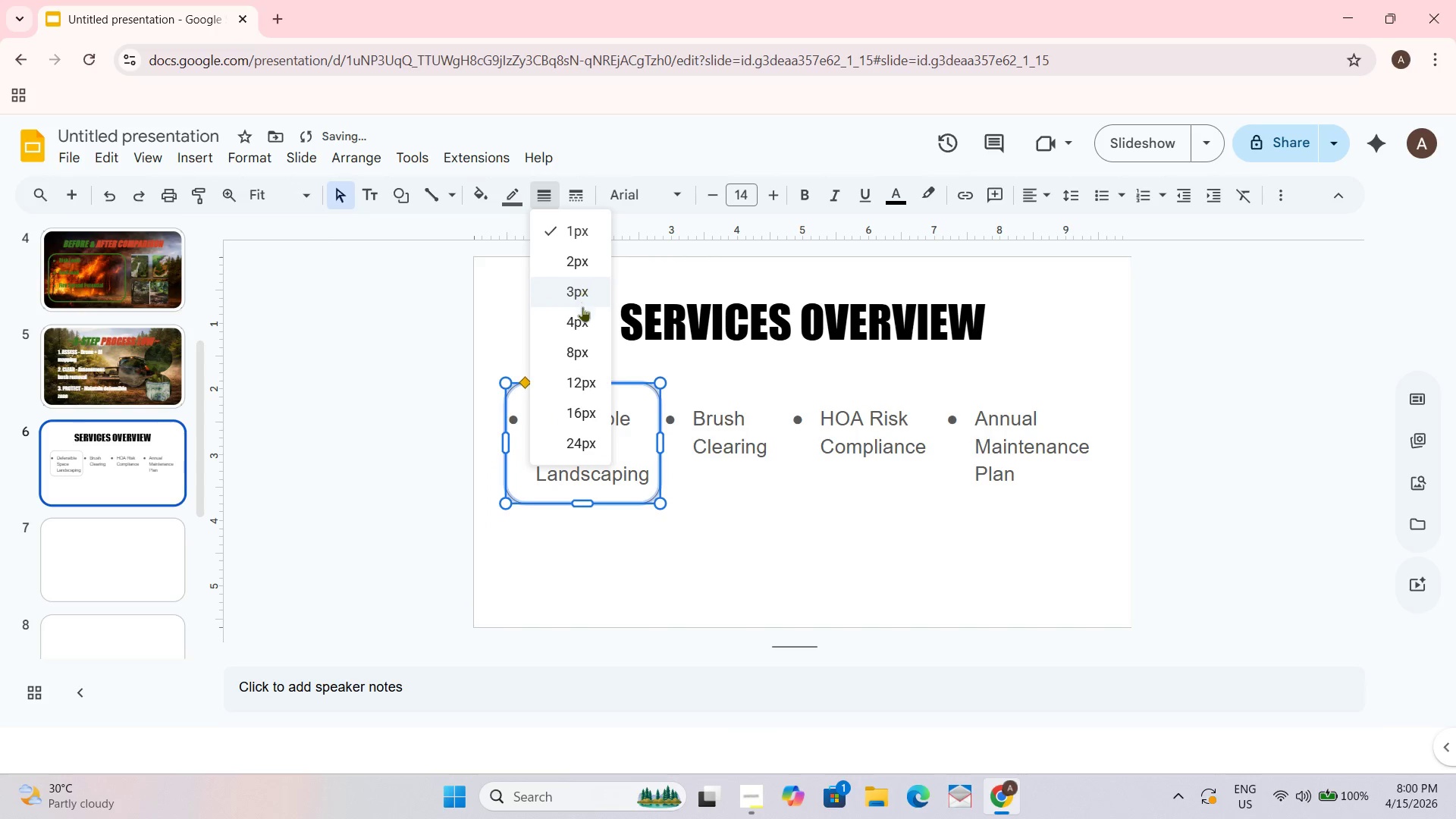 
left_click([580, 309])
 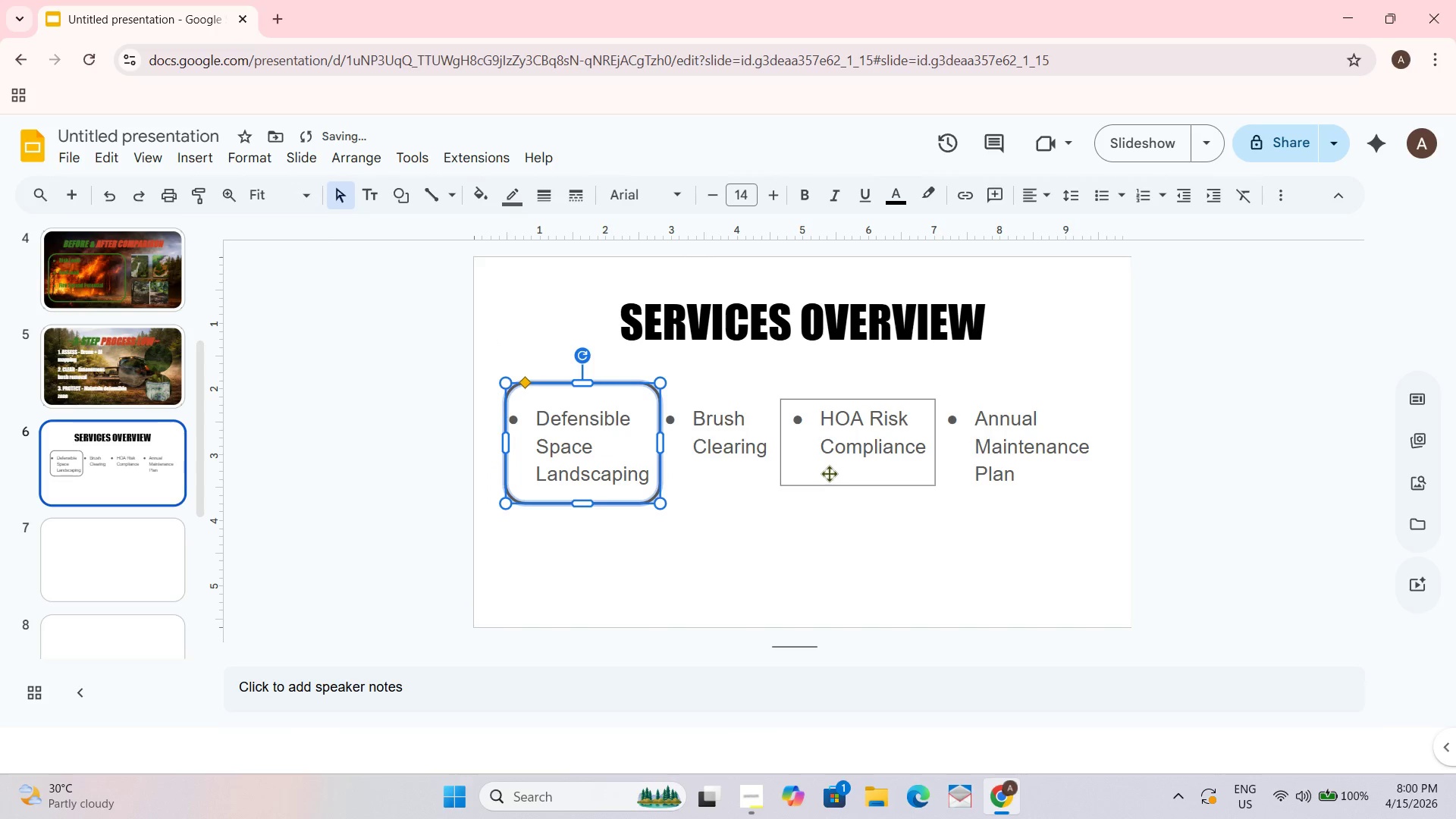 
key(Control+C)
 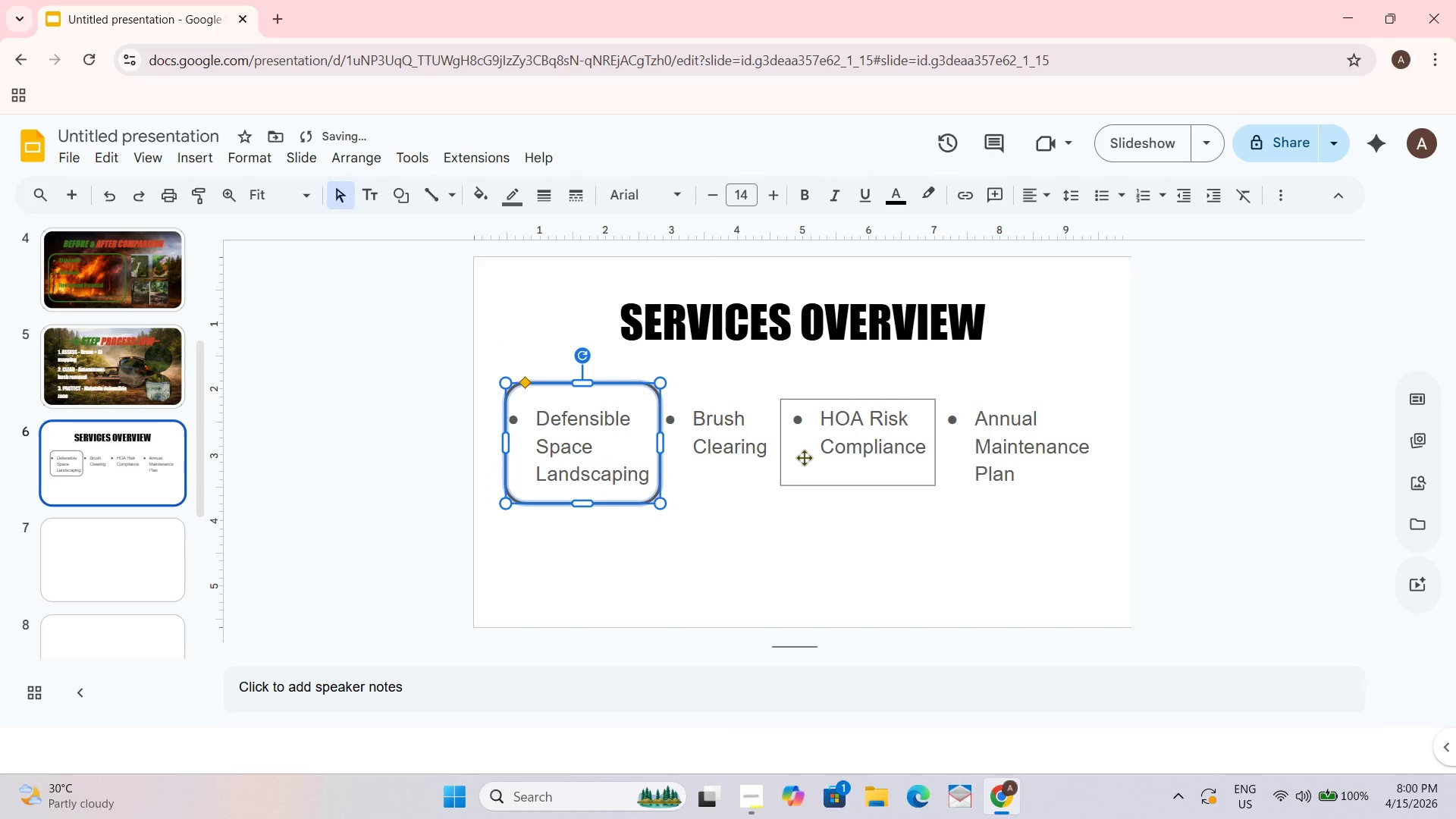 
key(Control+V)
 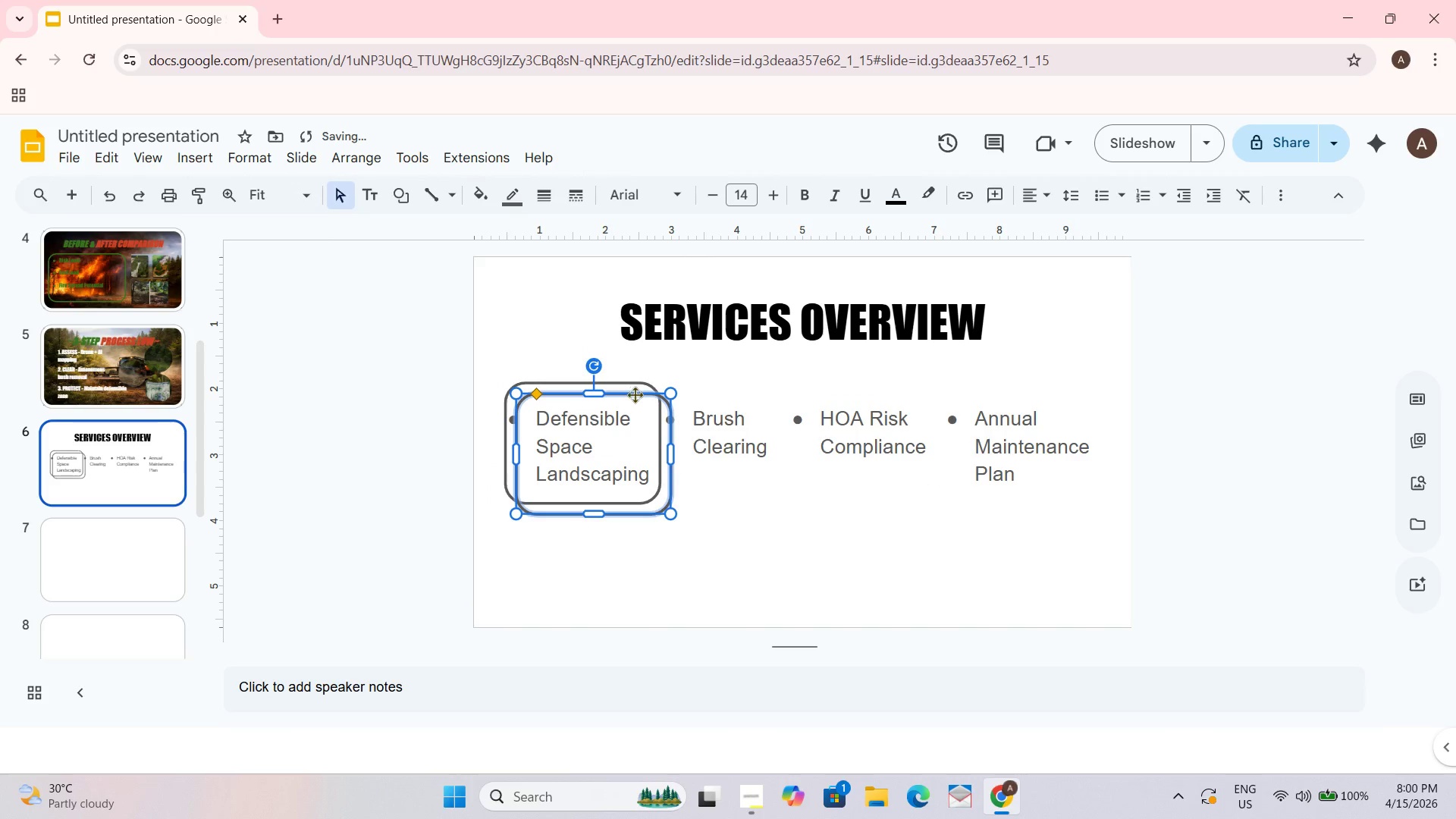 
left_click_drag(start_coordinate=[635, 395], to_coordinate=[783, 384])
 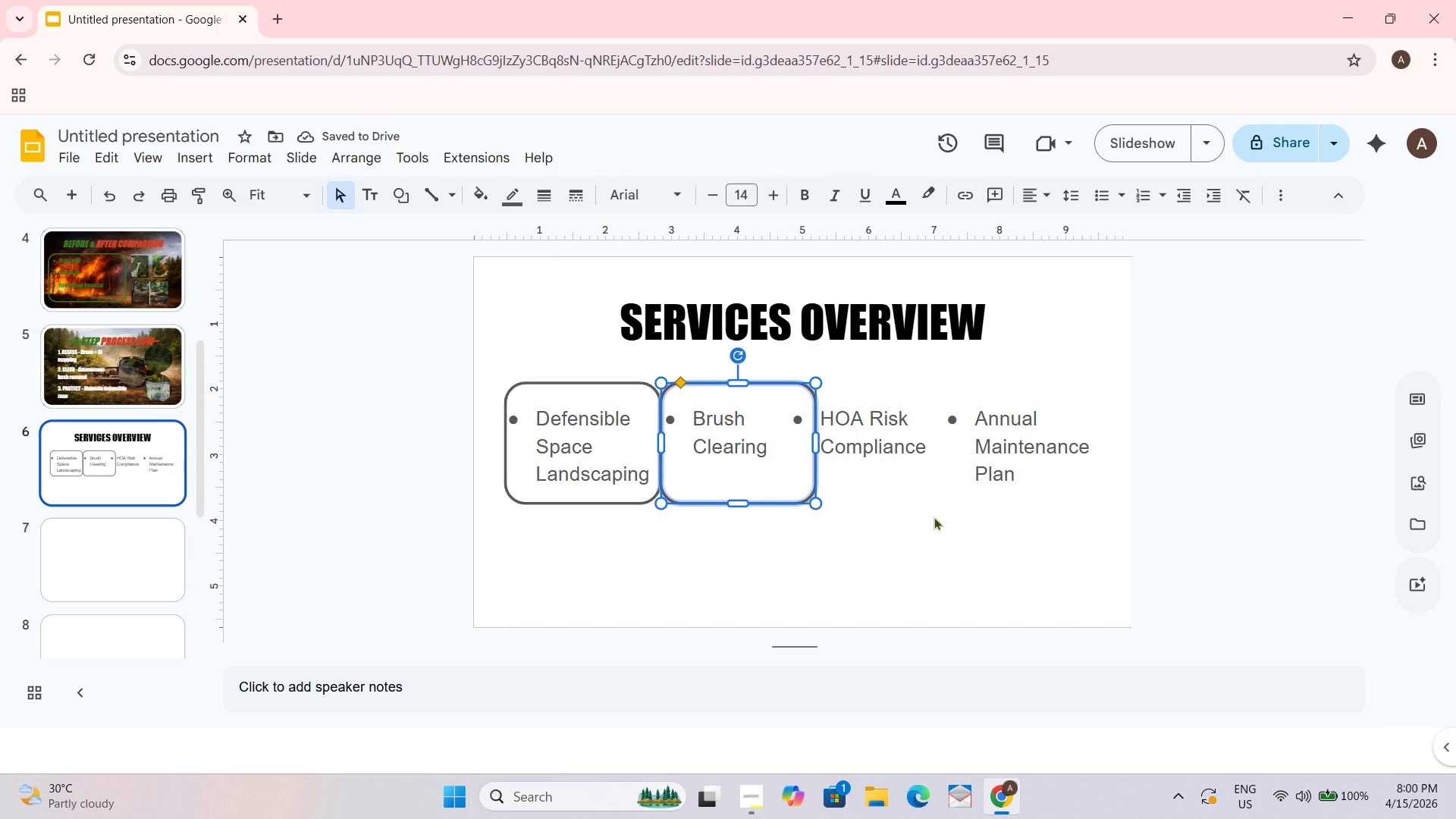 
wait(6.33)
 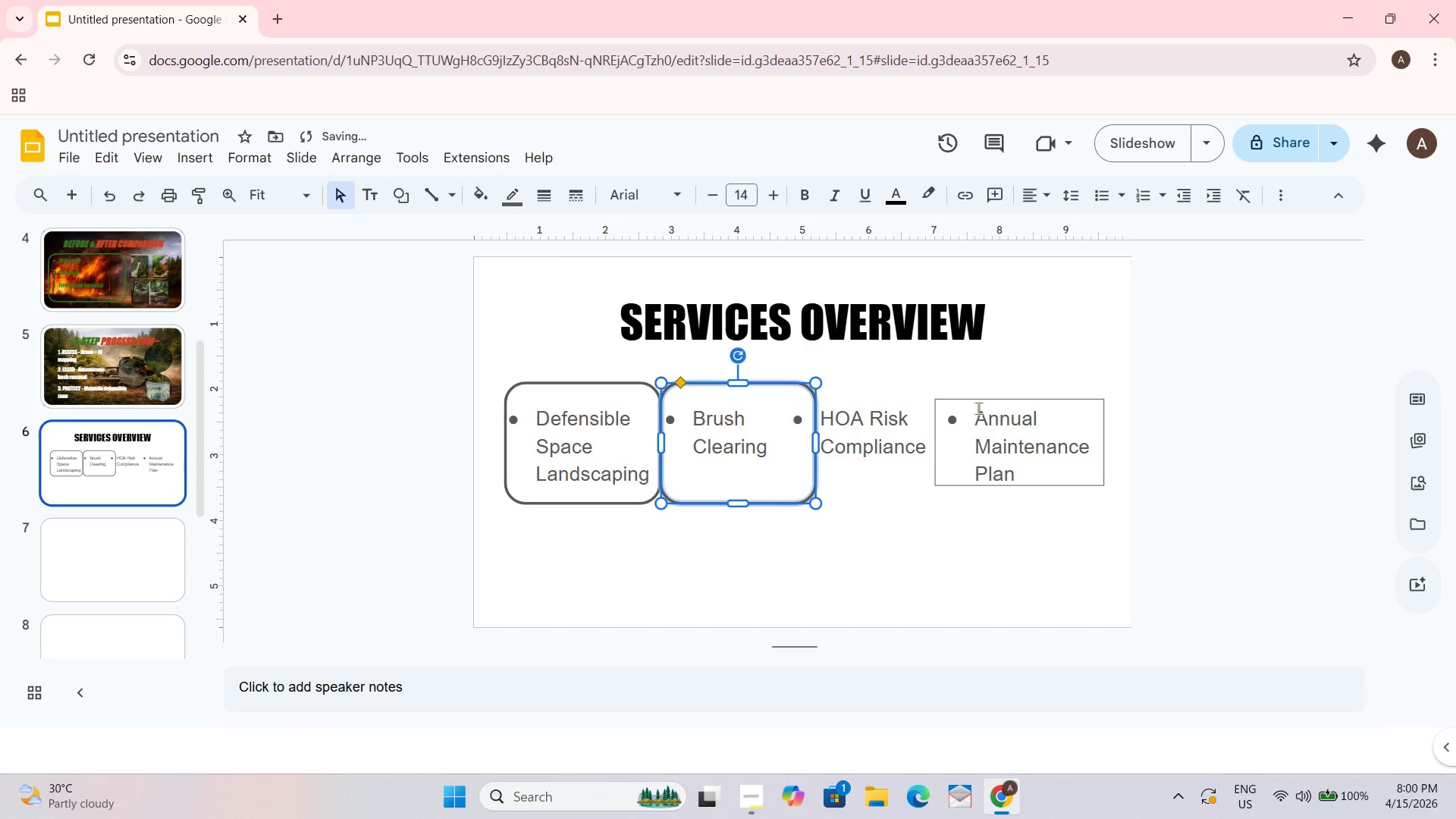 
left_click([934, 516])
 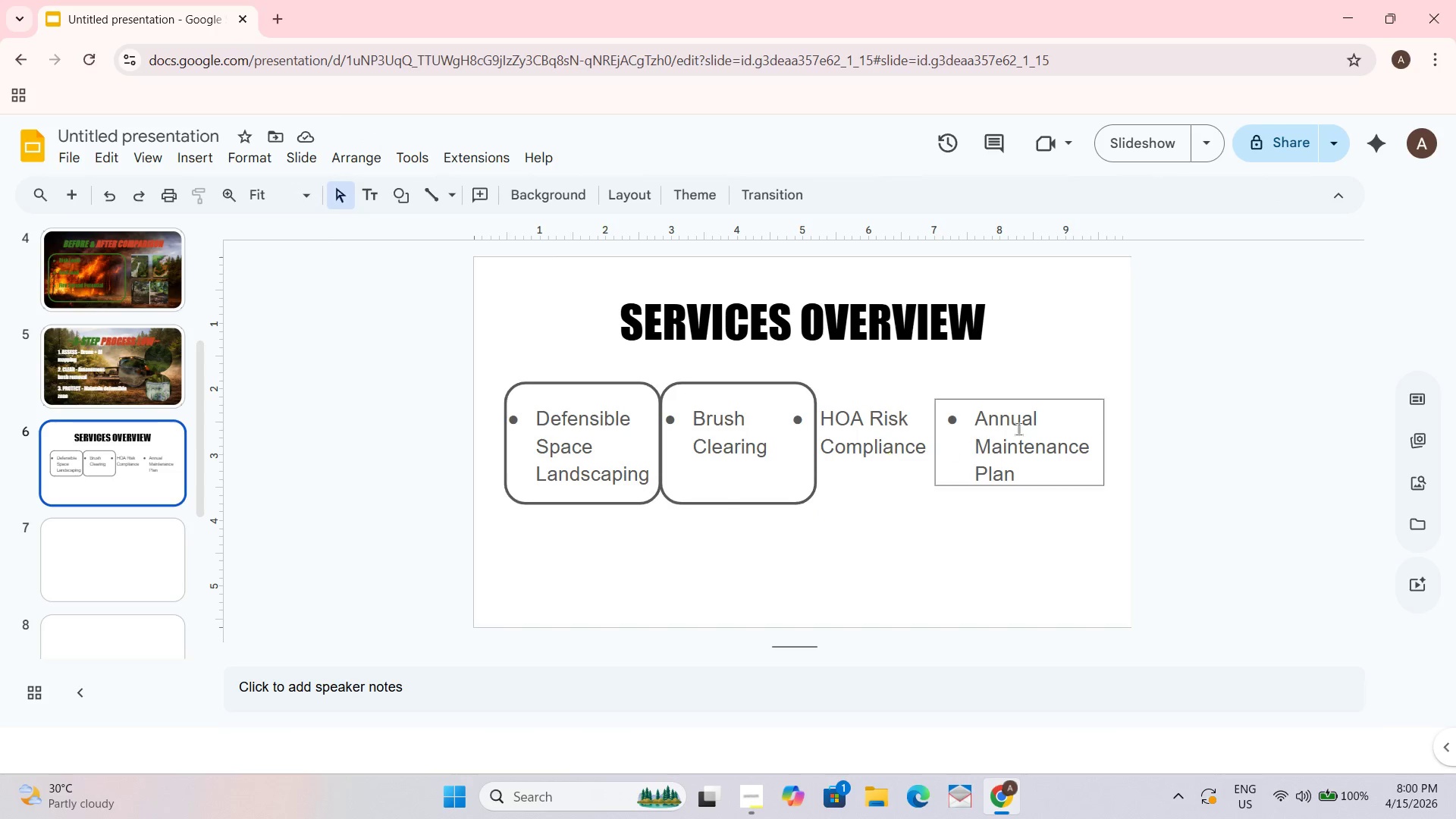 
left_click([861, 422])
 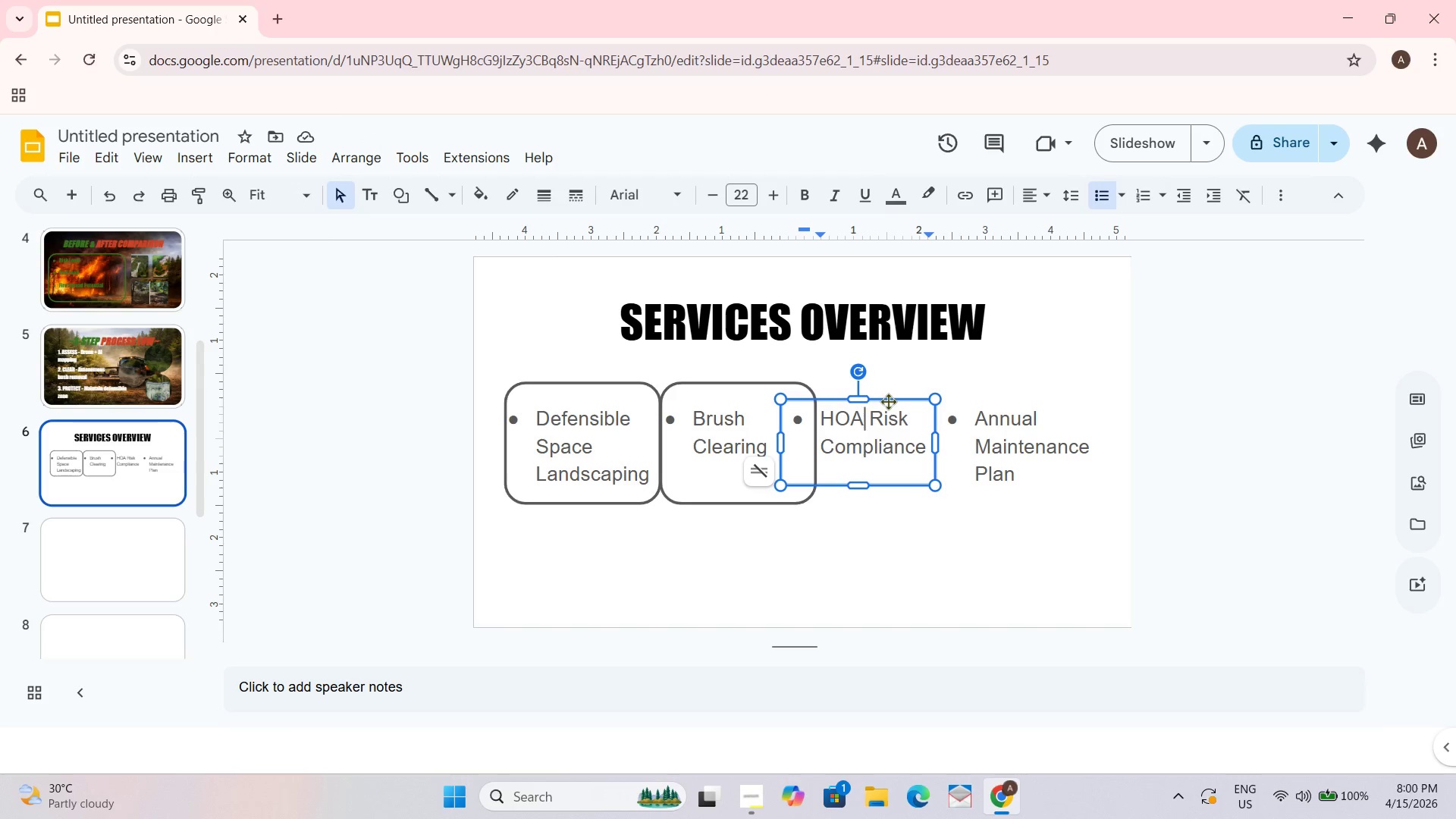 
left_click_drag(start_coordinate=[886, 400], to_coordinate=[920, 400])
 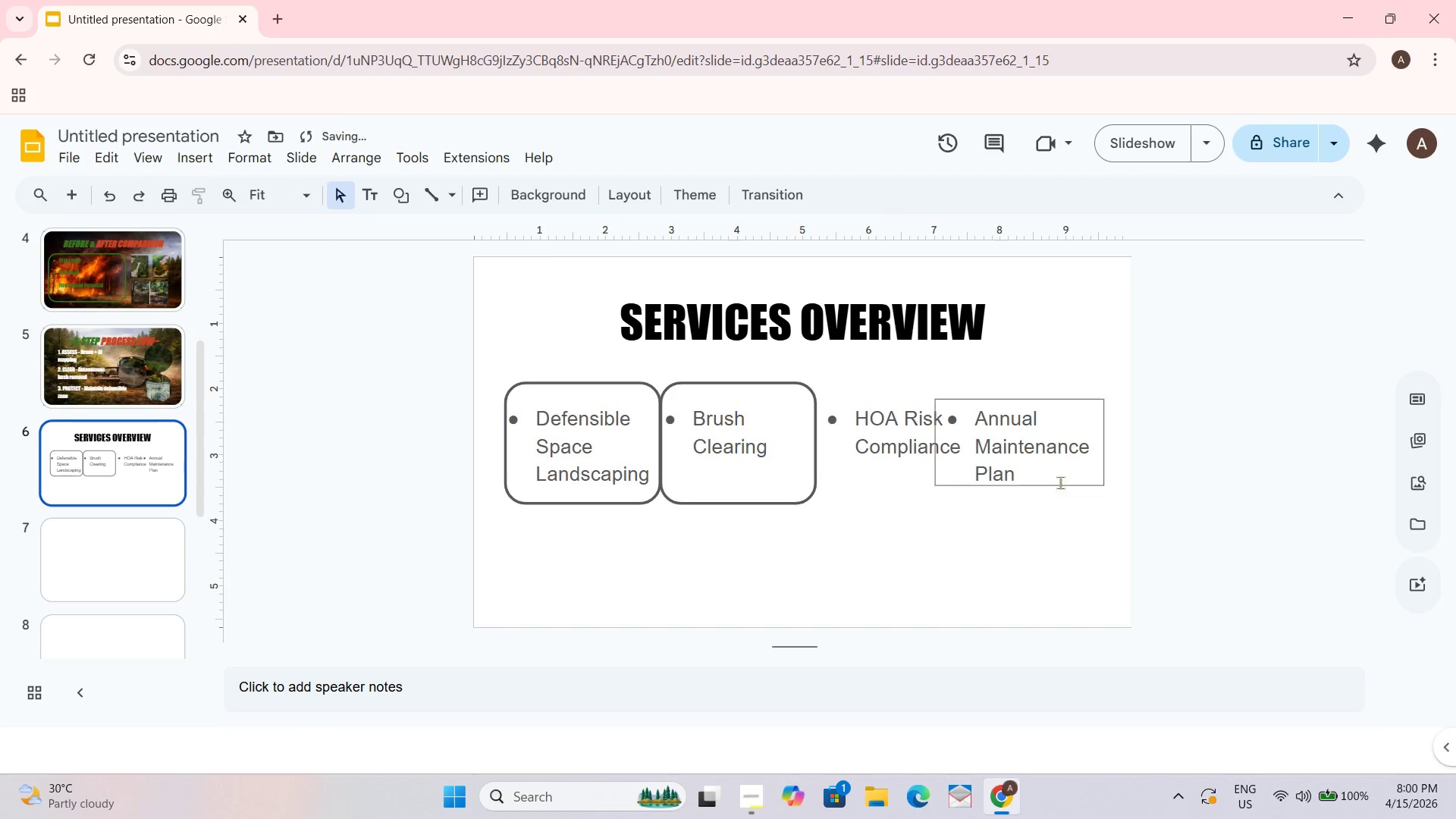 
left_click([1033, 456])
 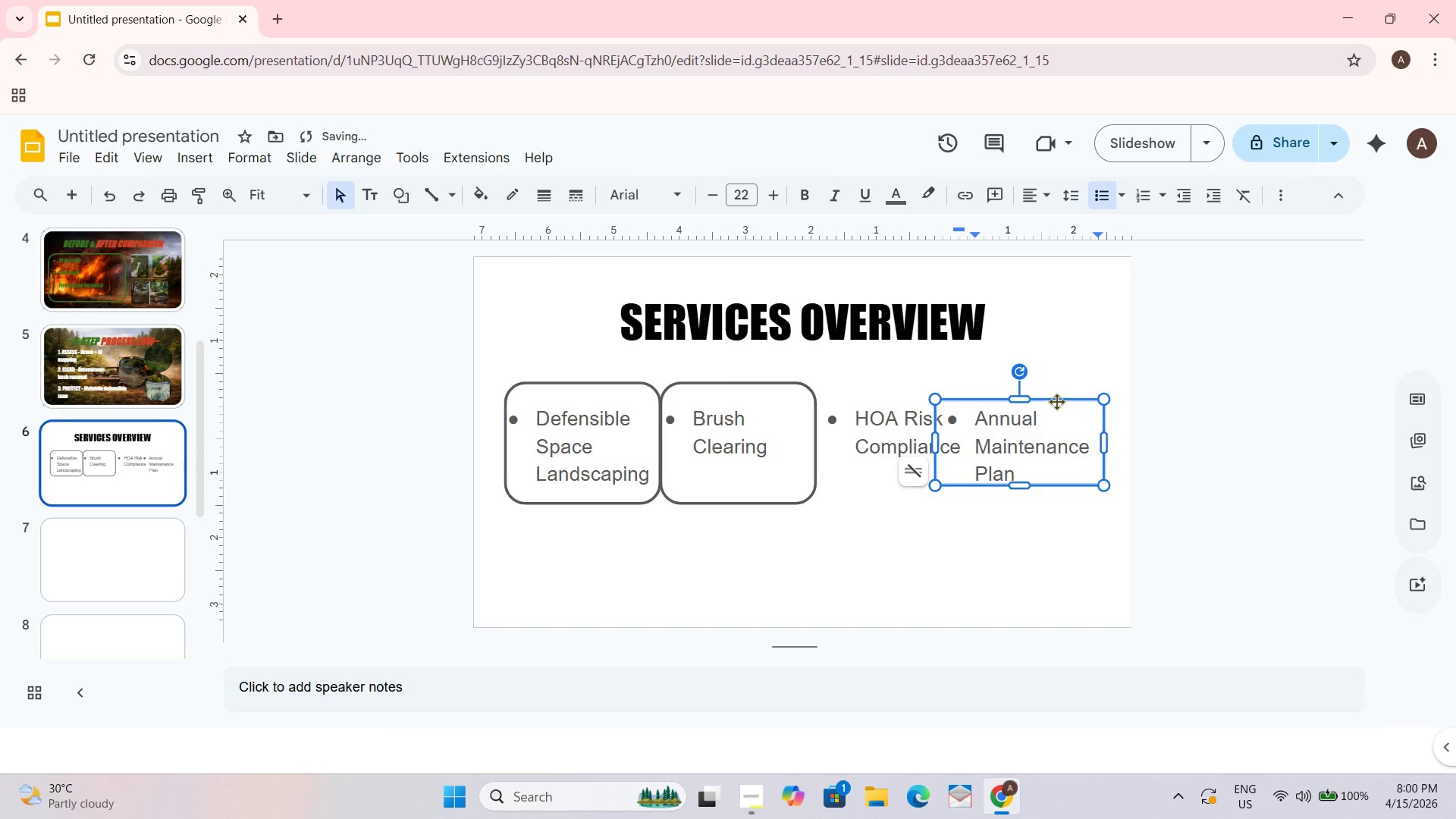 
left_click_drag(start_coordinate=[1056, 398], to_coordinate=[1077, 398])
 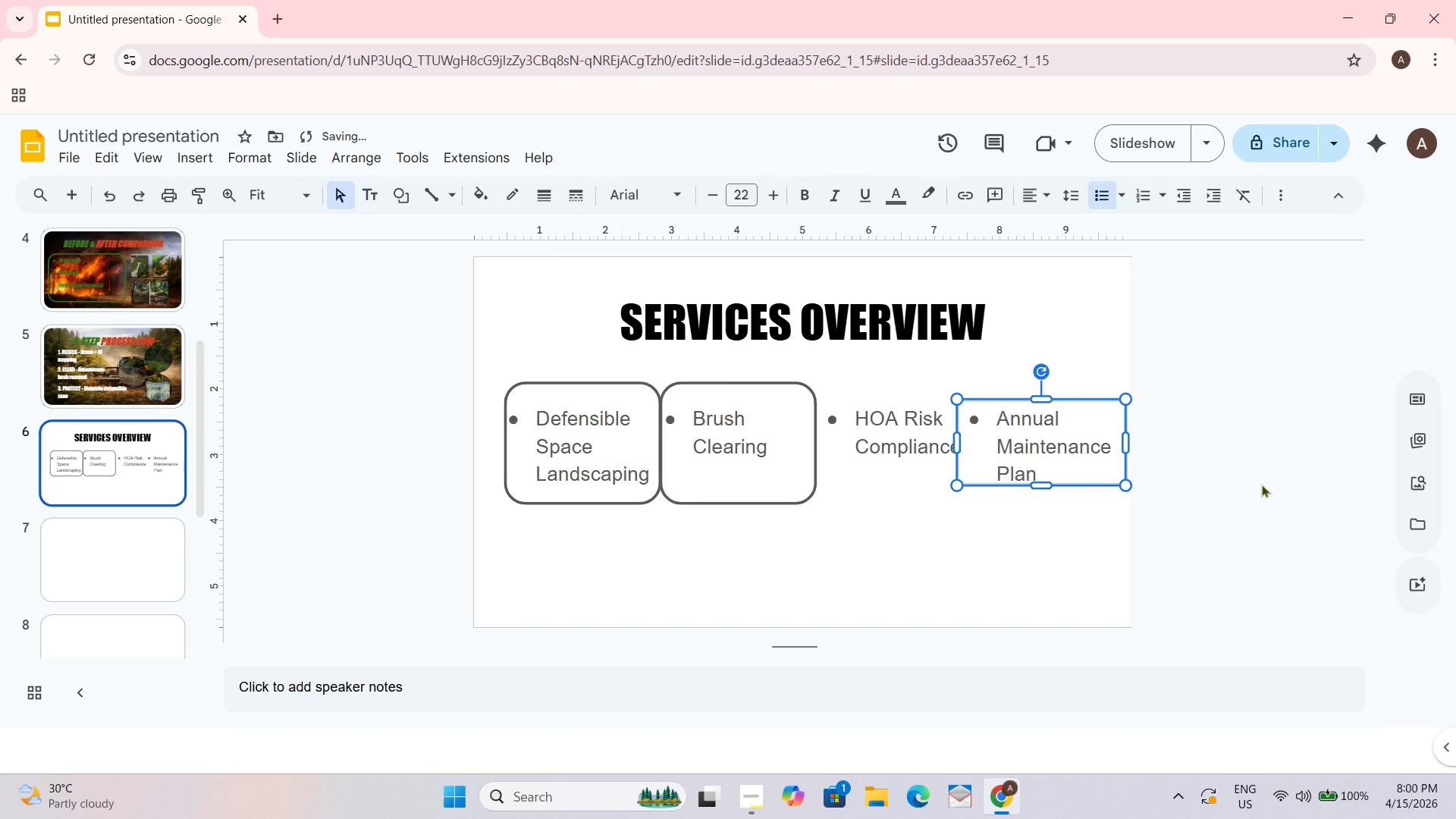 
left_click_drag(start_coordinate=[1280, 492], to_coordinate=[1279, 496])
 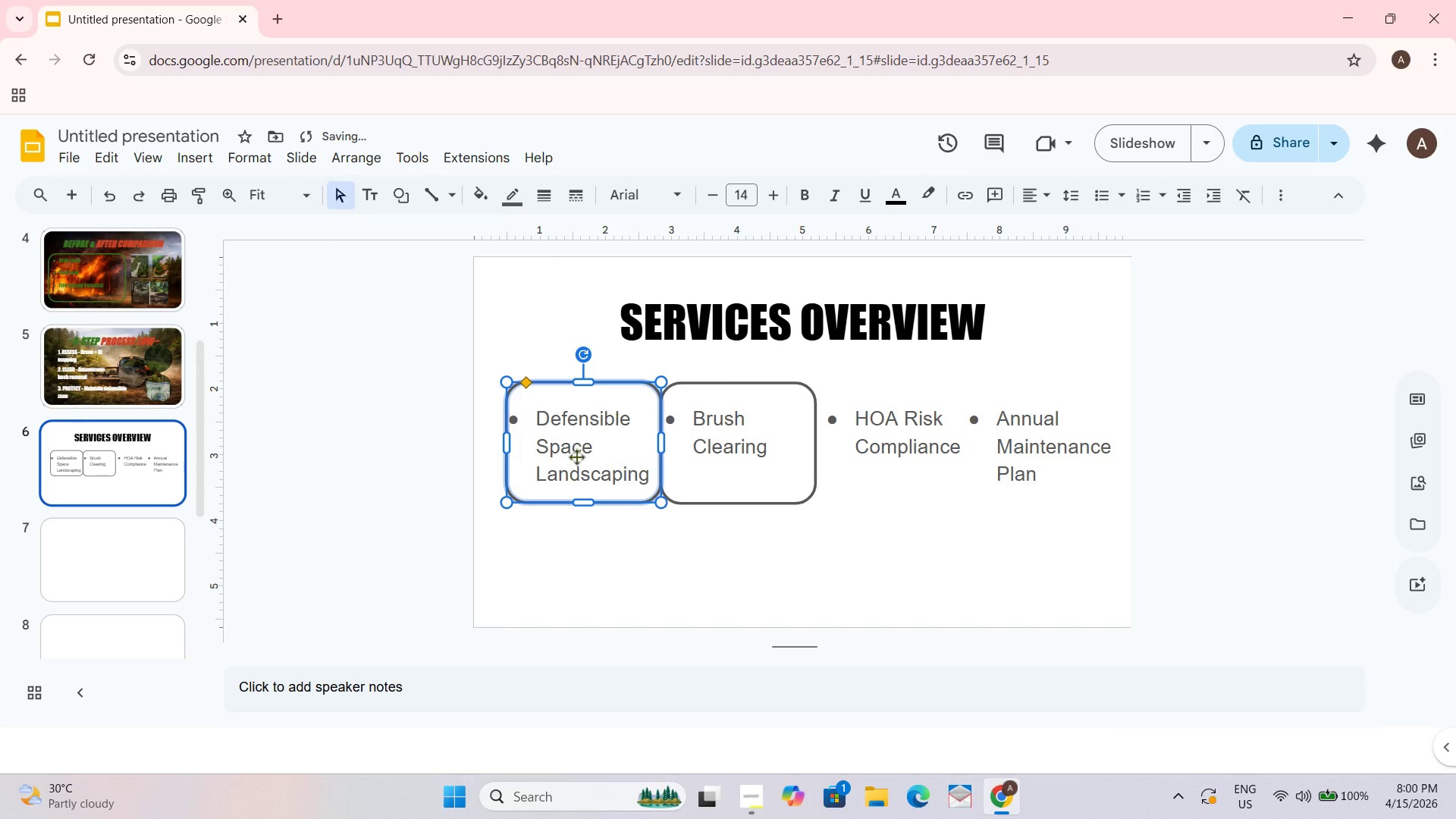 
left_click_drag(start_coordinate=[661, 384], to_coordinate=[652, 388])
 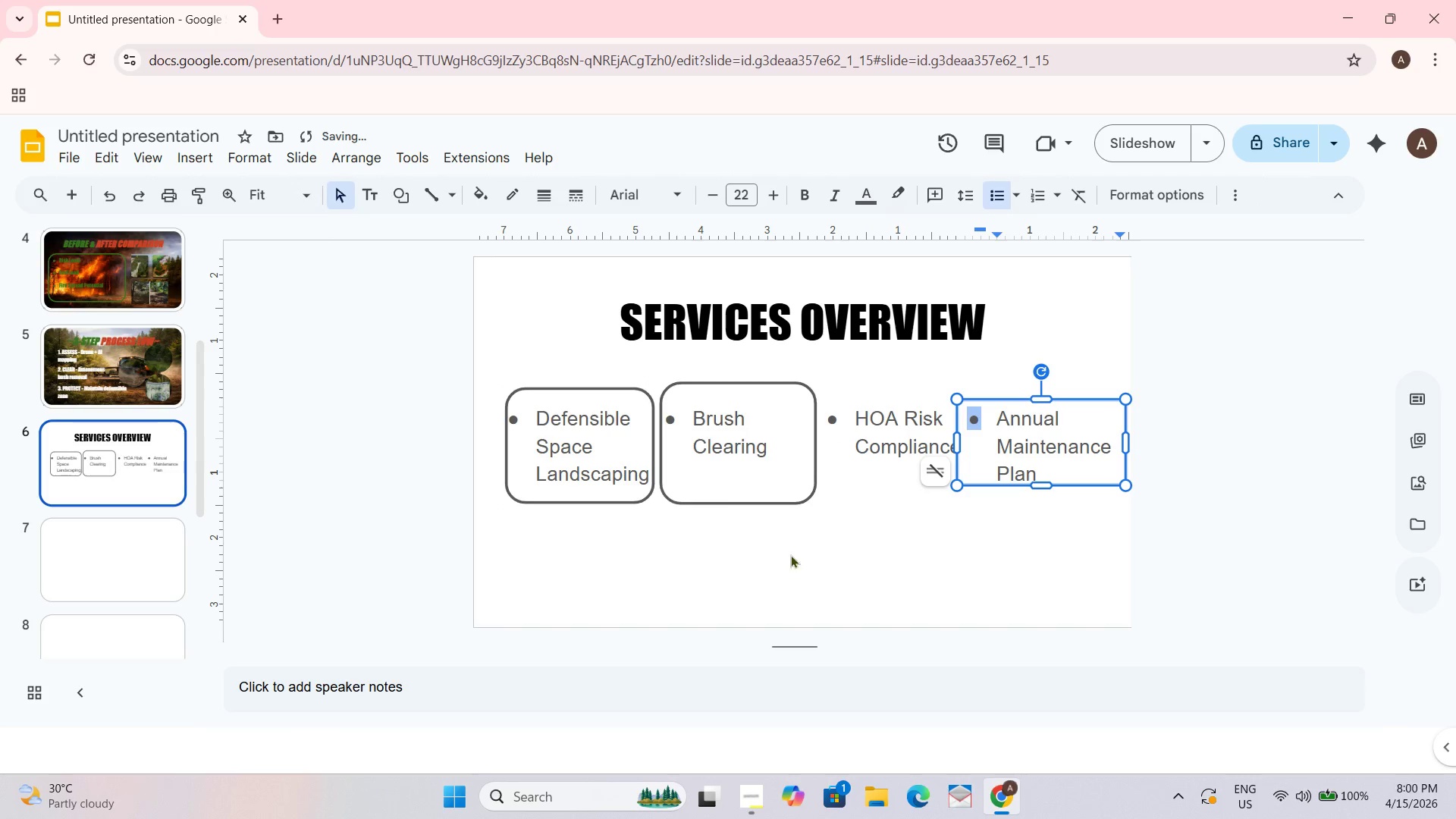 
left_click([739, 491])
 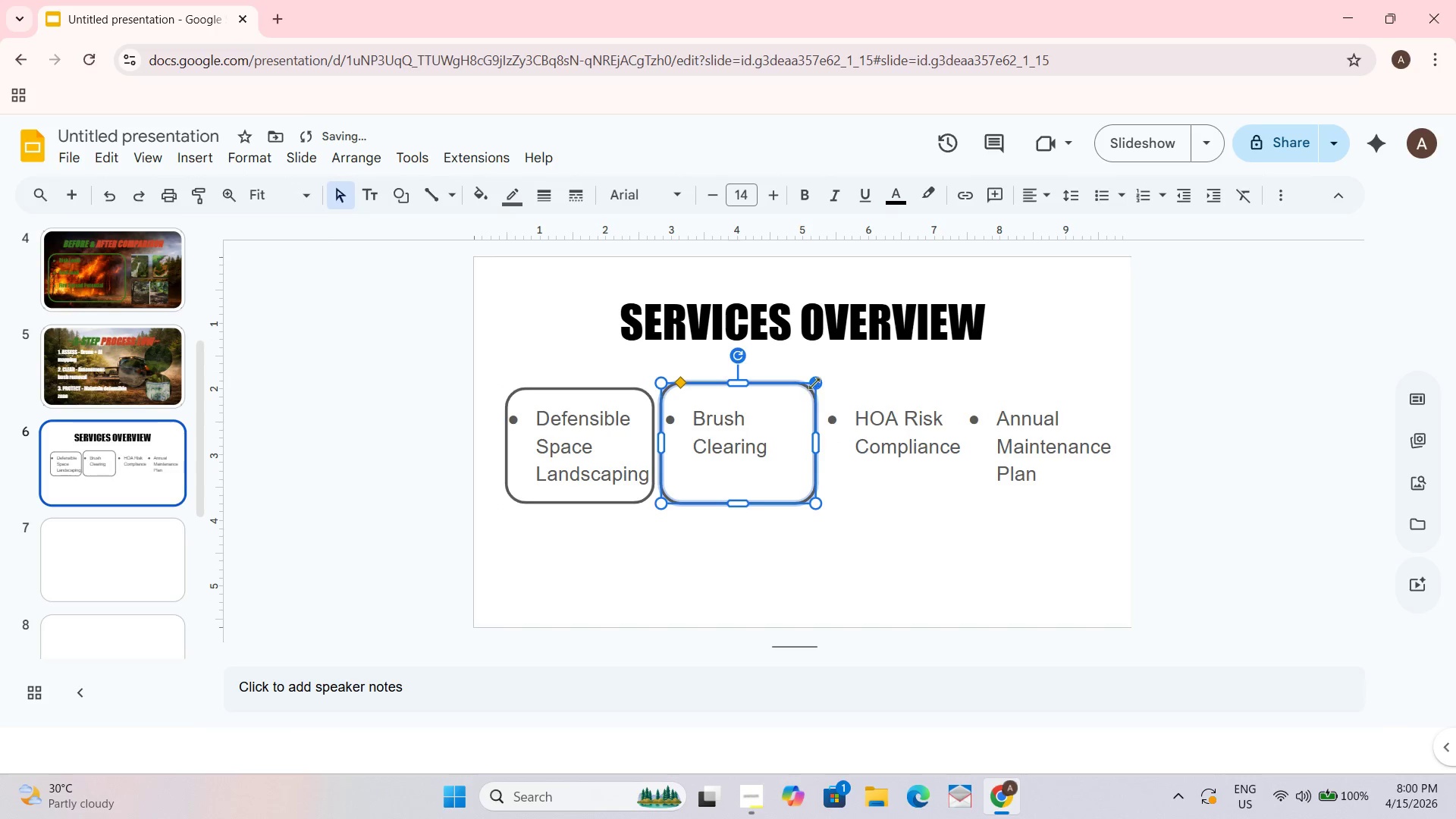 
left_click_drag(start_coordinate=[814, 381], to_coordinate=[809, 388])
 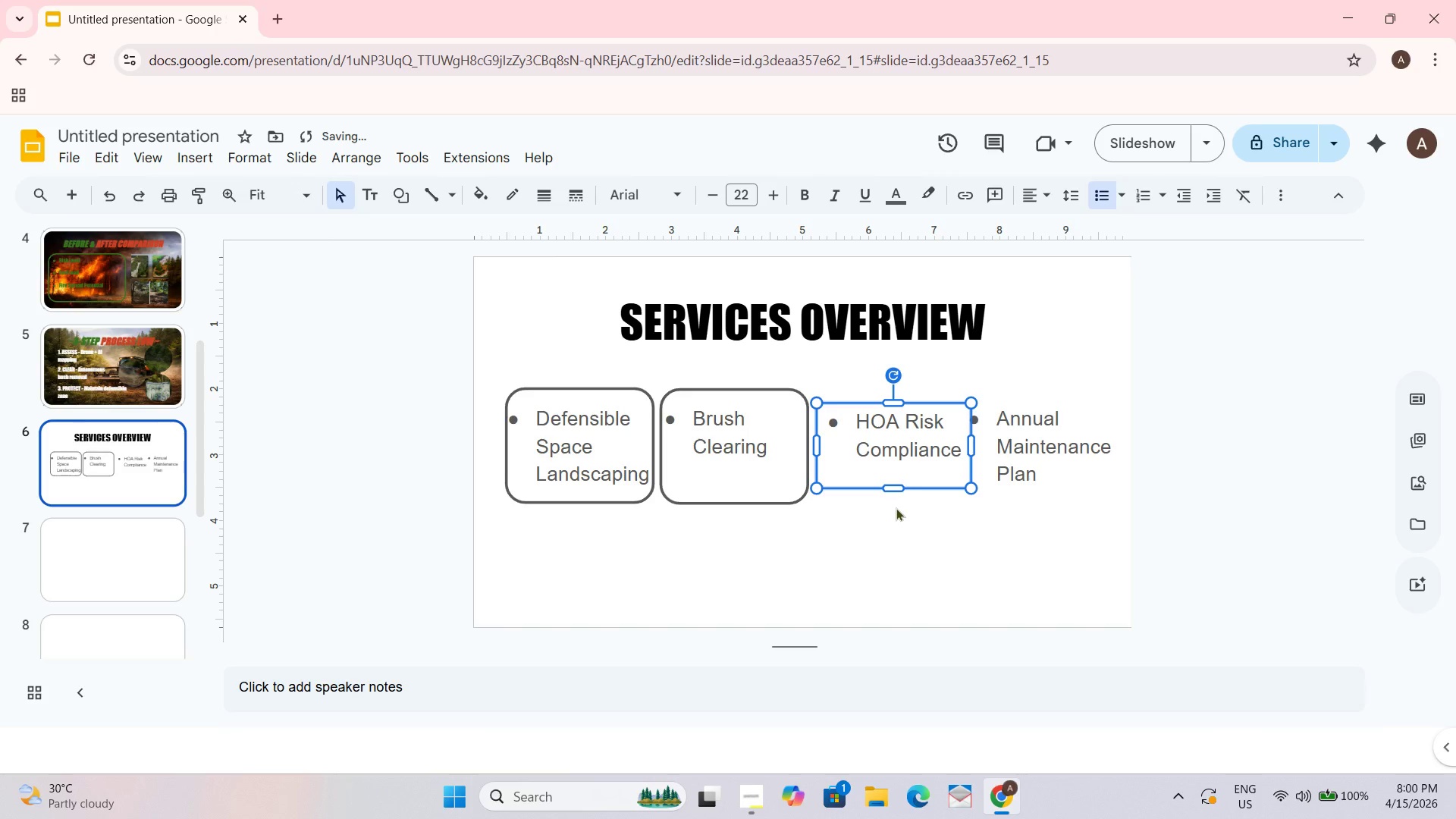 
key(Control+ControlLeft)
 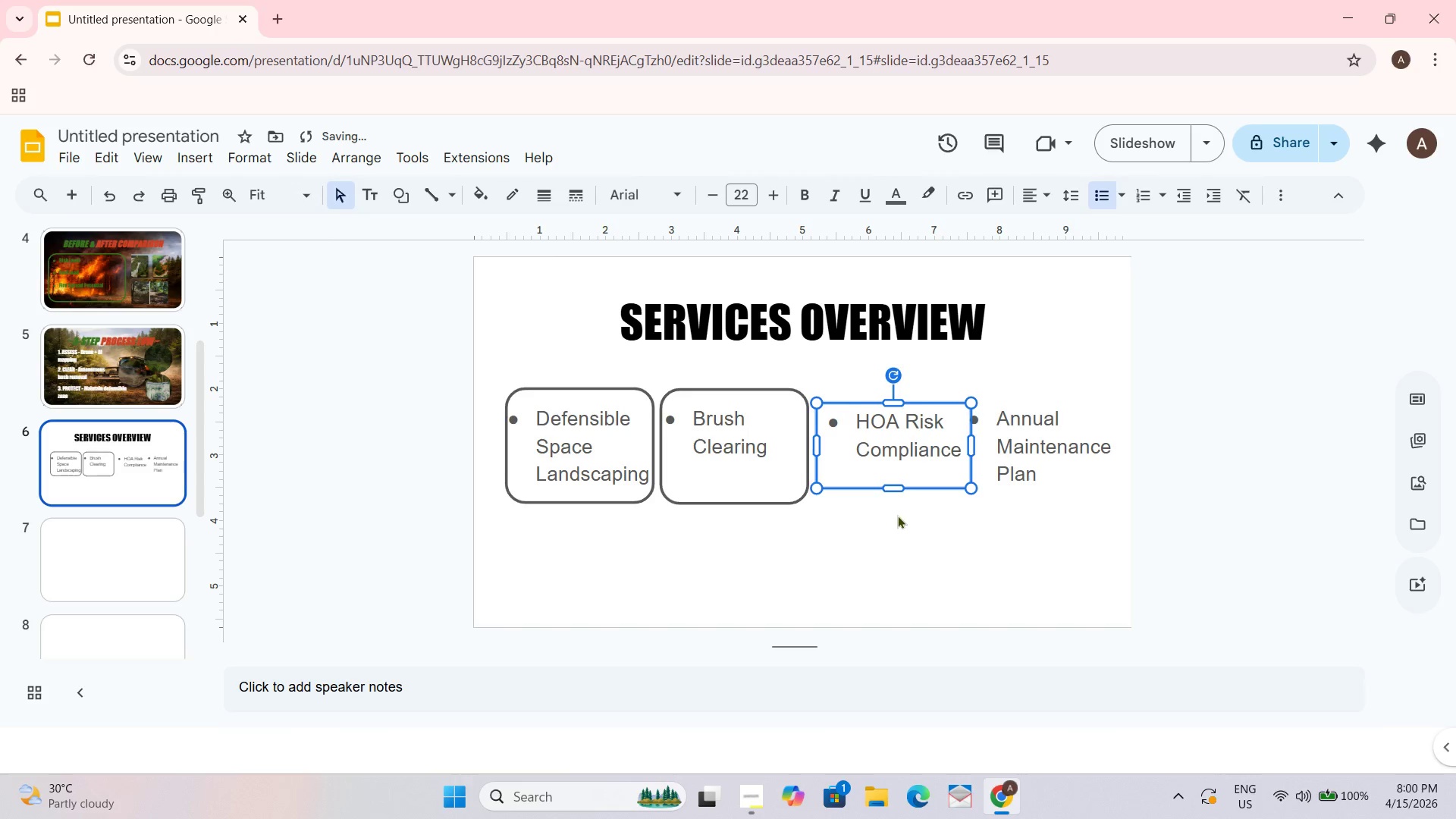 
key(Control+Z)
 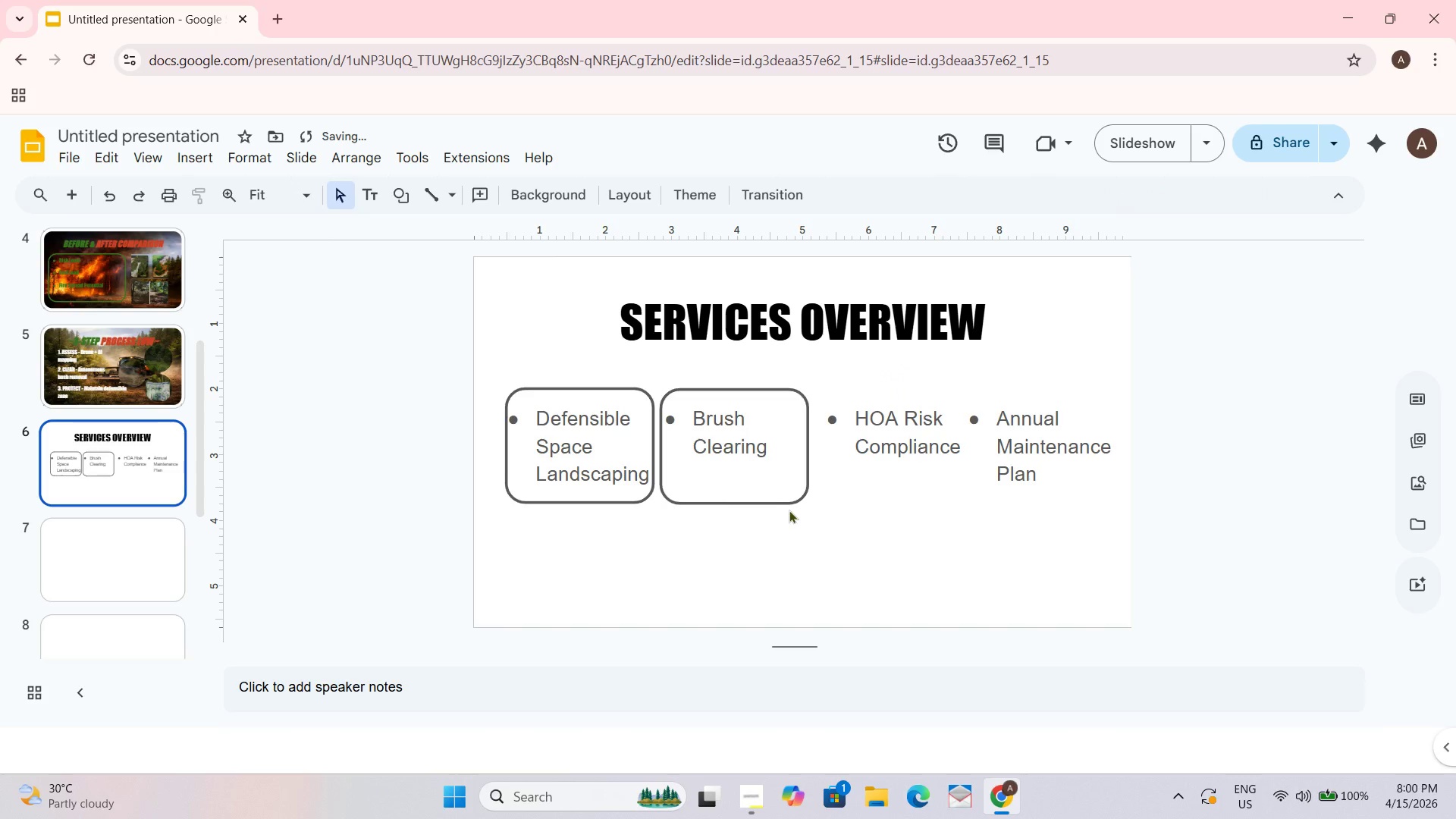 
left_click([789, 506])
 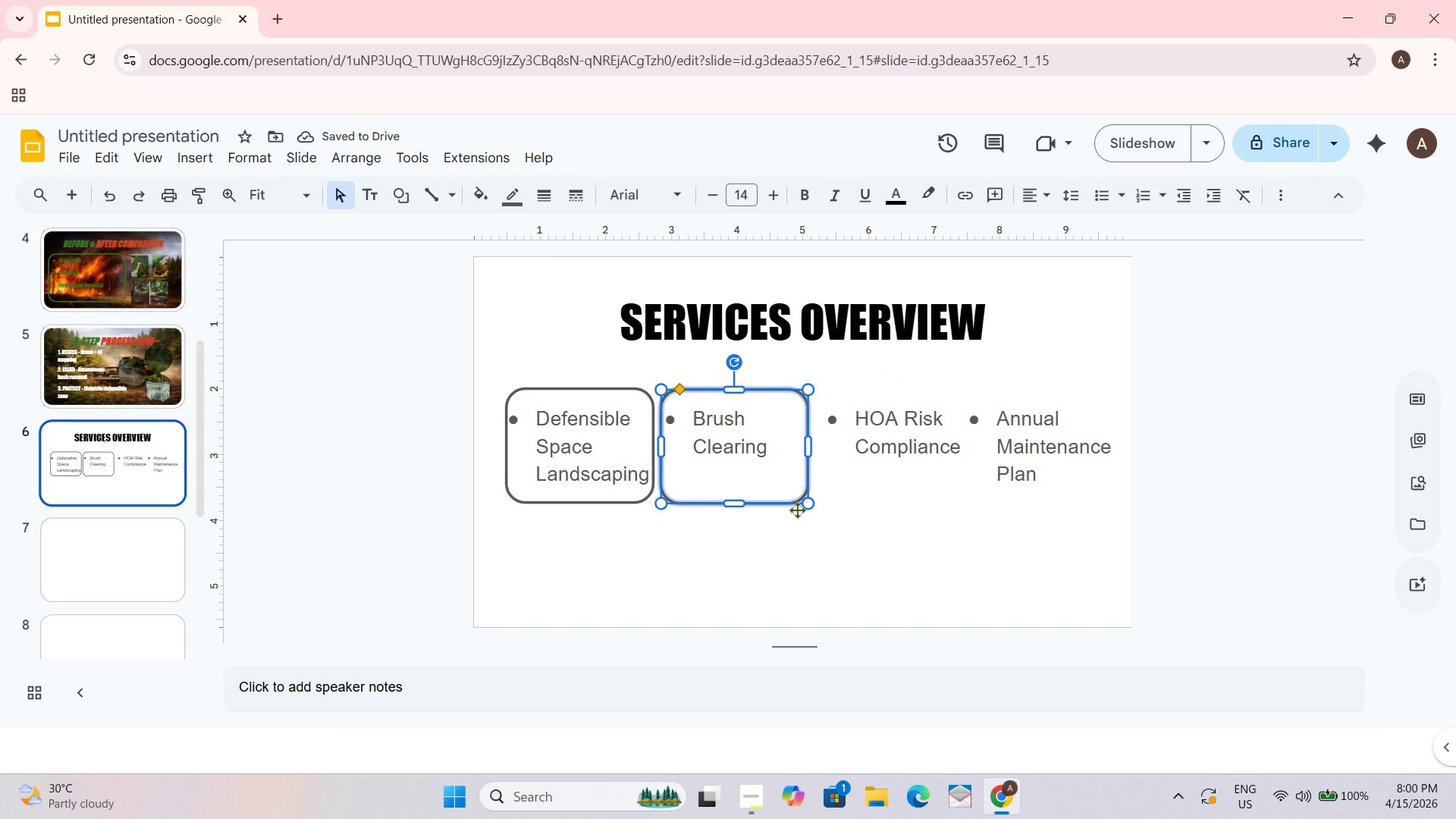 
hold_key(key=ControlLeft, duration=1.5)
 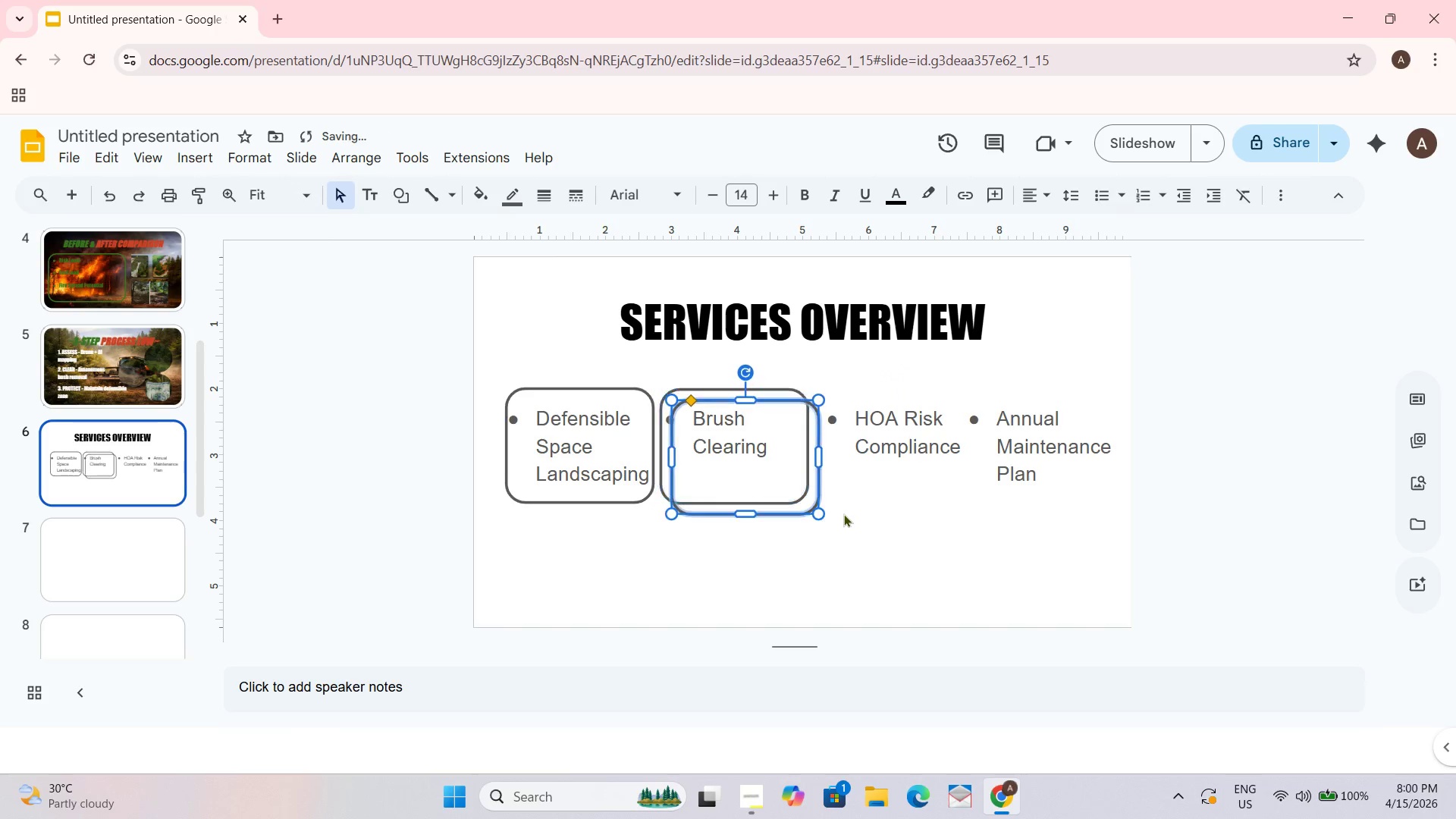 
key(Control+C)
 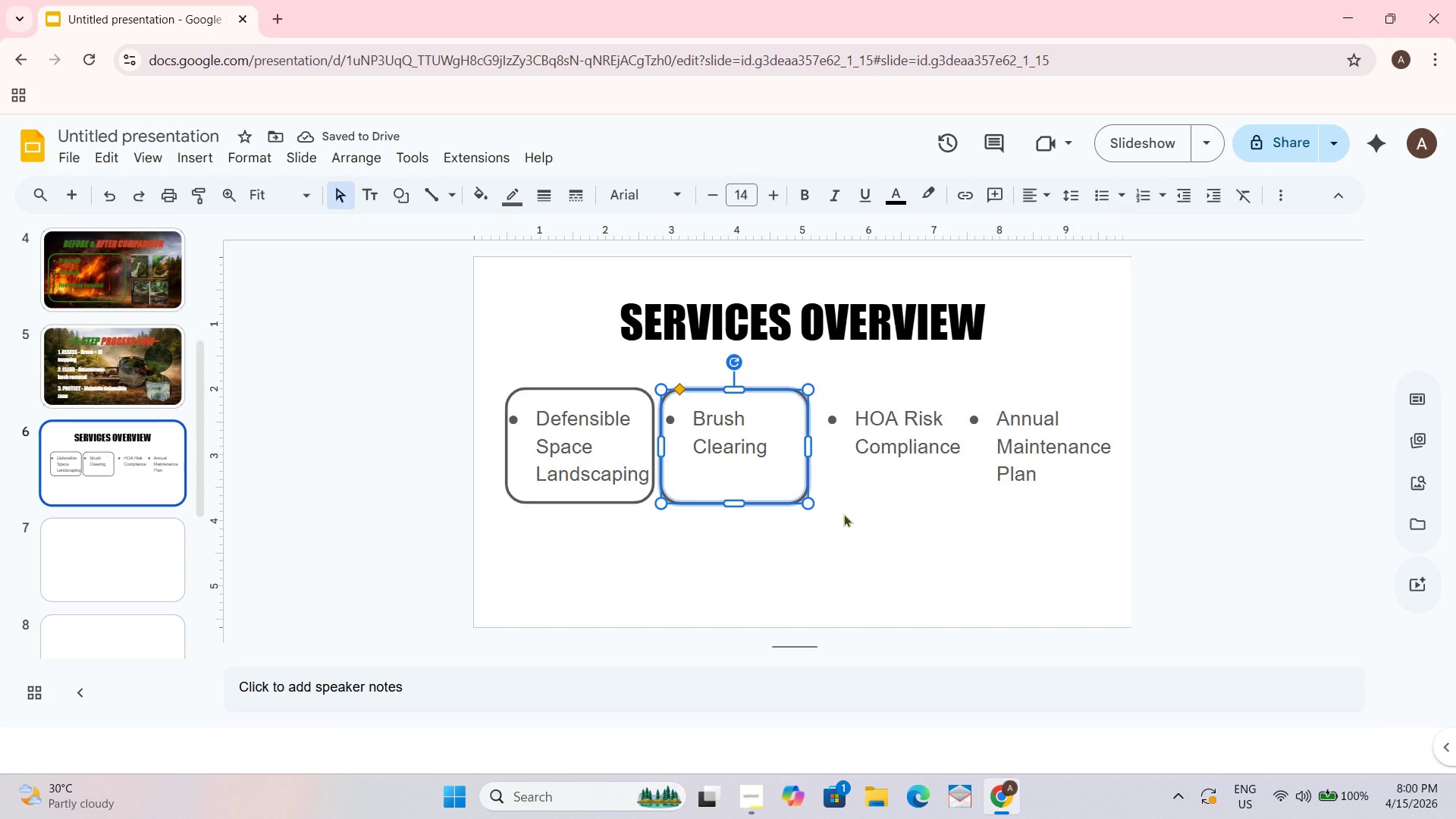 
key(Control+V)
 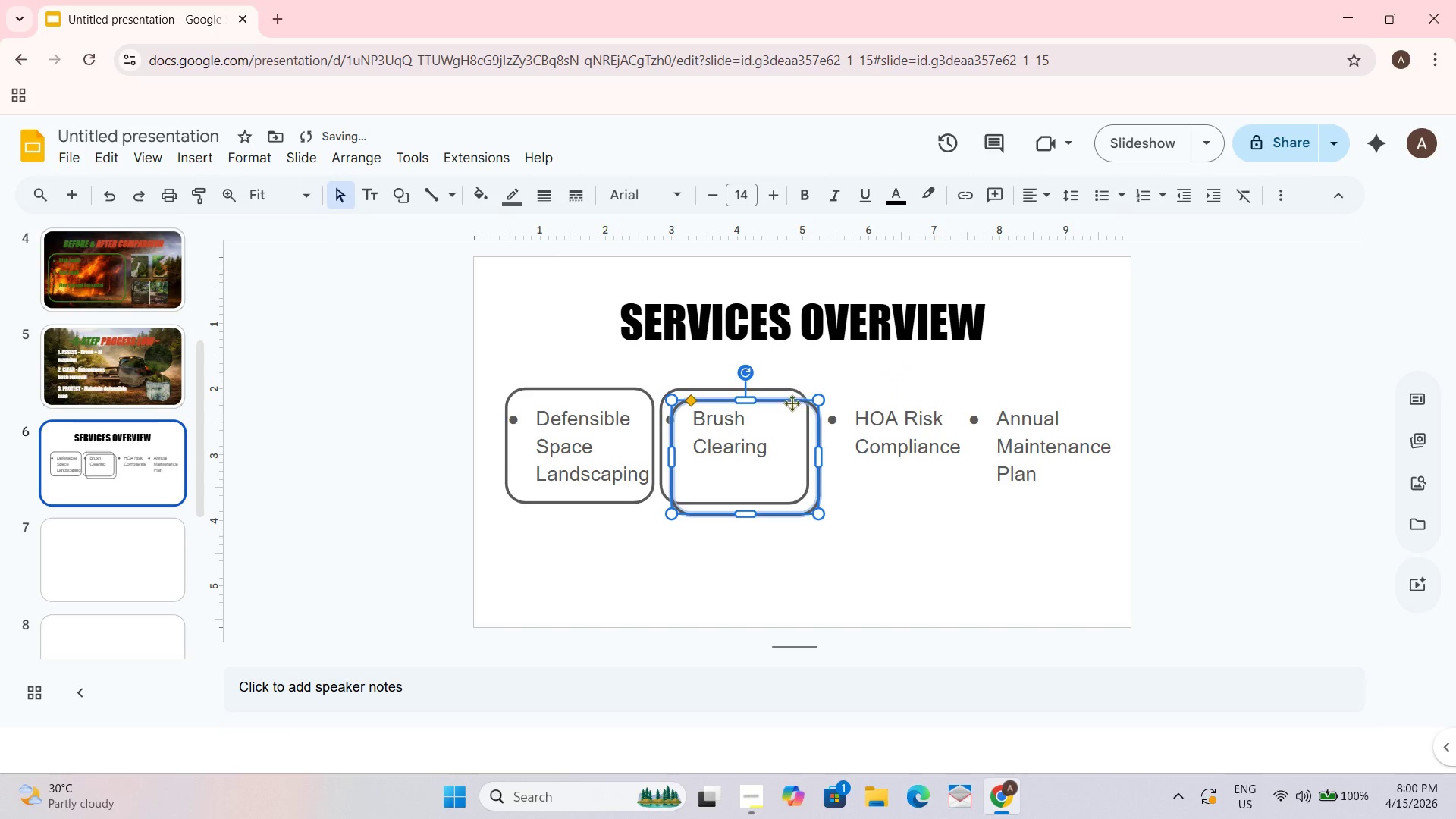 
left_click_drag(start_coordinate=[791, 400], to_coordinate=[927, 389])
 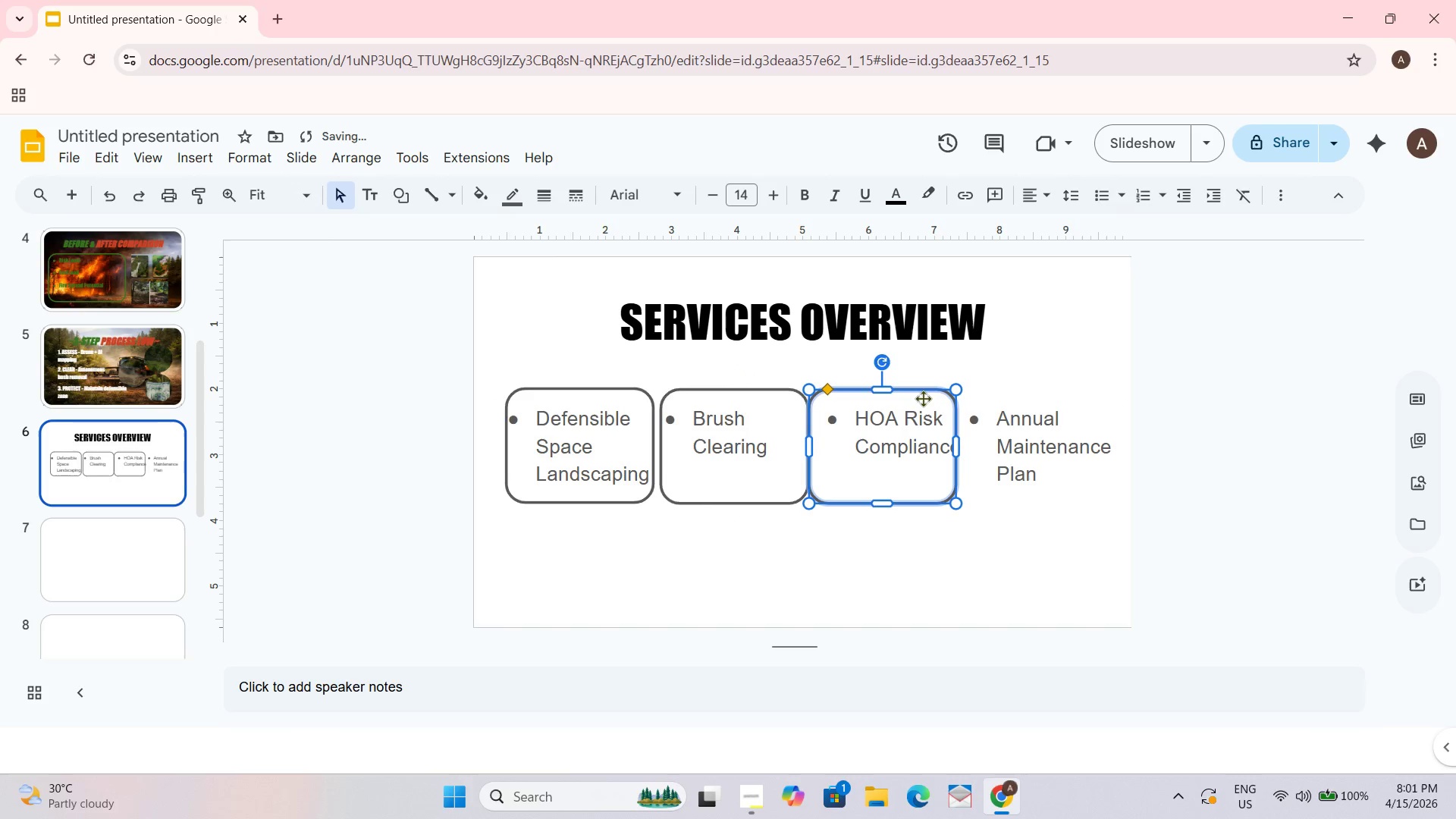 
left_click_drag(start_coordinate=[924, 389], to_coordinate=[930, 389])
 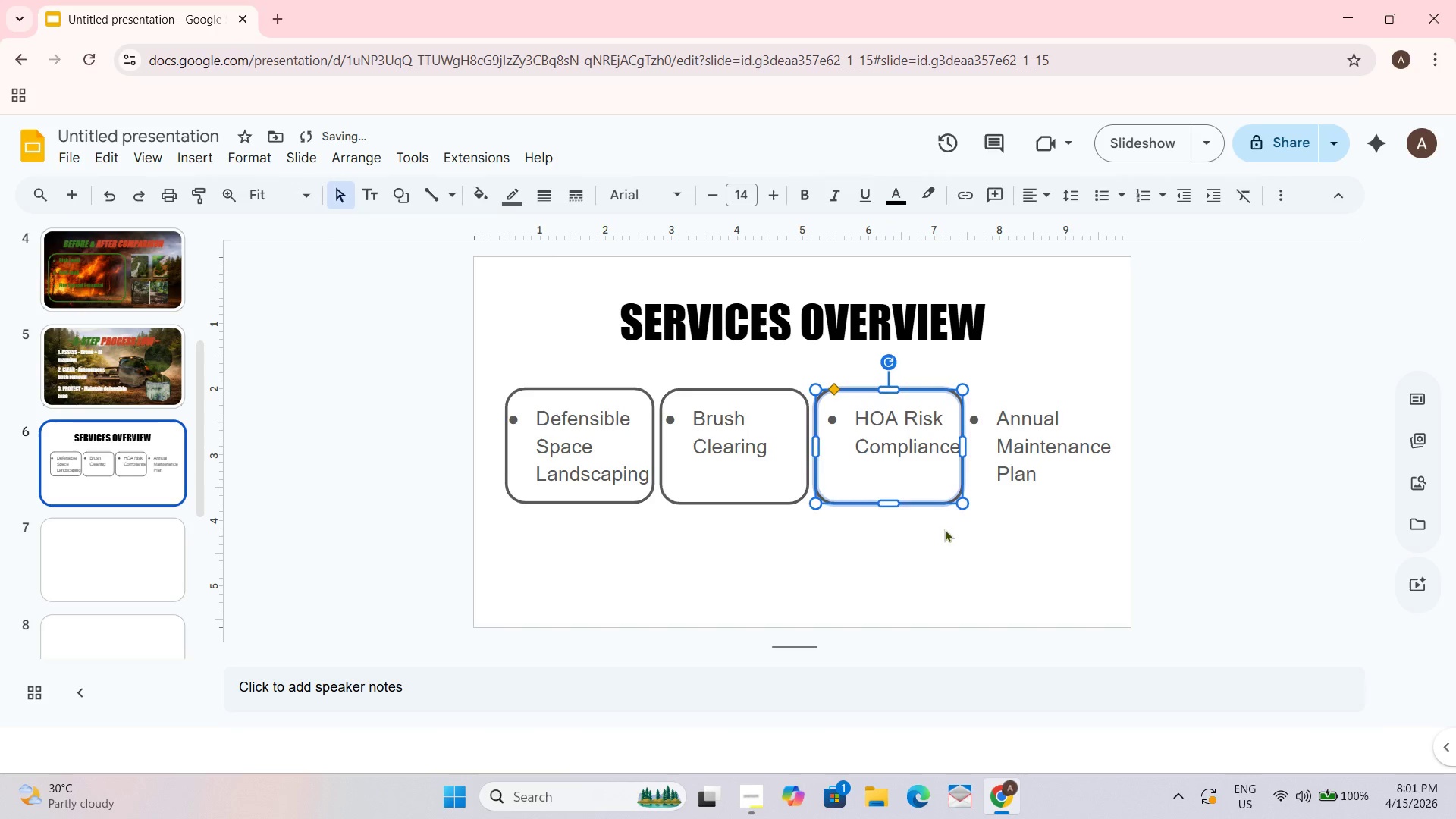 
left_click_drag(start_coordinate=[948, 541], to_coordinate=[948, 557])
 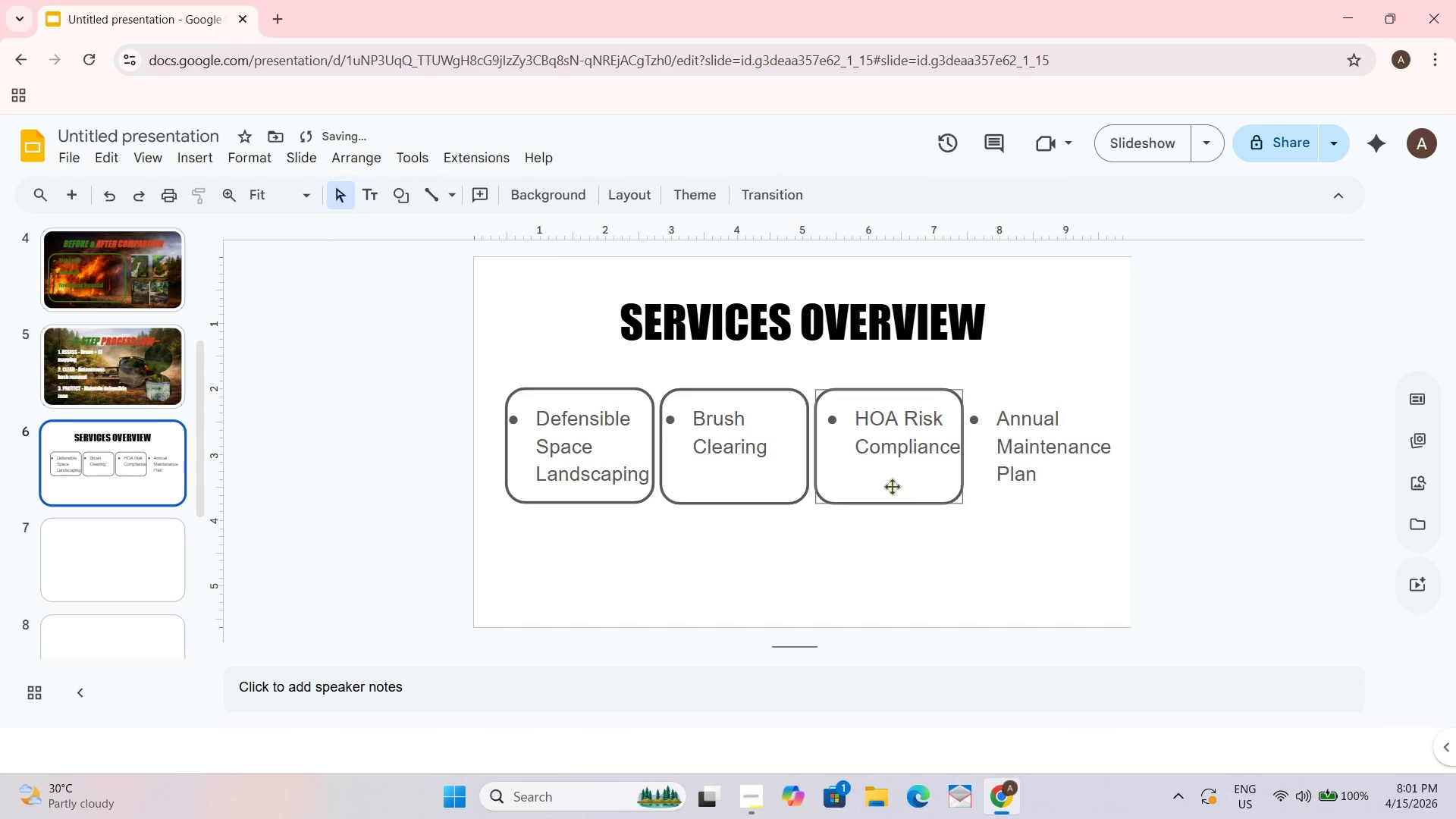 
left_click([886, 453])
 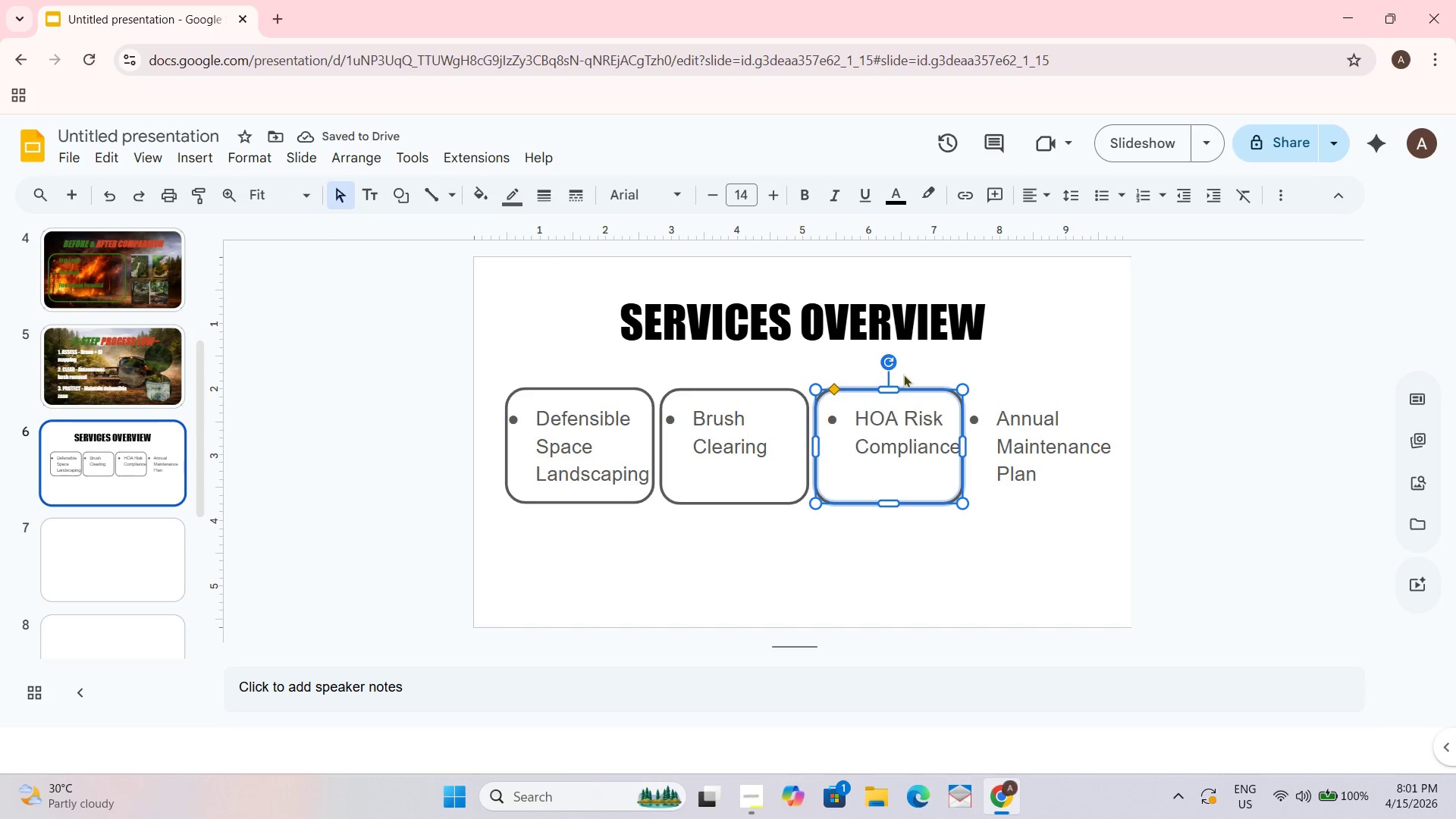 
left_click_drag(start_coordinate=[906, 387], to_coordinate=[901, 387])
 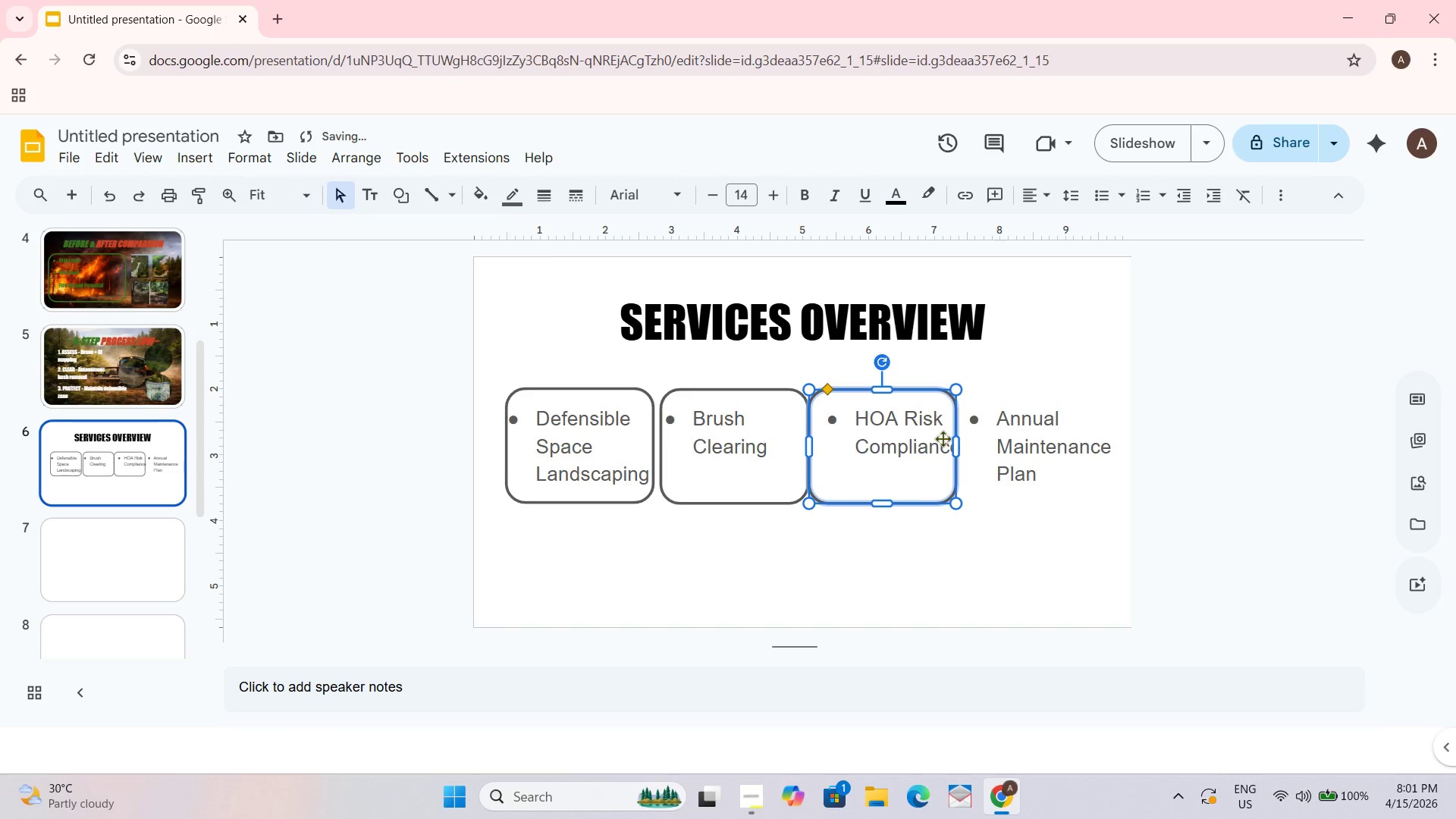 
hold_key(key=ControlLeft, duration=0.39)
 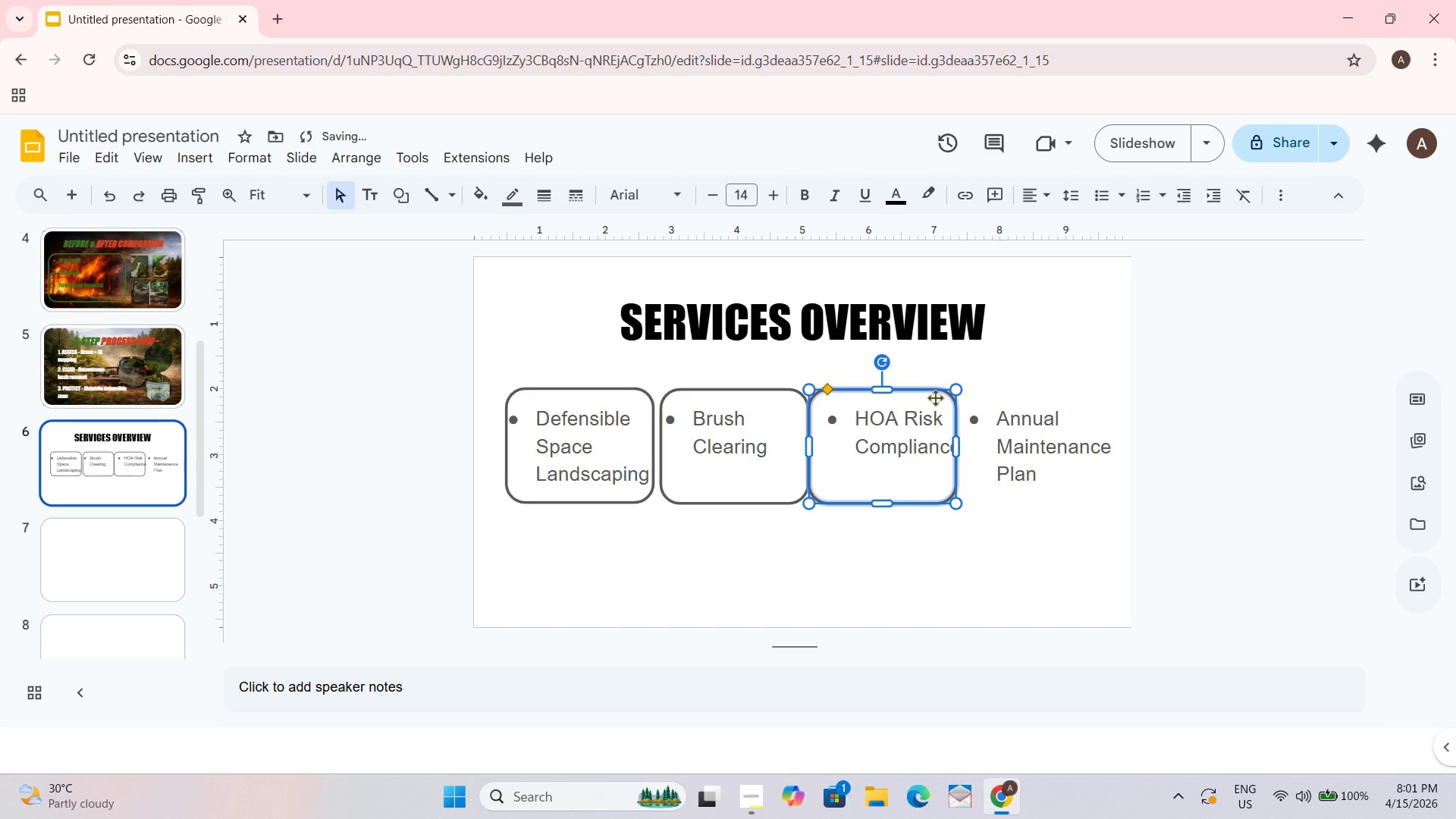 
hold_key(key=ControlLeft, duration=0.56)
 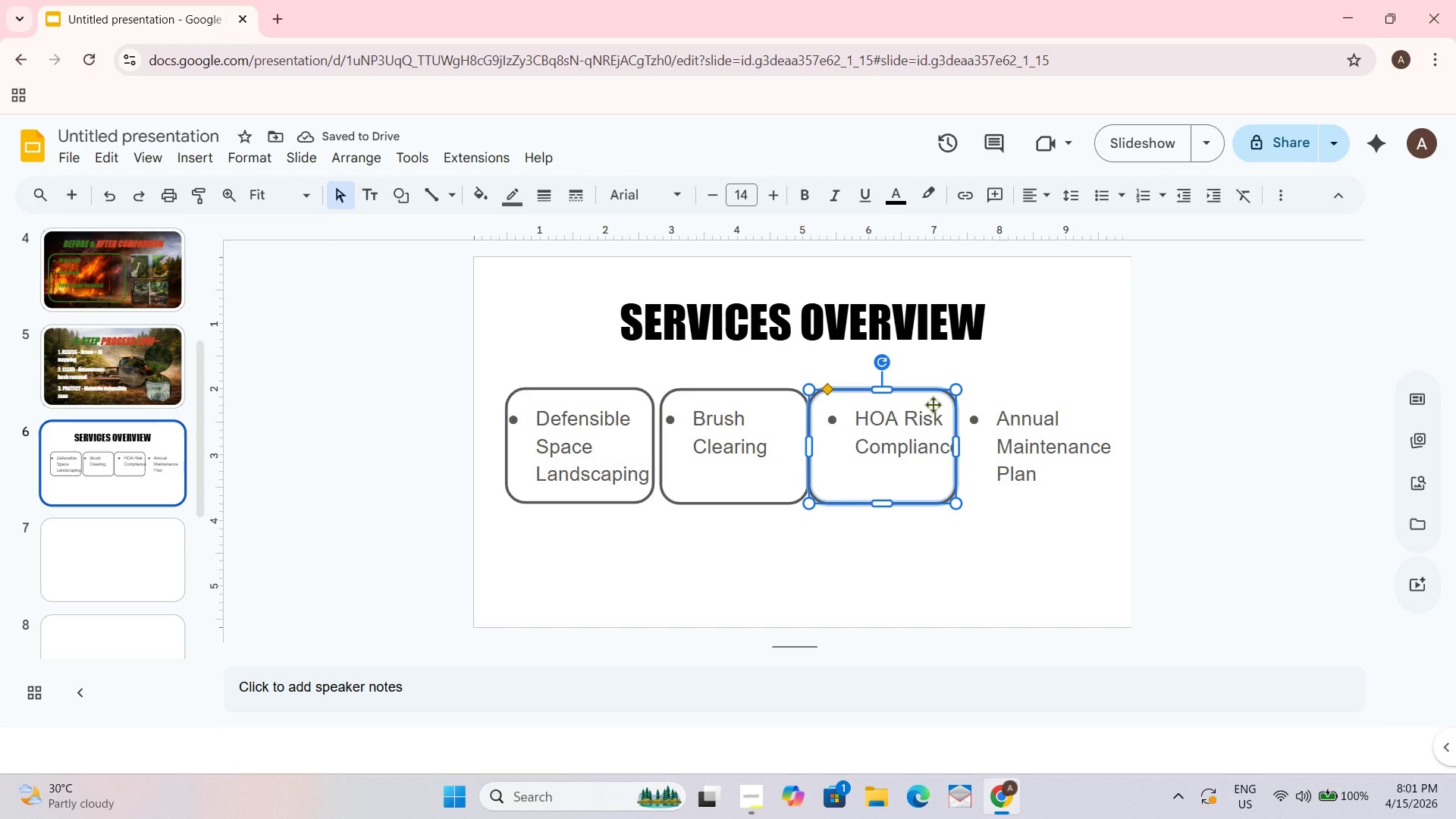 
key(Control+Z)
 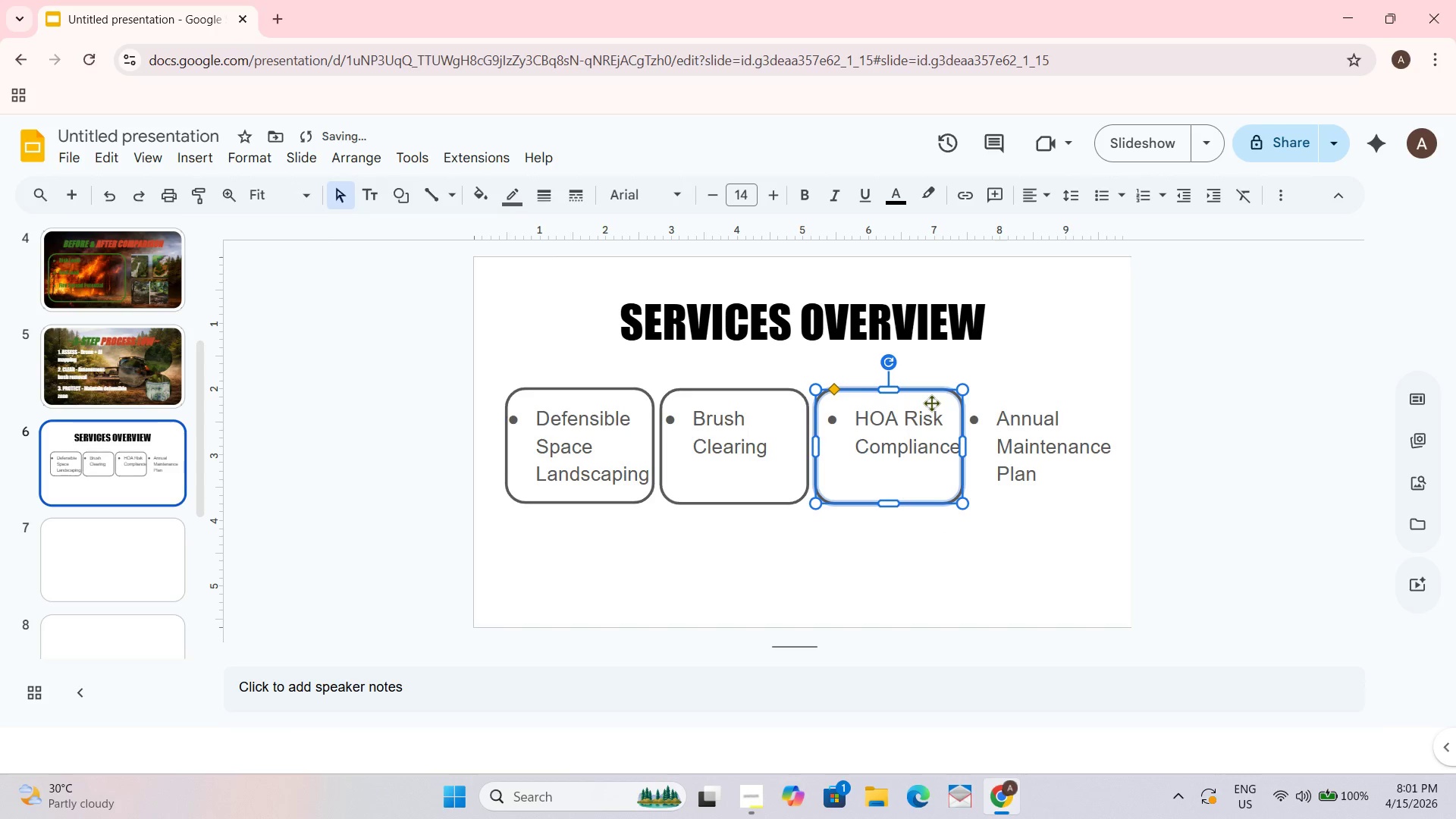 
key(Control+Z)
 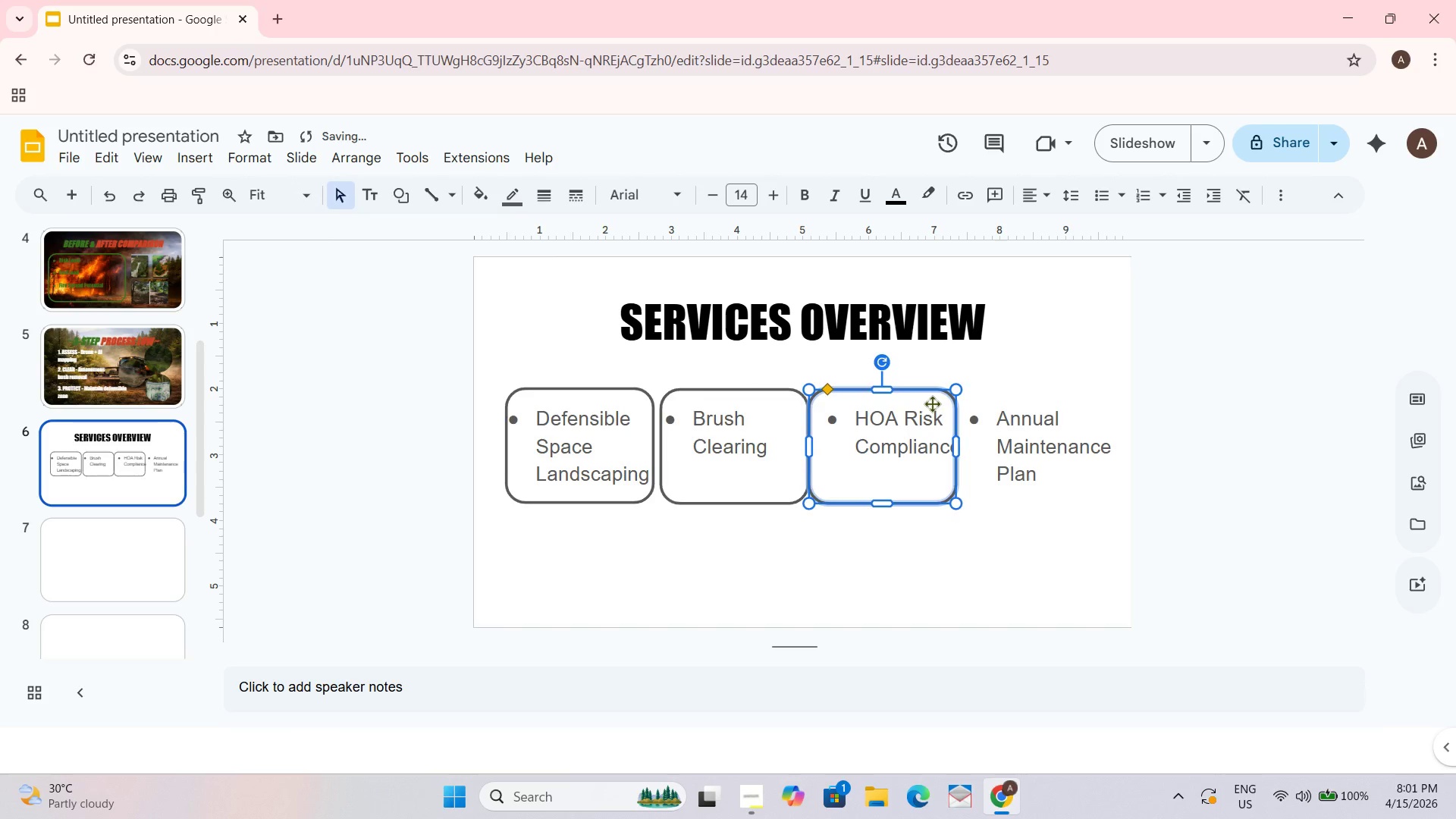 
key(Control+Z)
 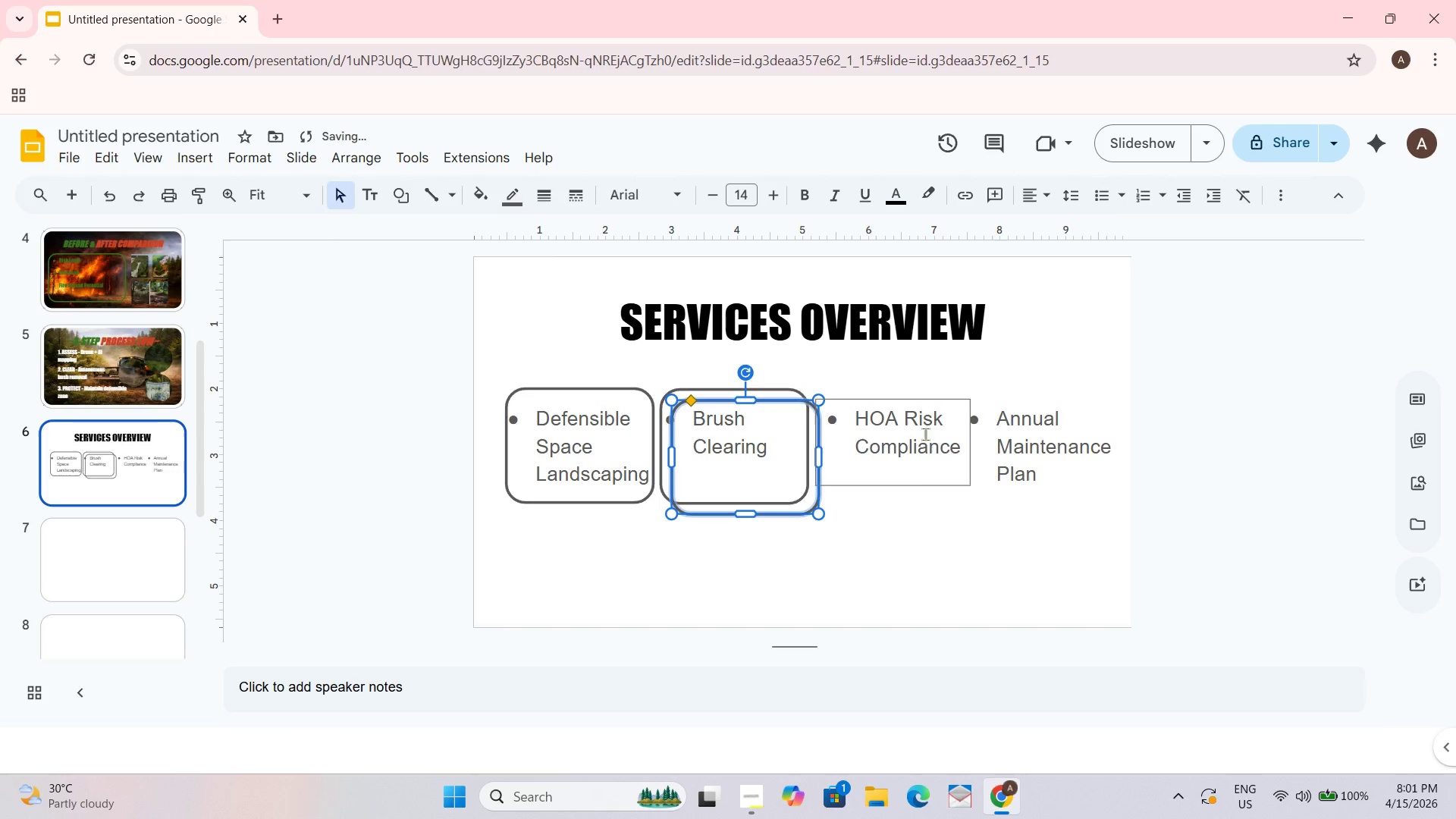 
left_click([924, 438])
 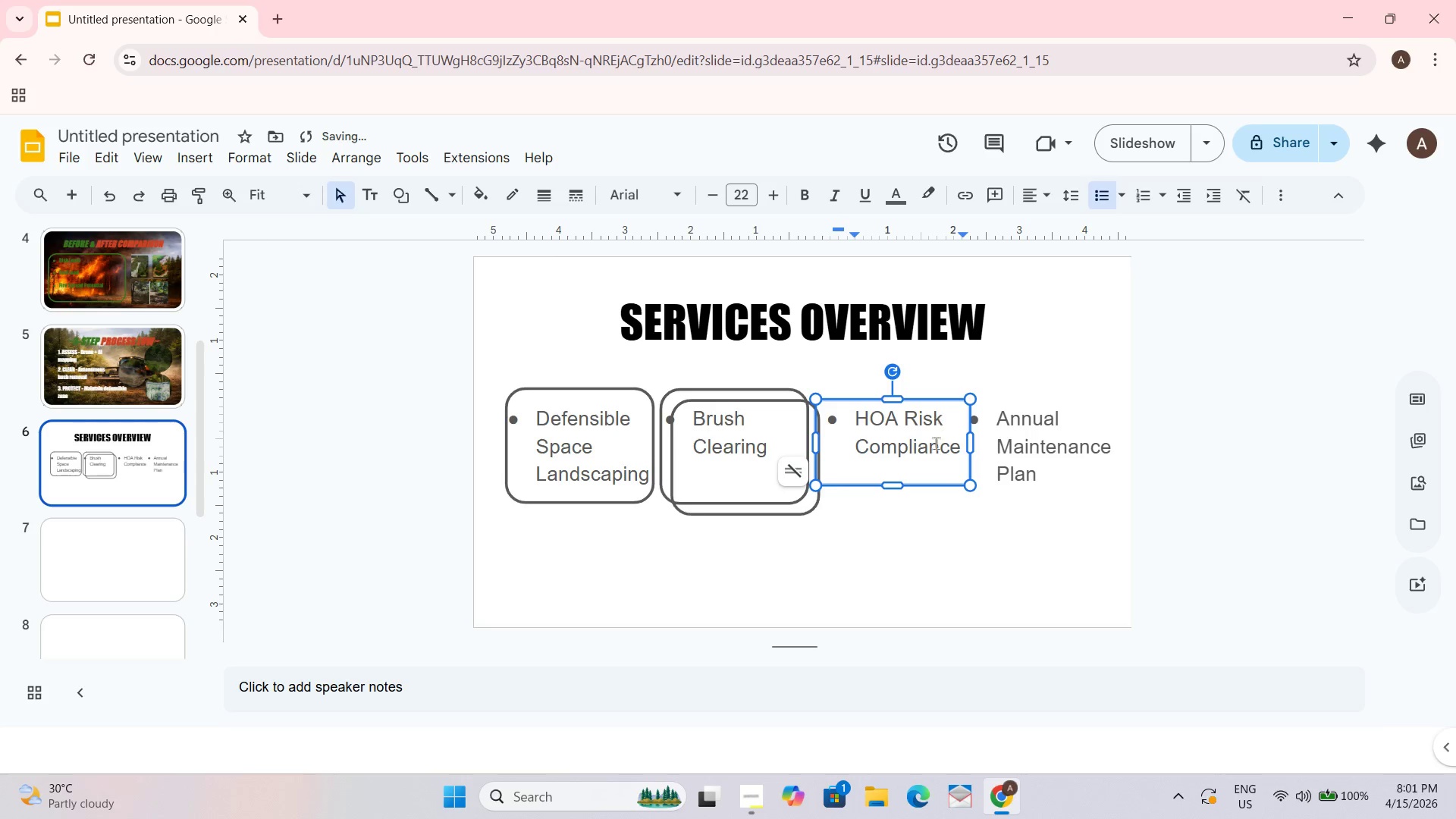 
left_click([938, 578])
 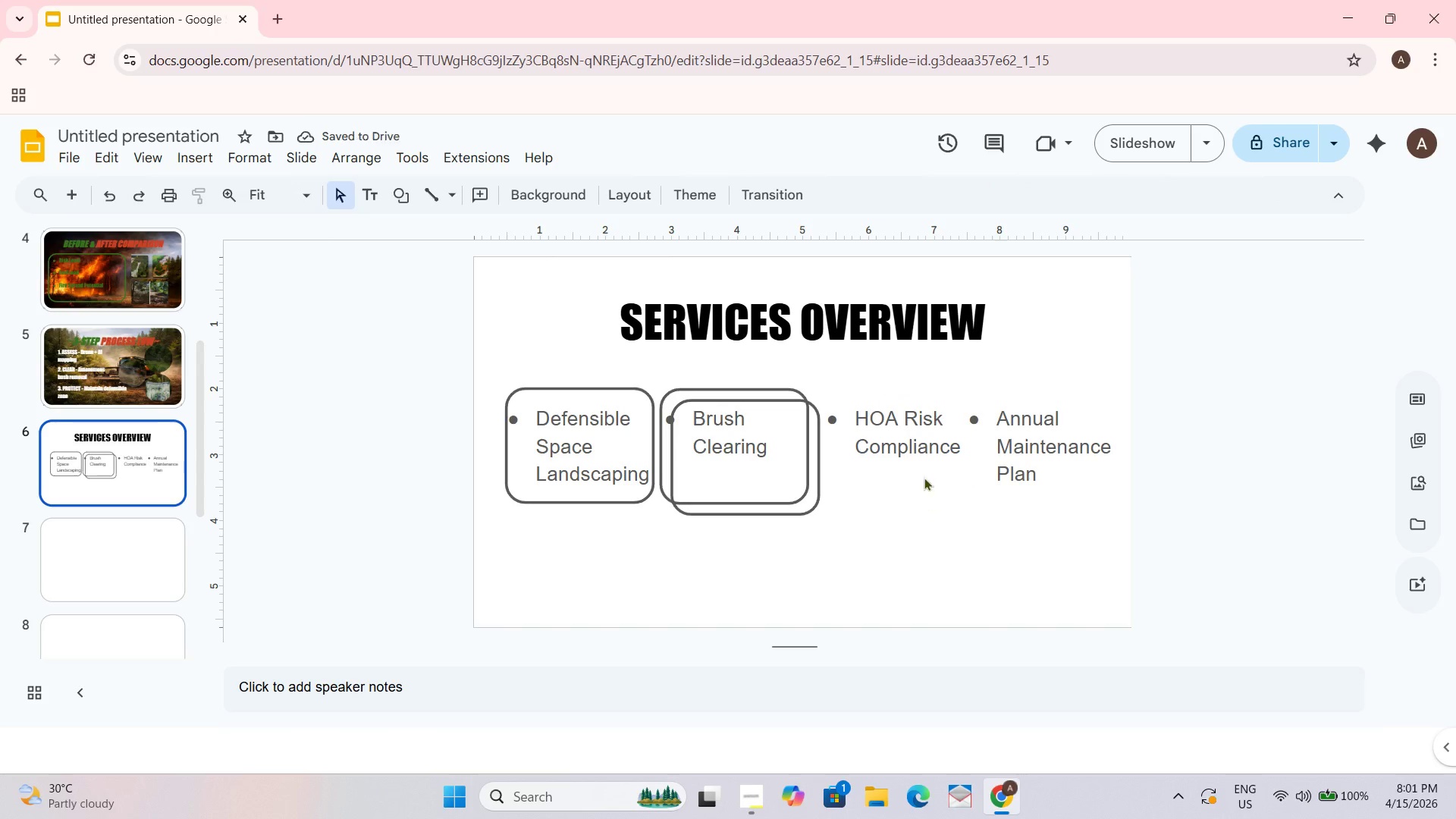 
left_click([915, 447])
 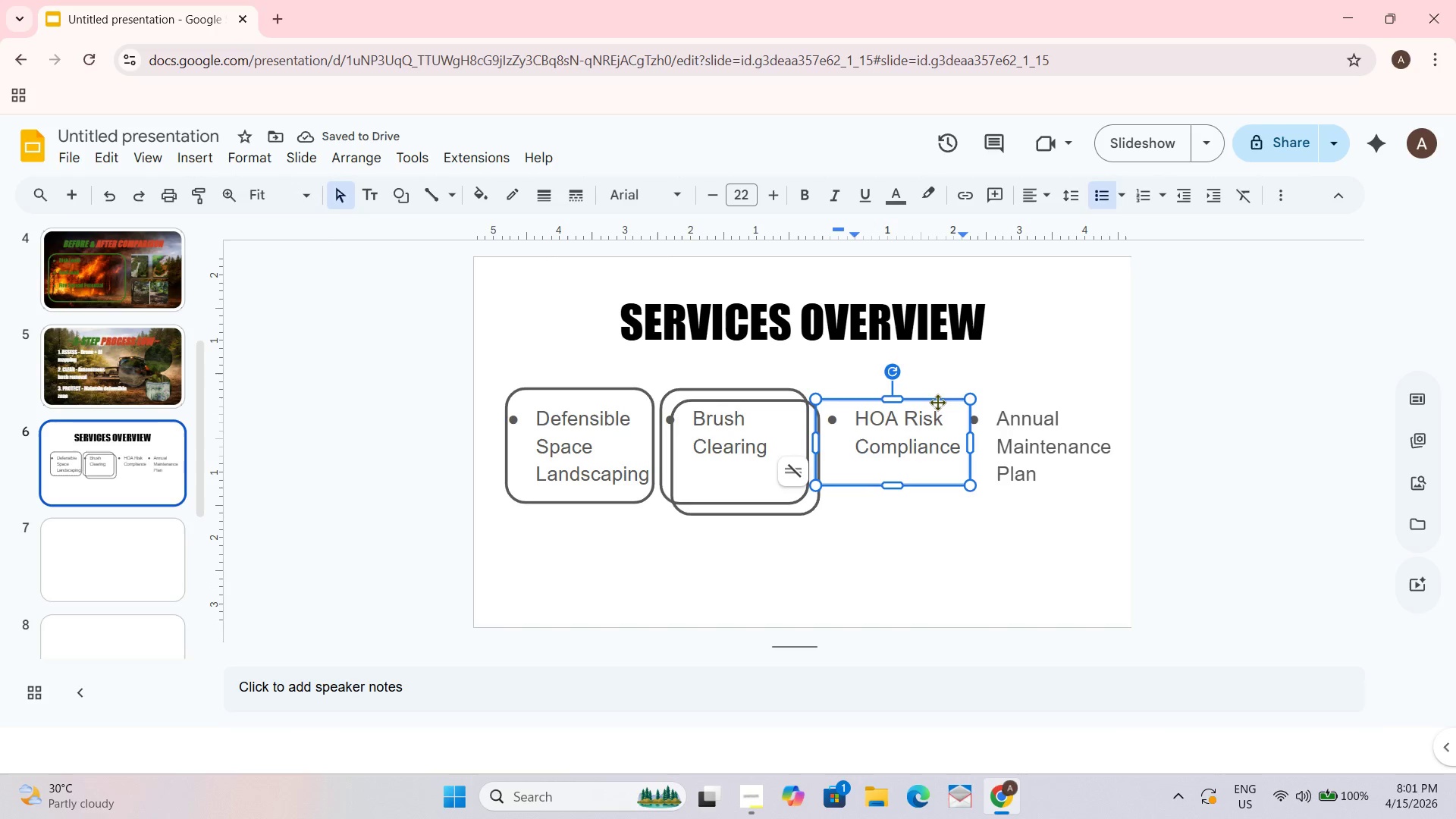 
left_click_drag(start_coordinate=[937, 402], to_coordinate=[931, 402])
 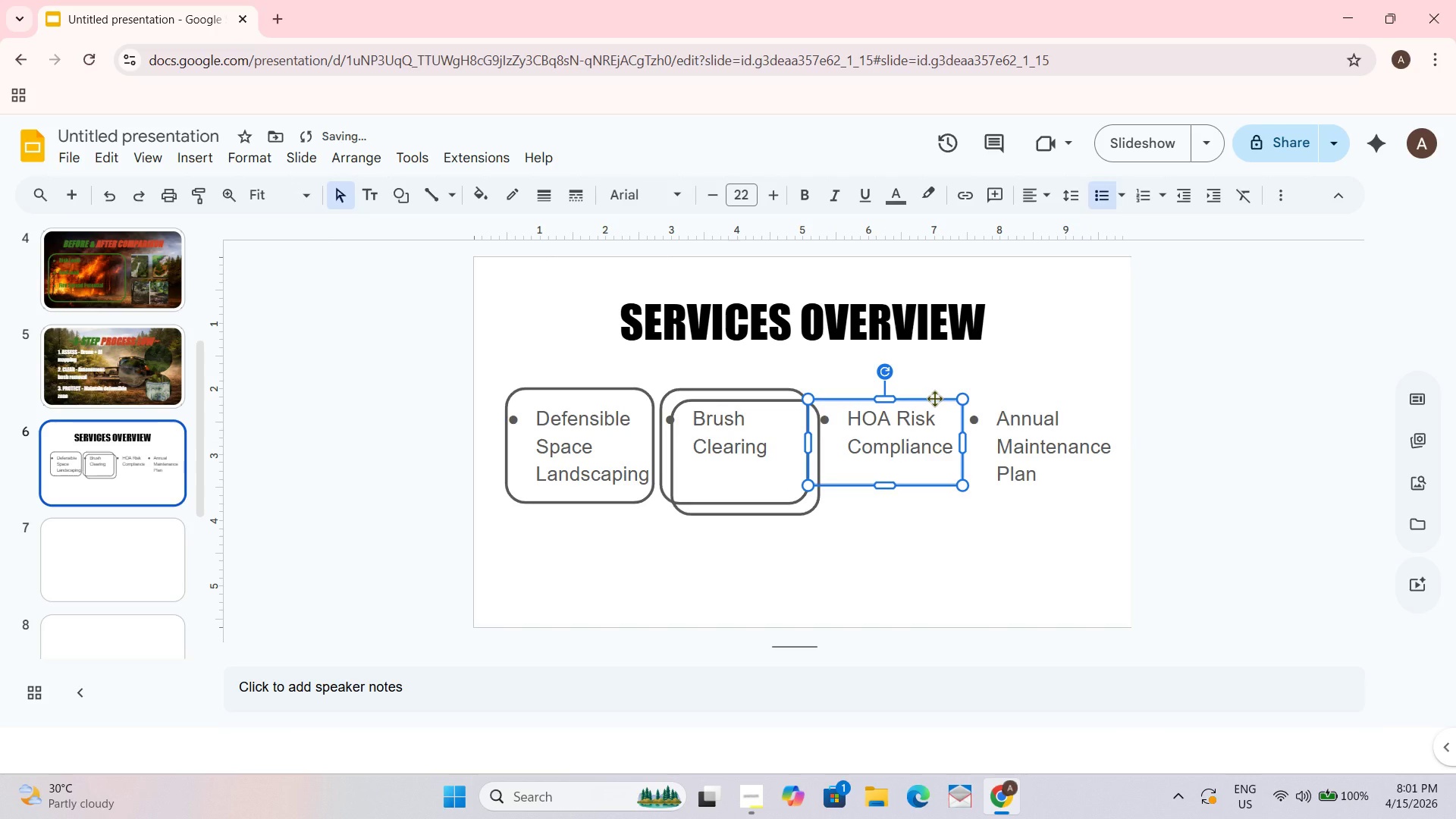 
left_click_drag(start_coordinate=[934, 398], to_coordinate=[940, 398])
 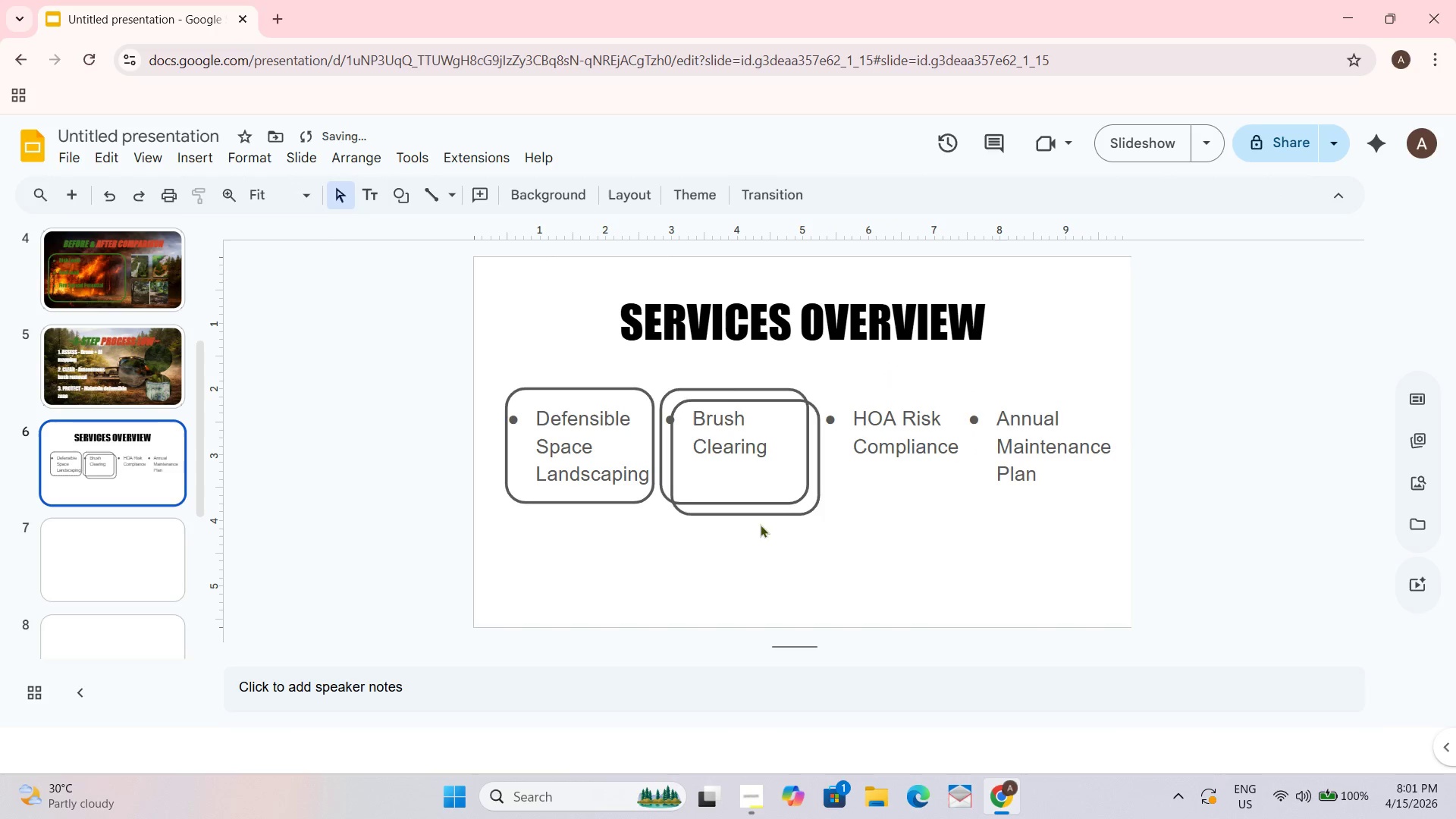 
left_click_drag(start_coordinate=[806, 512], to_coordinate=[946, 497])
 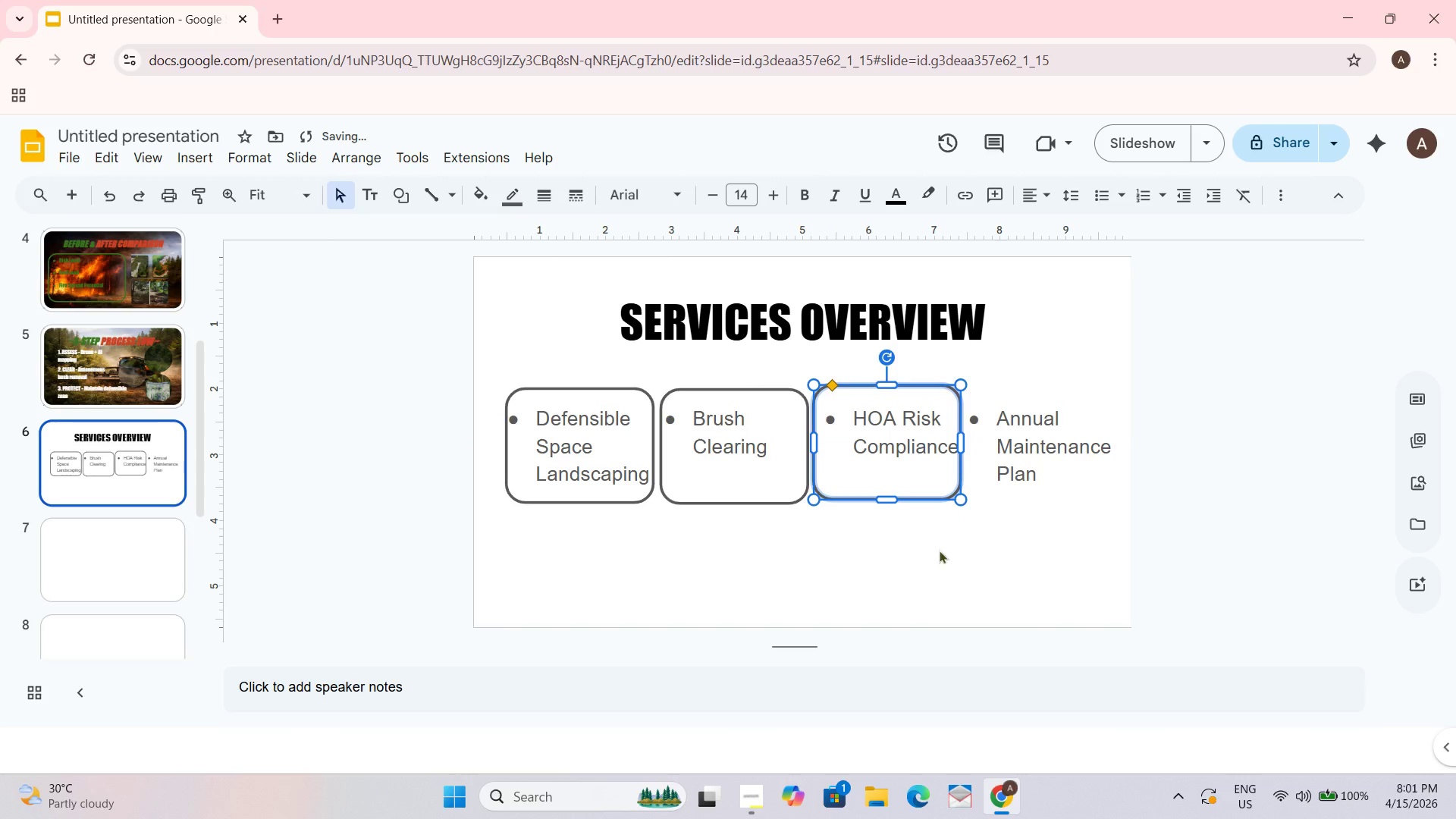 
left_click_drag(start_coordinate=[939, 563], to_coordinate=[937, 571])
 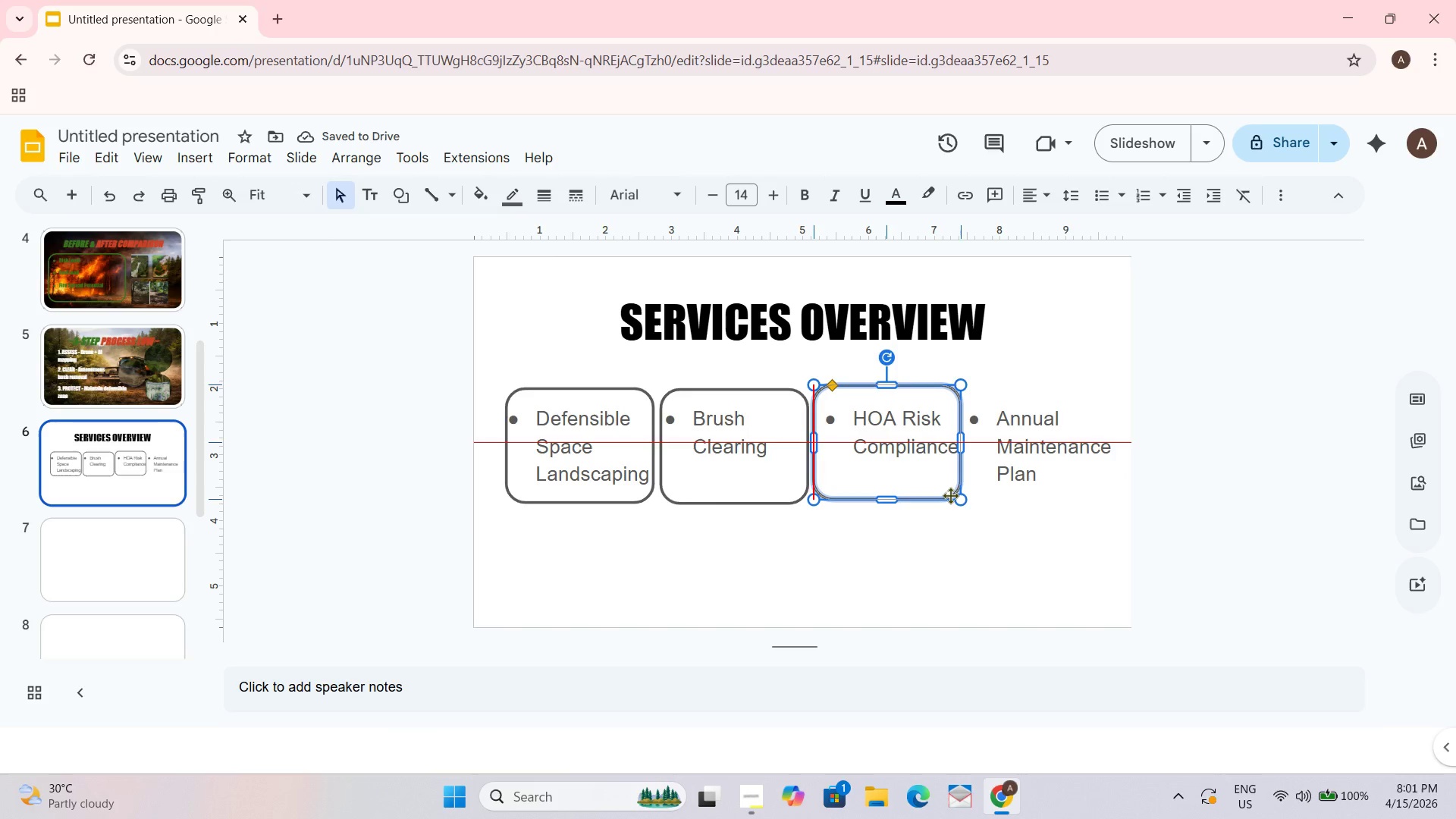 
left_click([1010, 350])
 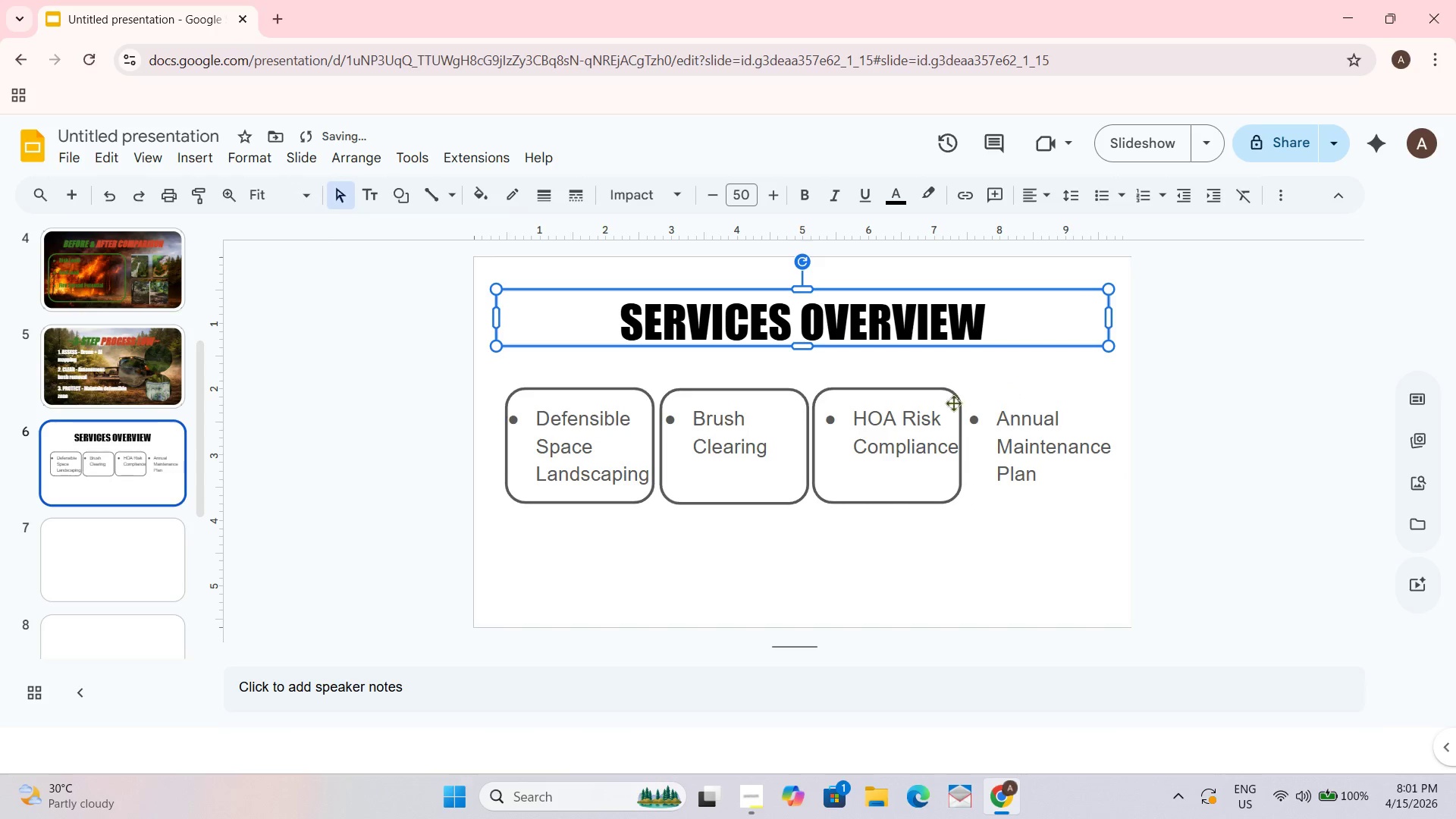 
left_click([941, 403])
 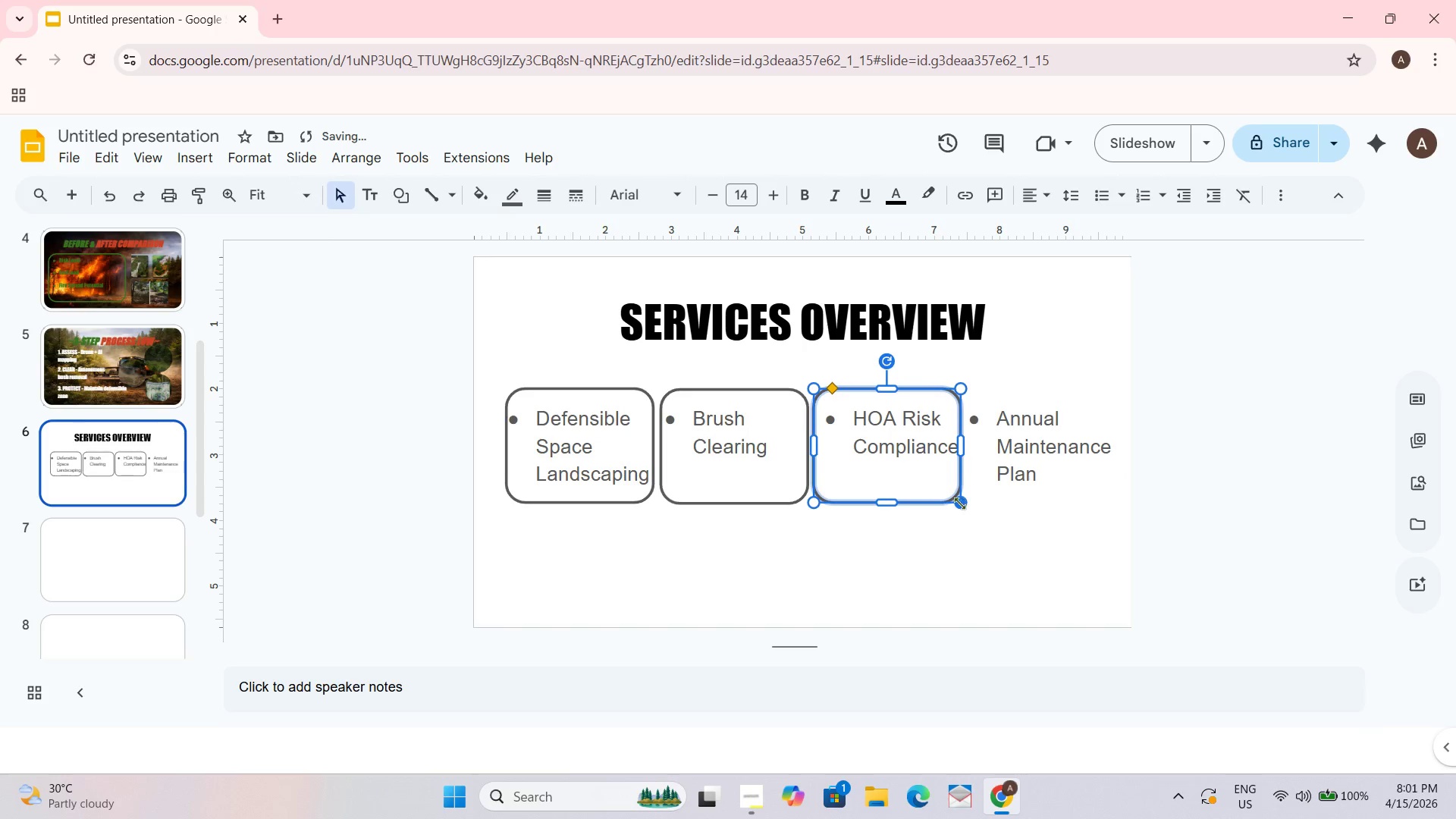 
left_click_drag(start_coordinate=[817, 500], to_coordinate=[826, 497])
 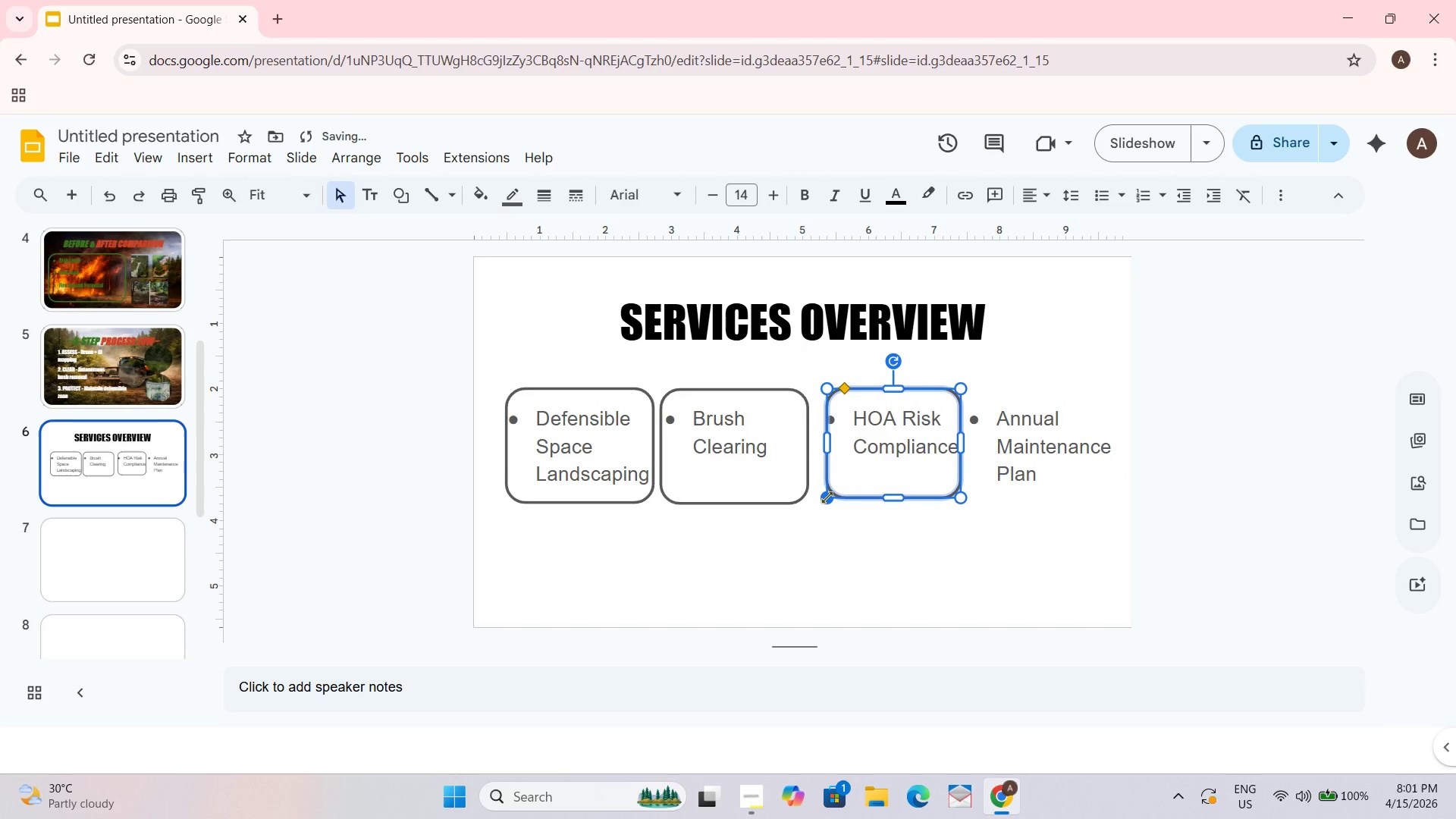 
left_click_drag(start_coordinate=[827, 497], to_coordinate=[815, 504])
 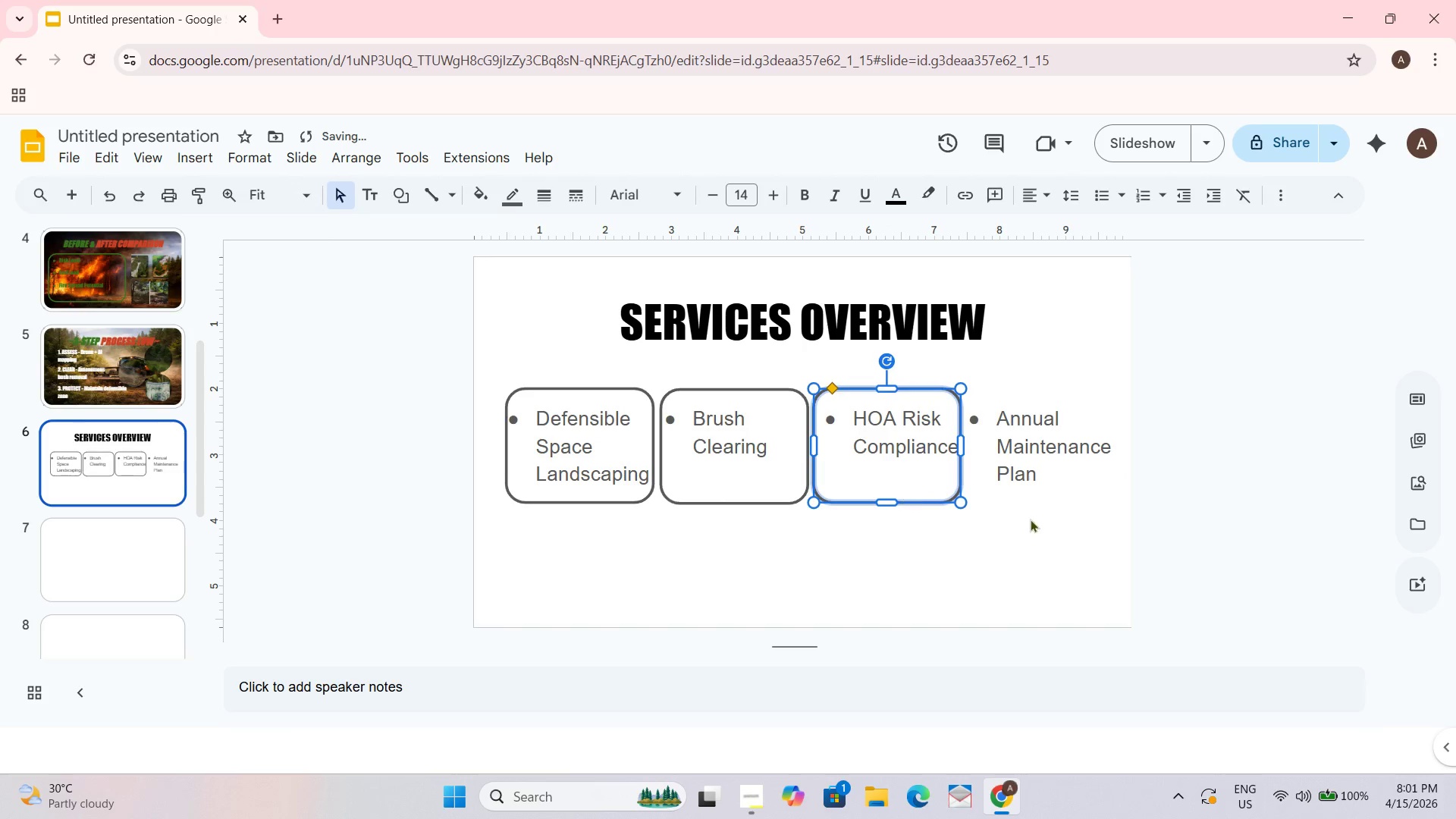 
left_click([1031, 519])
 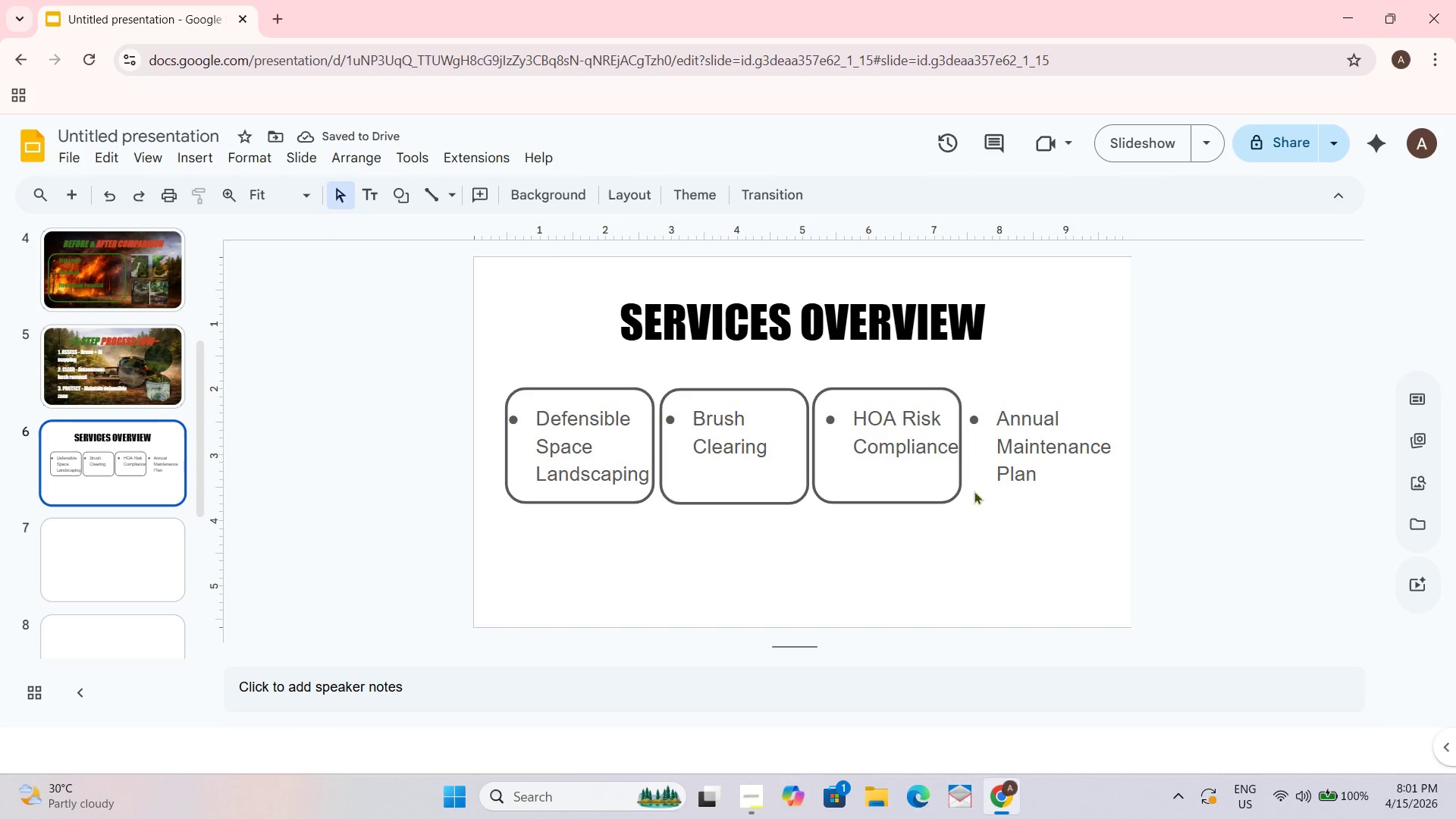 
left_click([923, 449])
 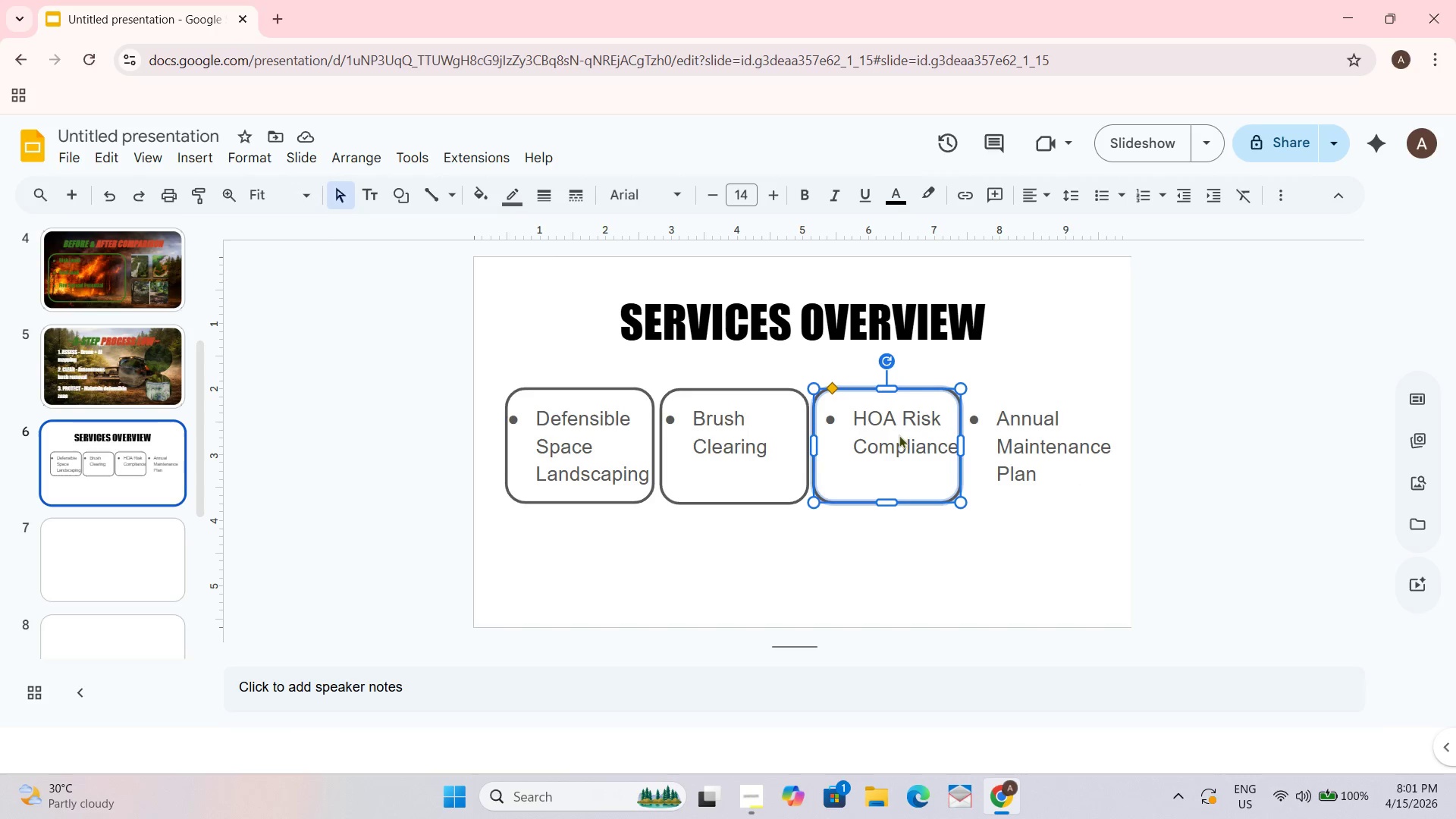 
left_click([916, 488])
 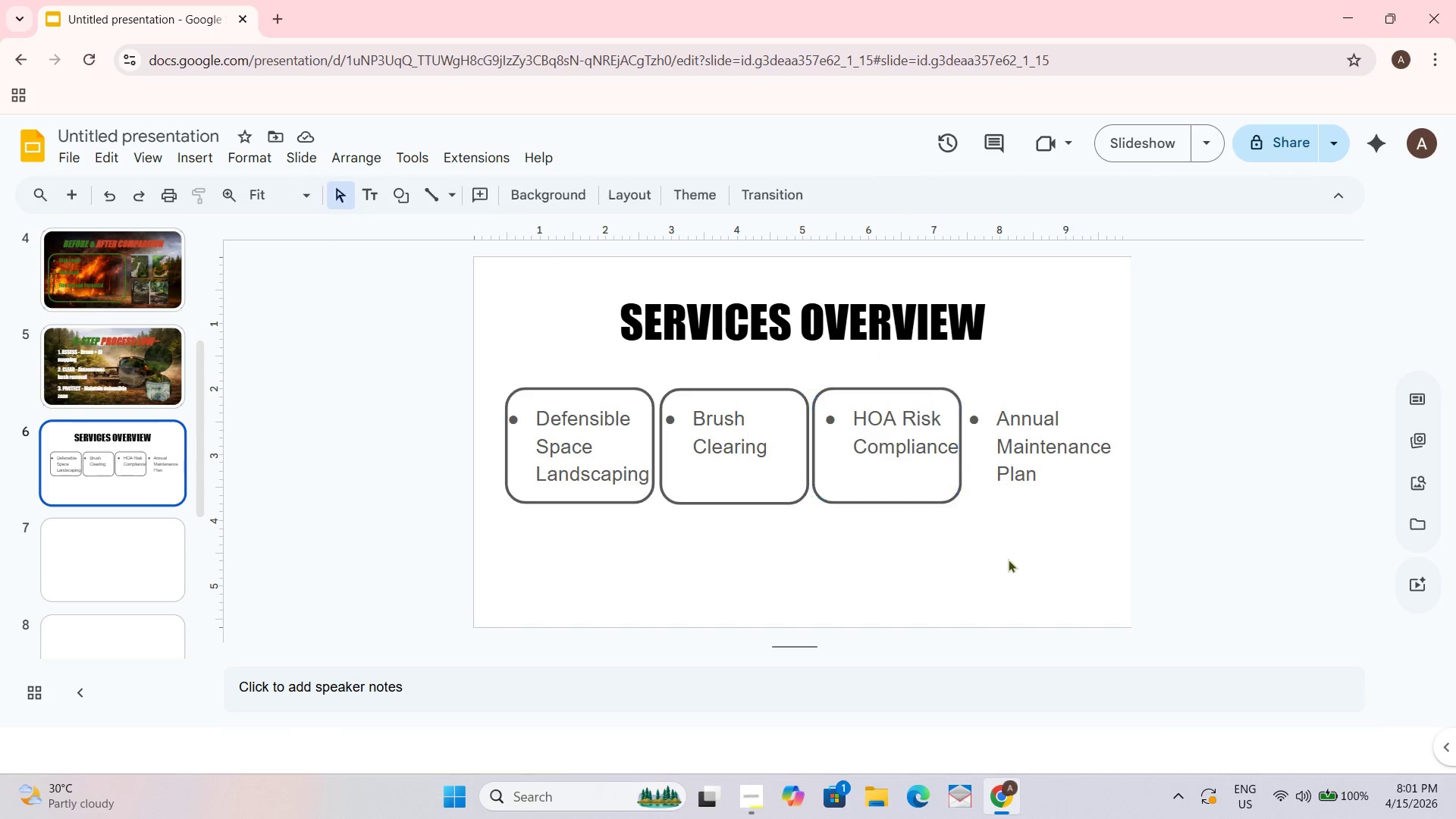 
triple_click([1008, 560])
 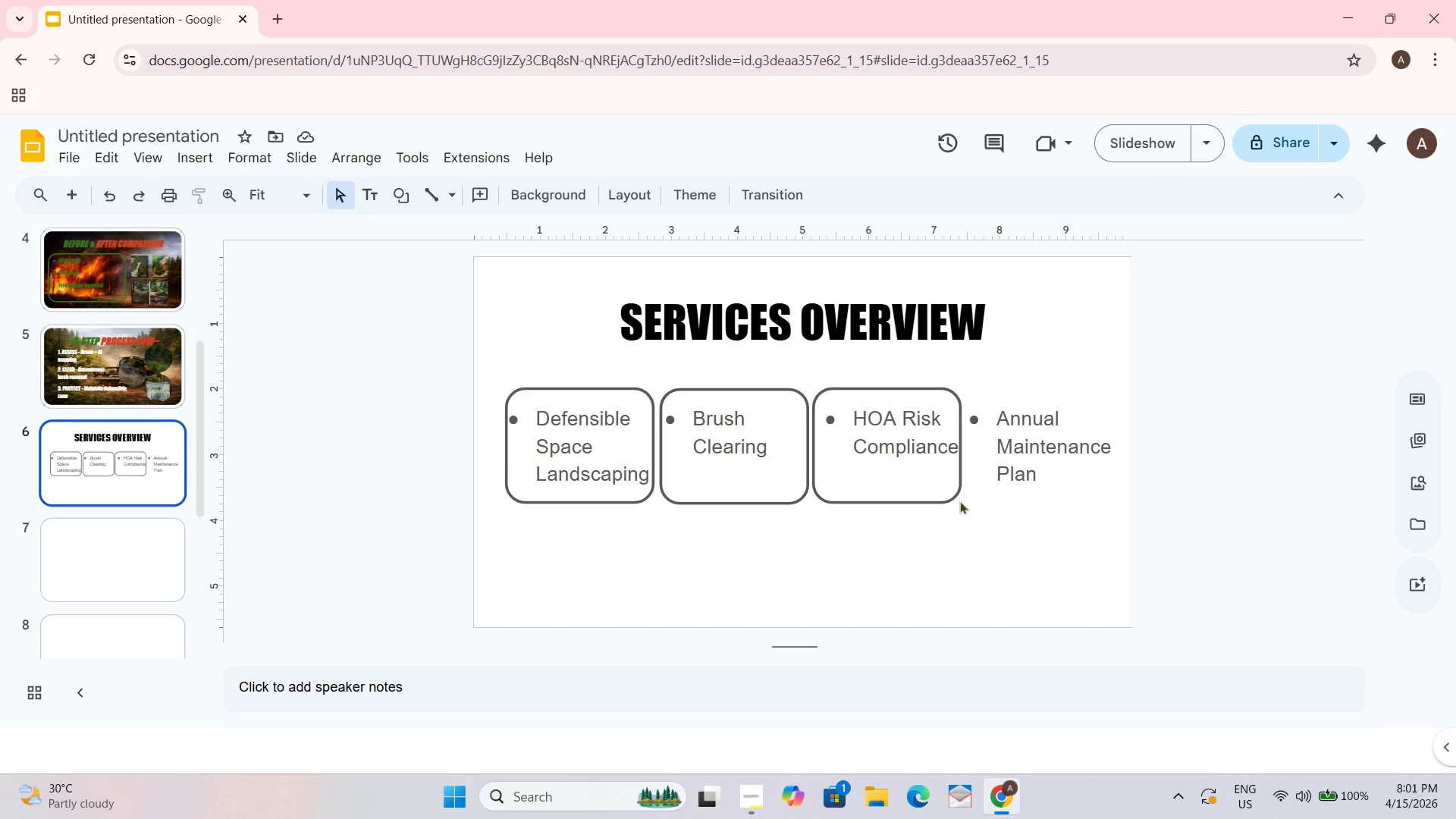 
left_click([954, 499])
 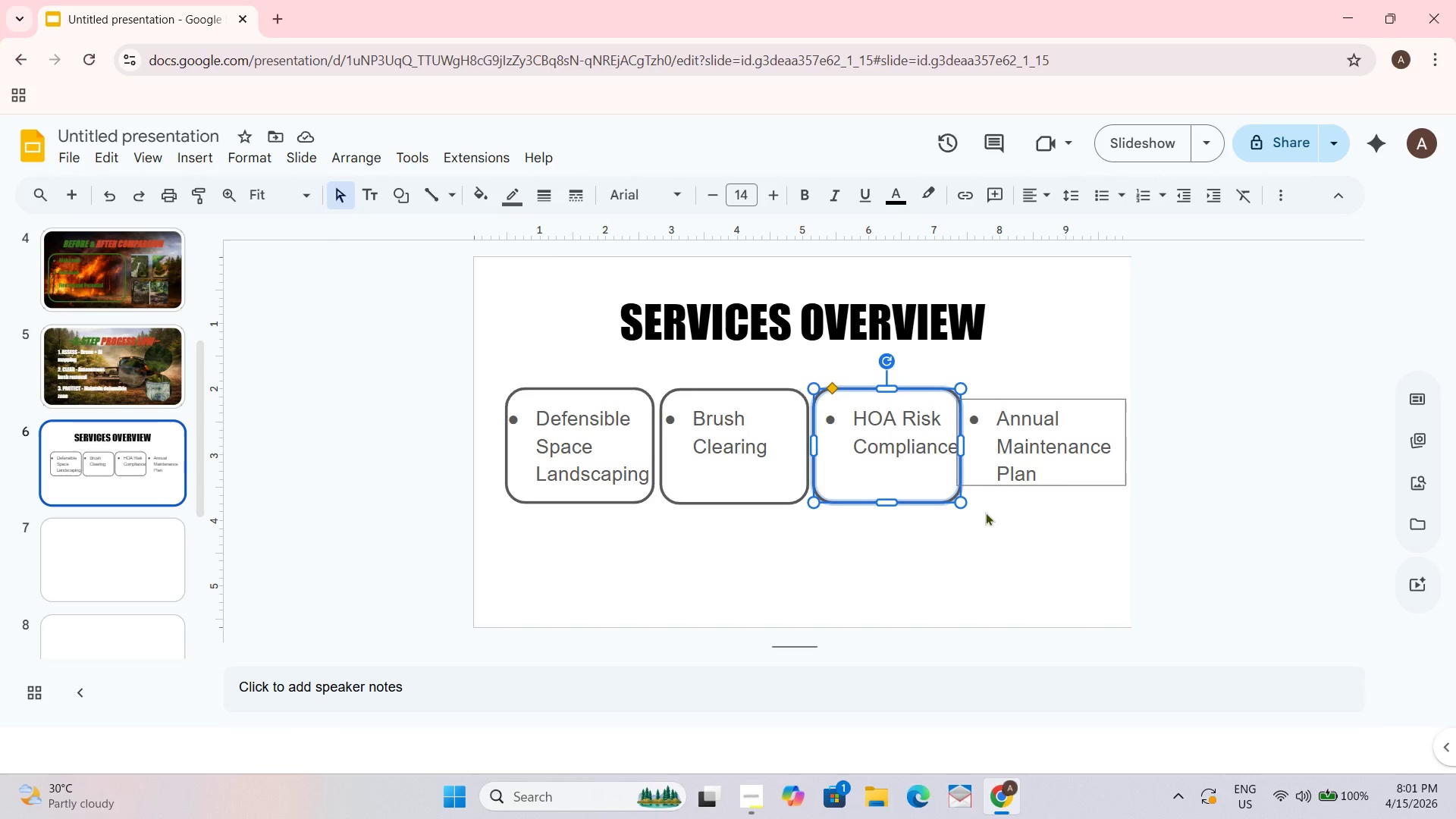 
left_click([1029, 529])
 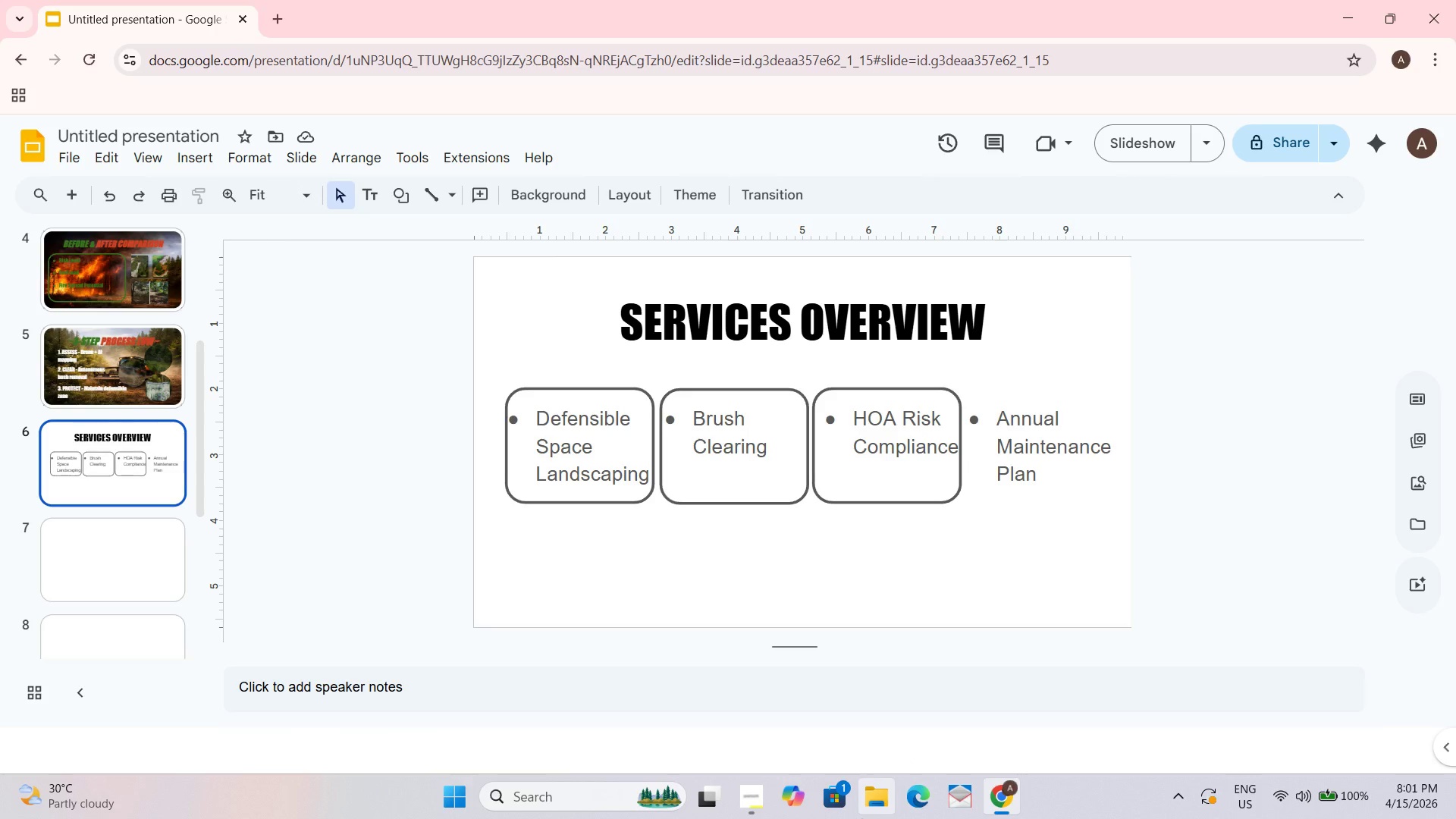 
mouse_move([836, 800])
 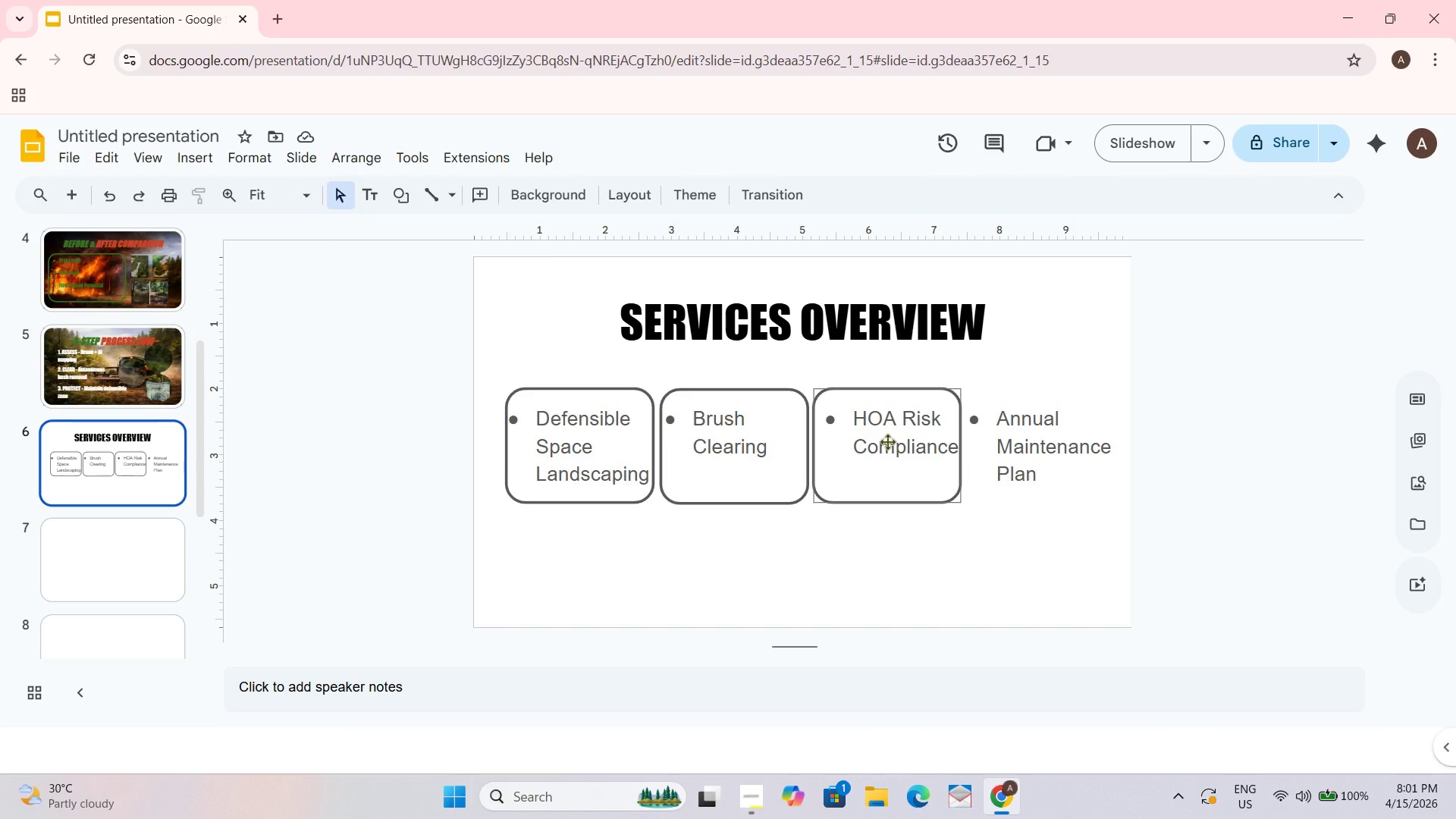 
wait(9.6)
 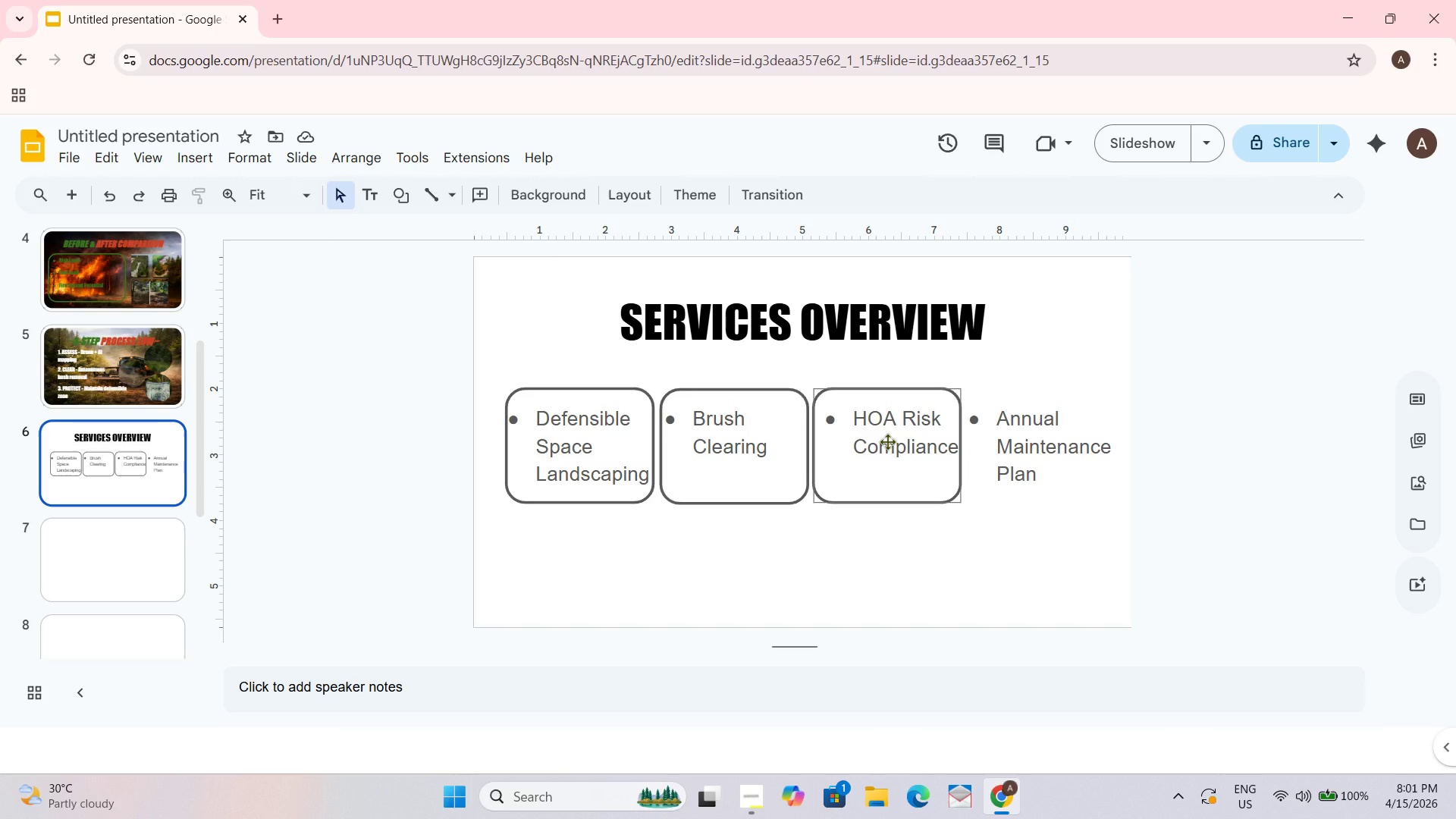 
key(Control+Z)
 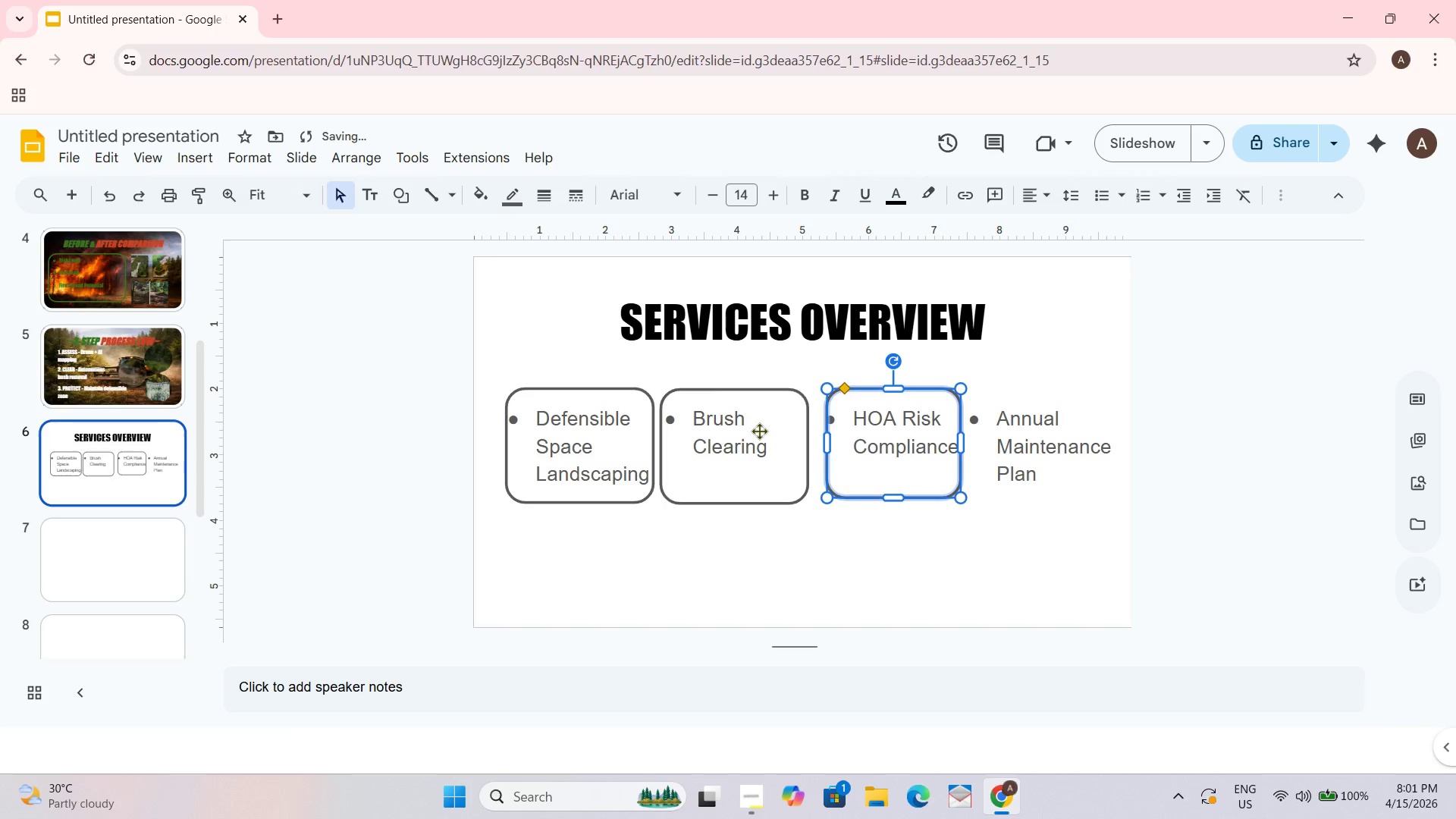 
key(Control+Z)
 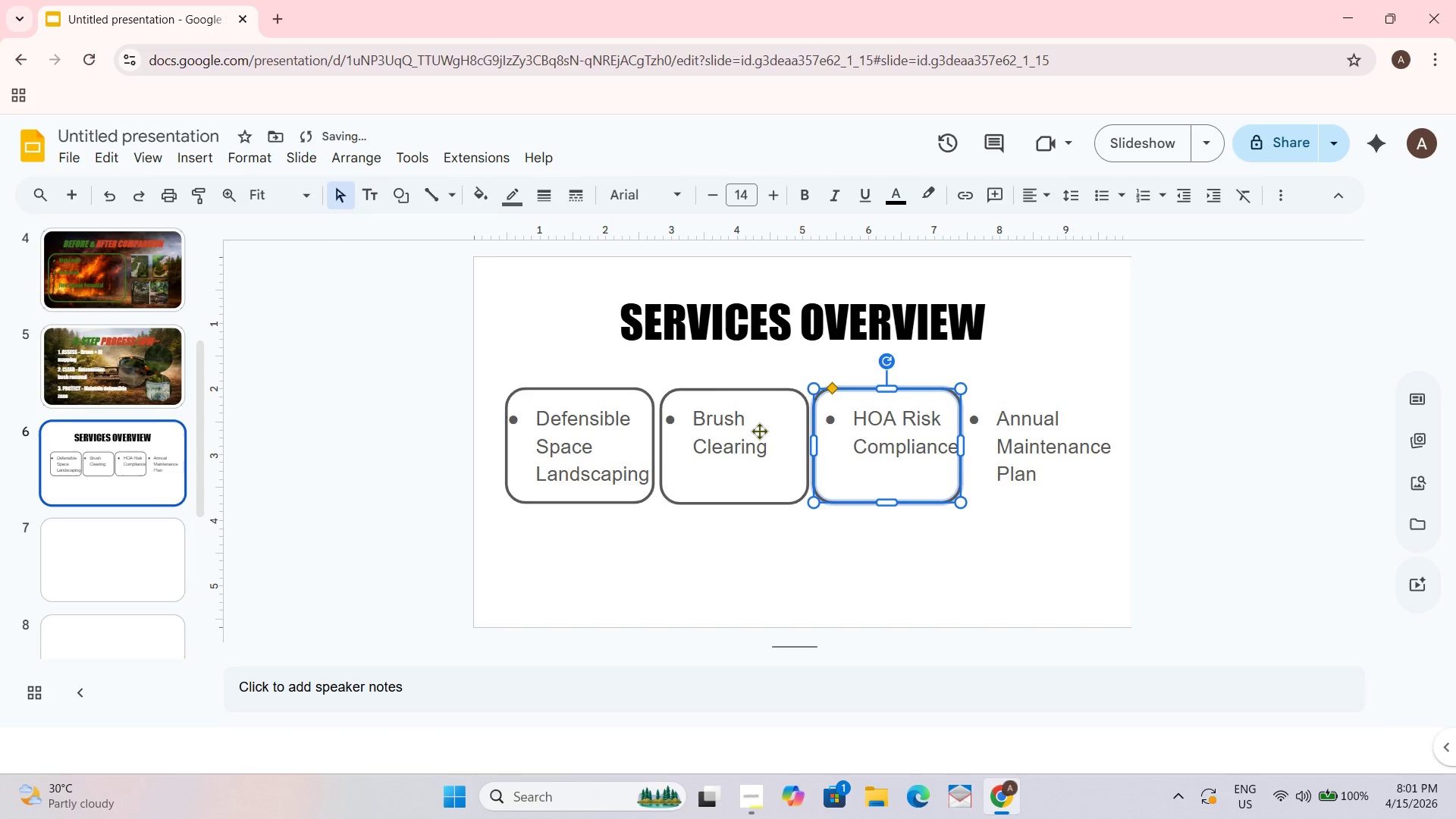 
key(Control+Z)
 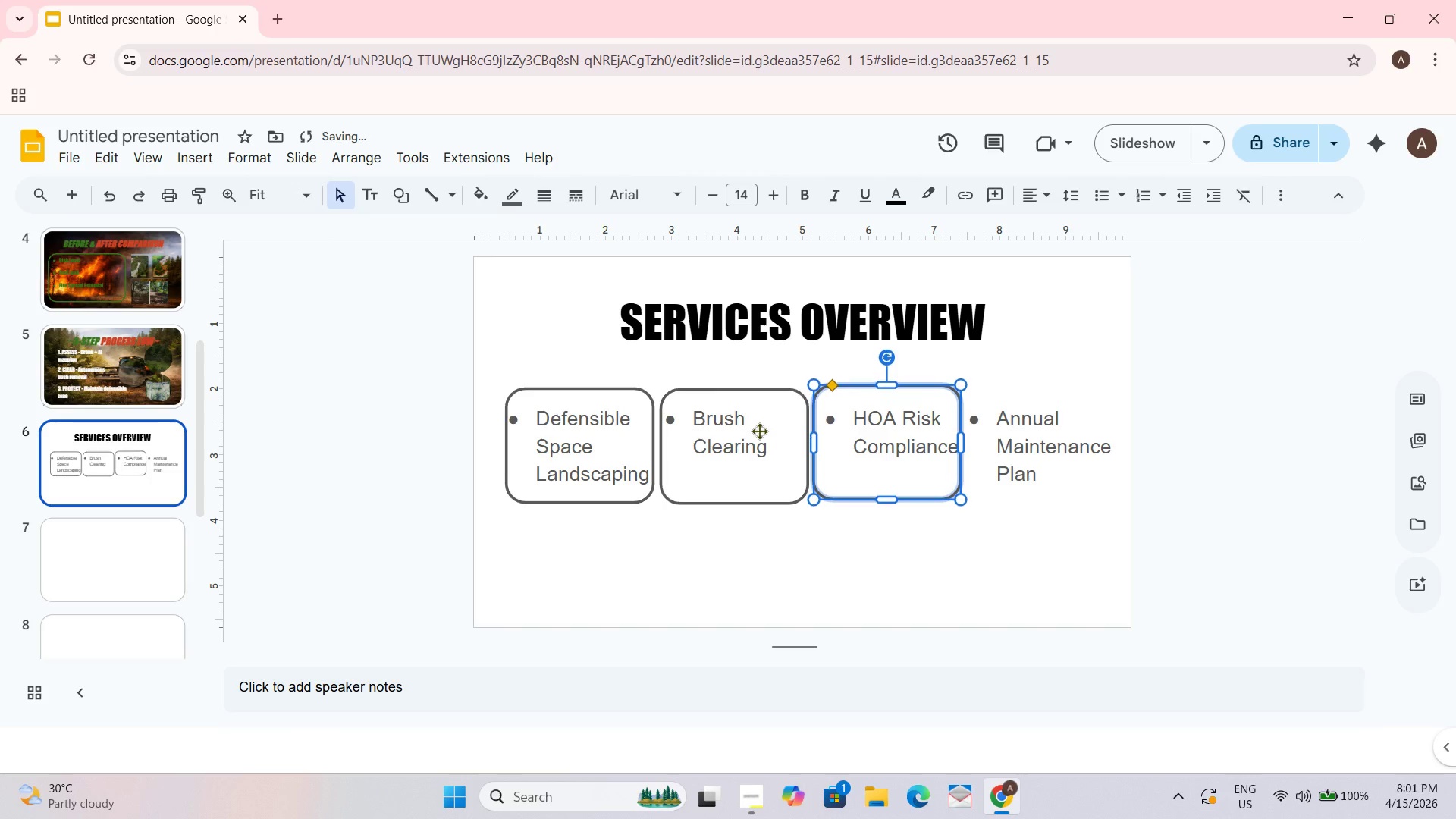 
key(Control+Z)
 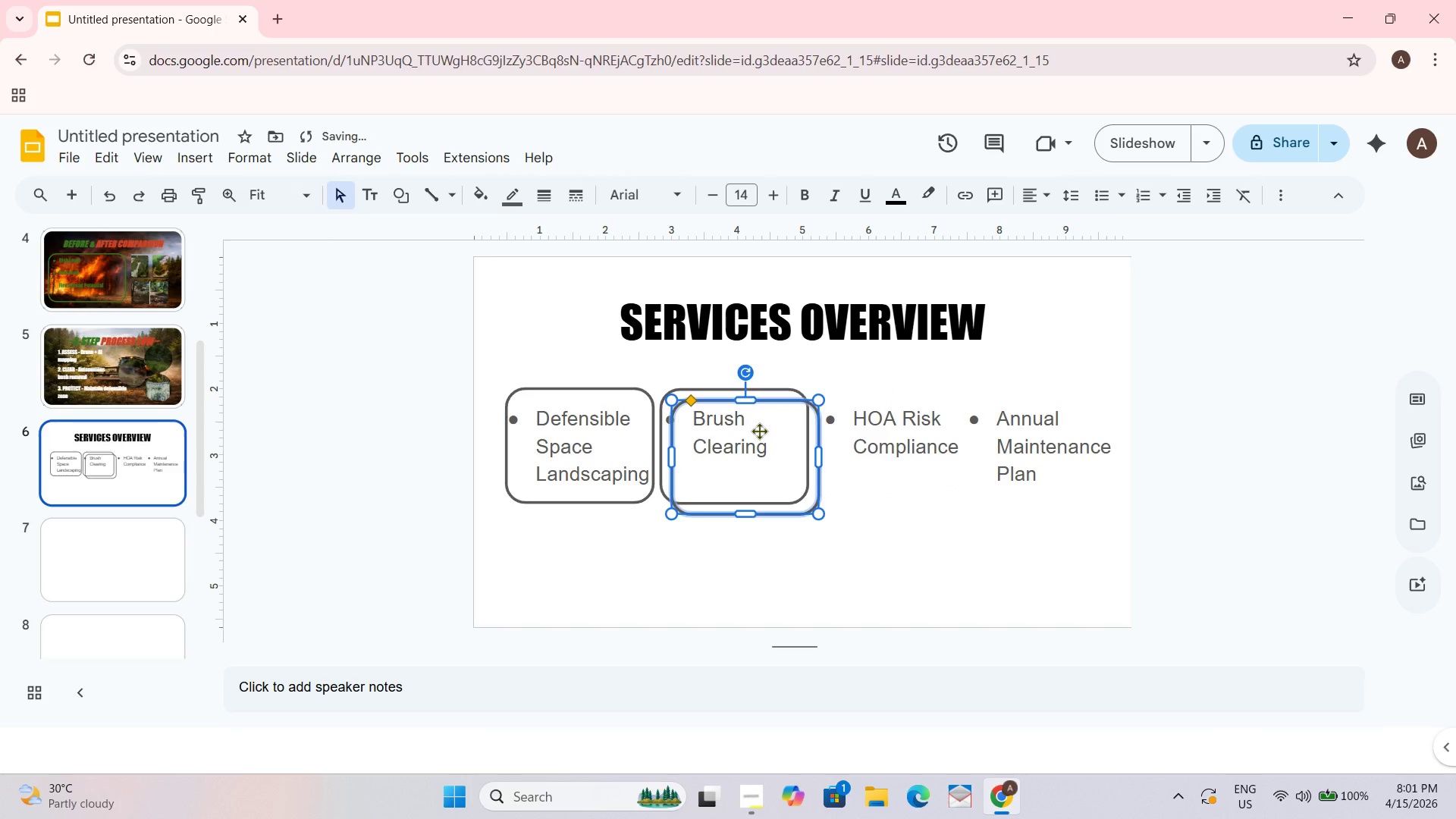 
key(Control+Z)
 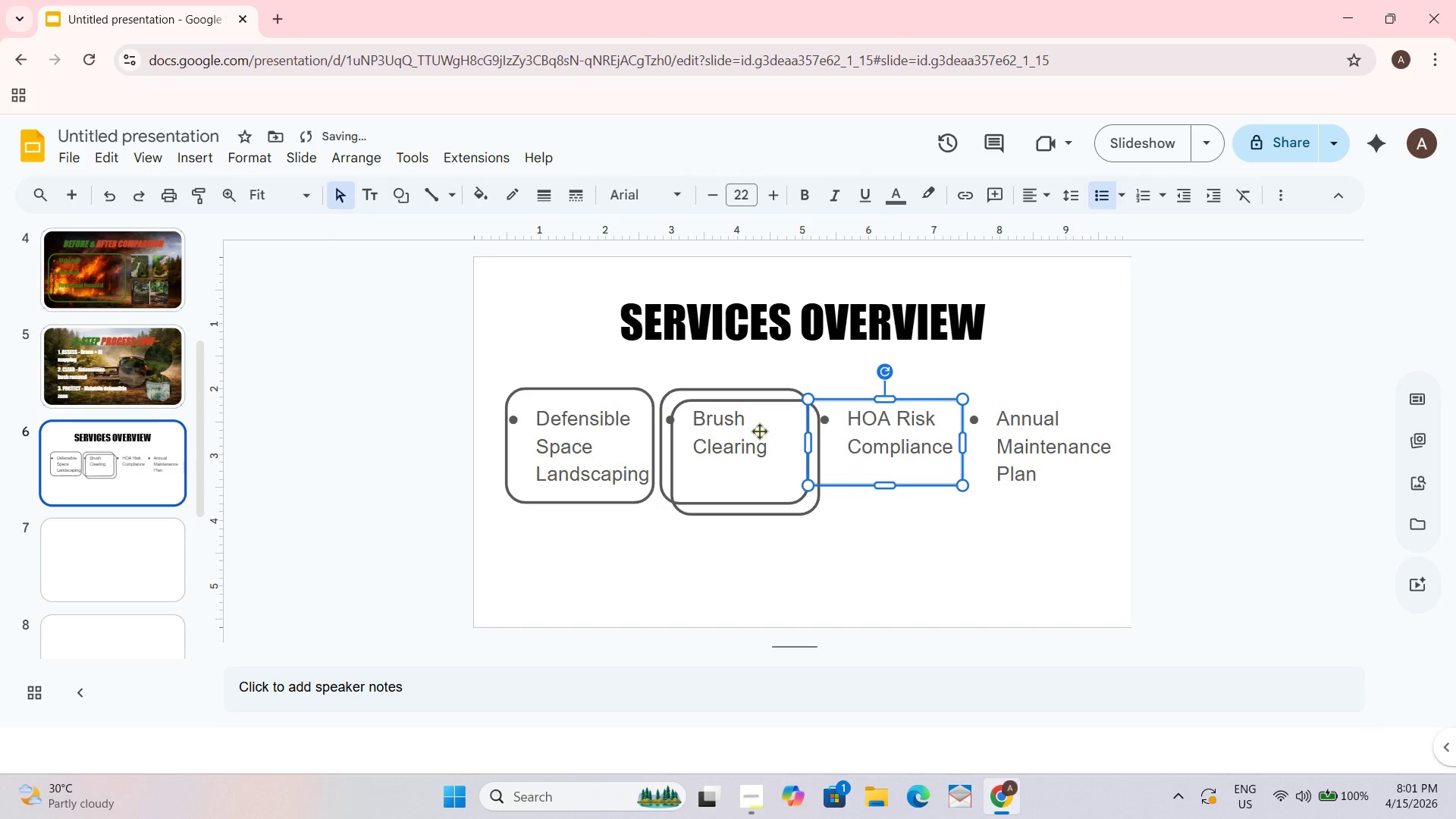 
key(Control+Z)
 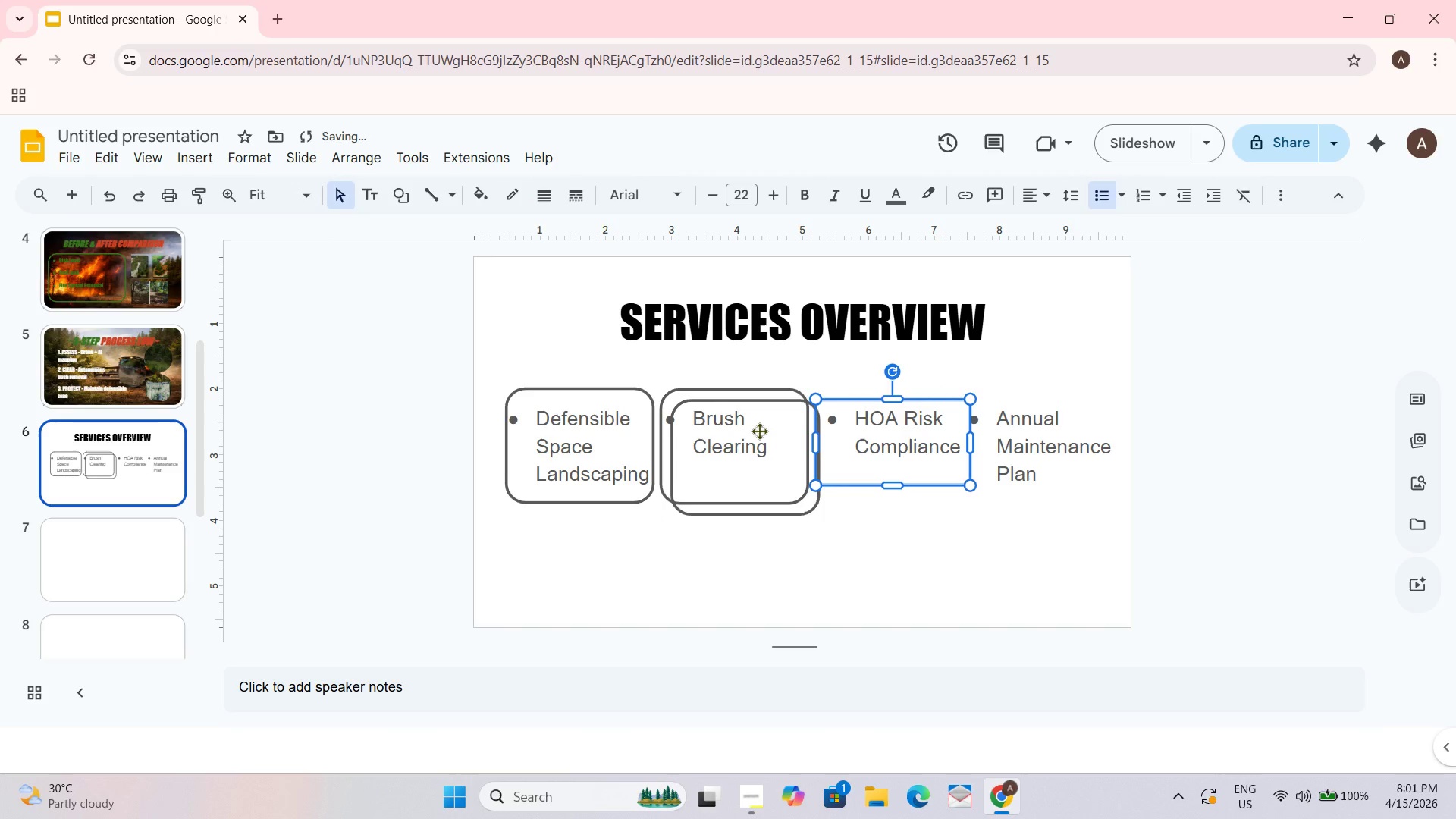 
key(Control+Z)
 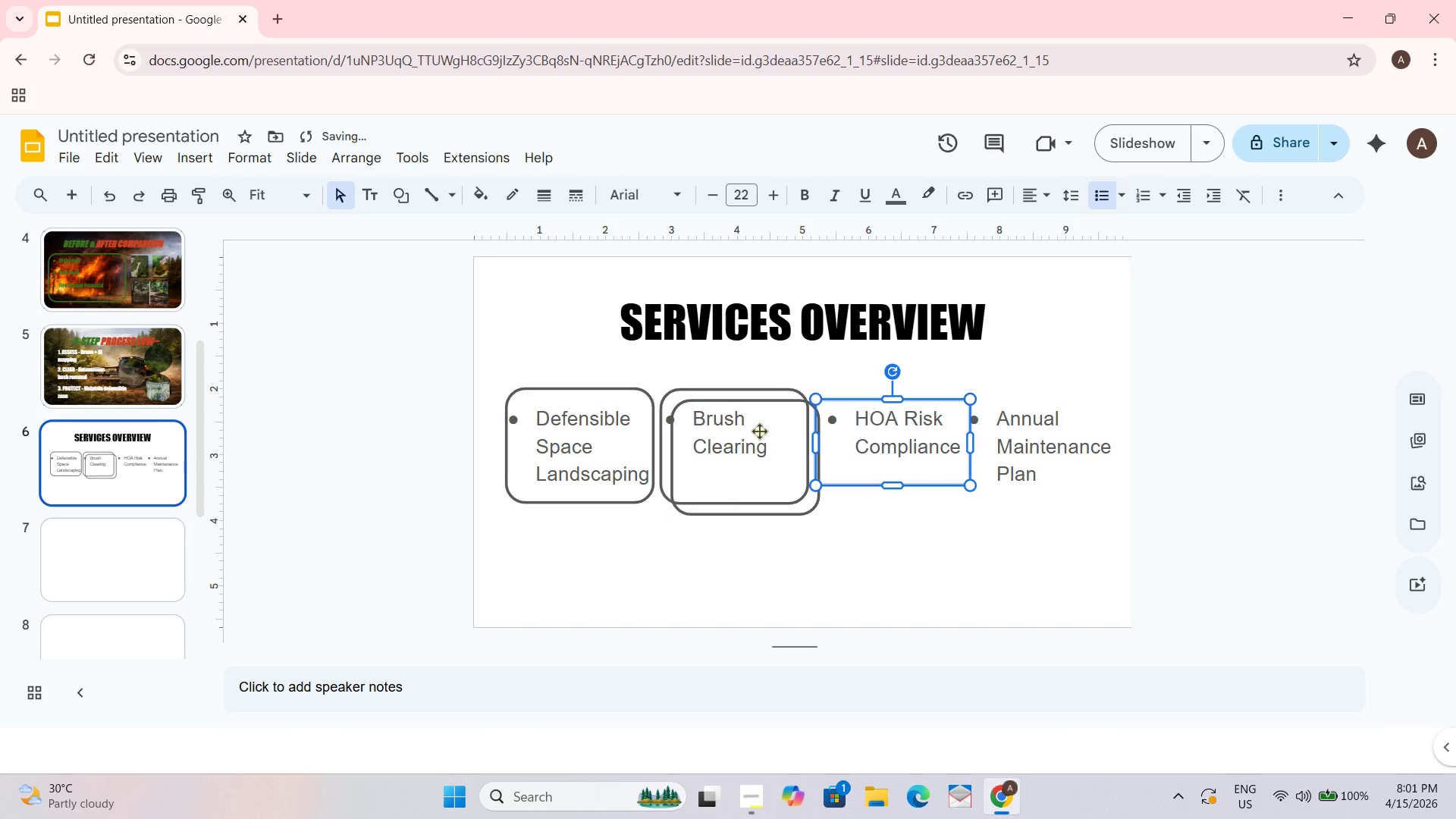 
key(Control+Z)
 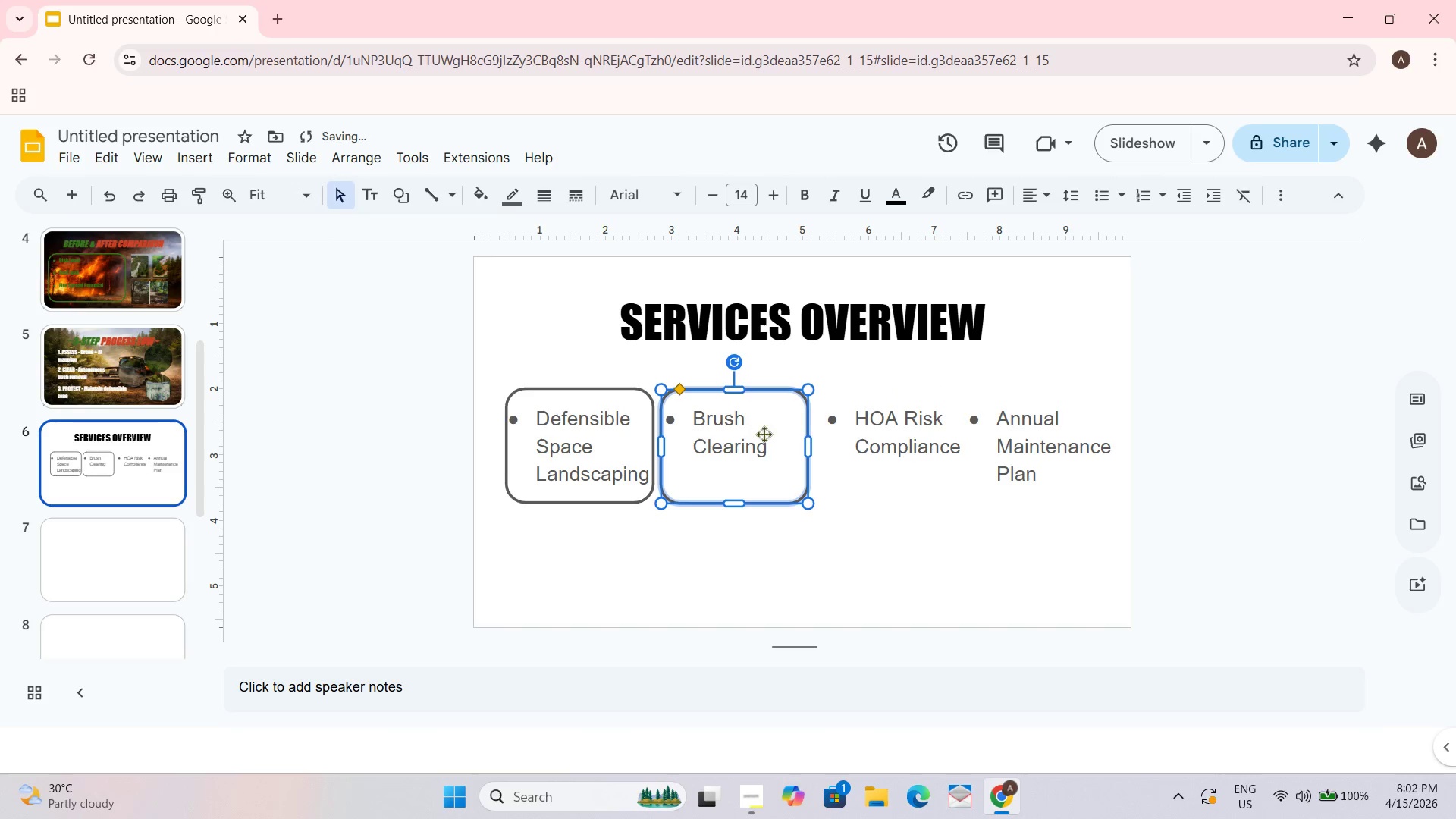 
key(Control+Z)
 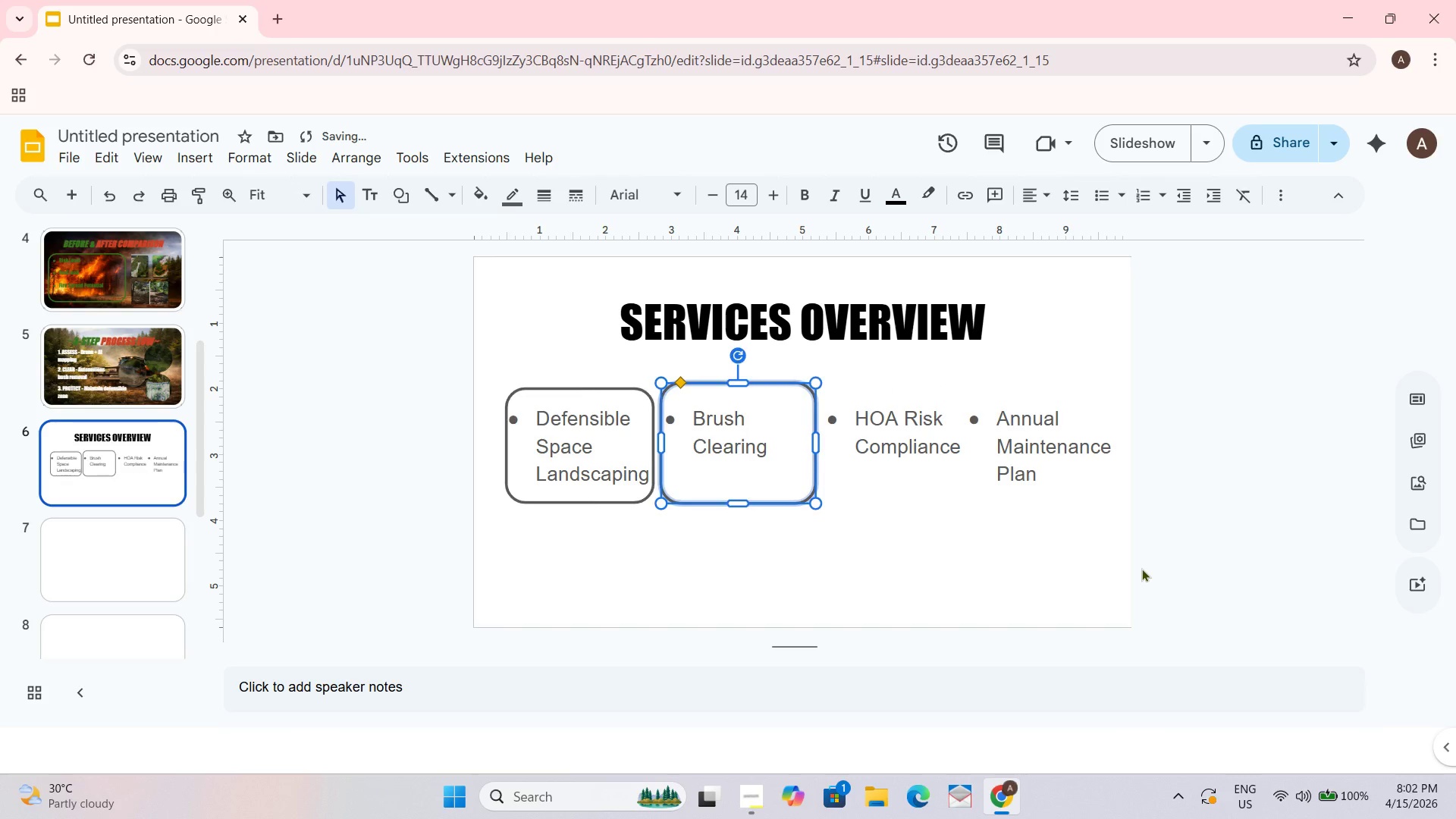 
key(Control+Z)
 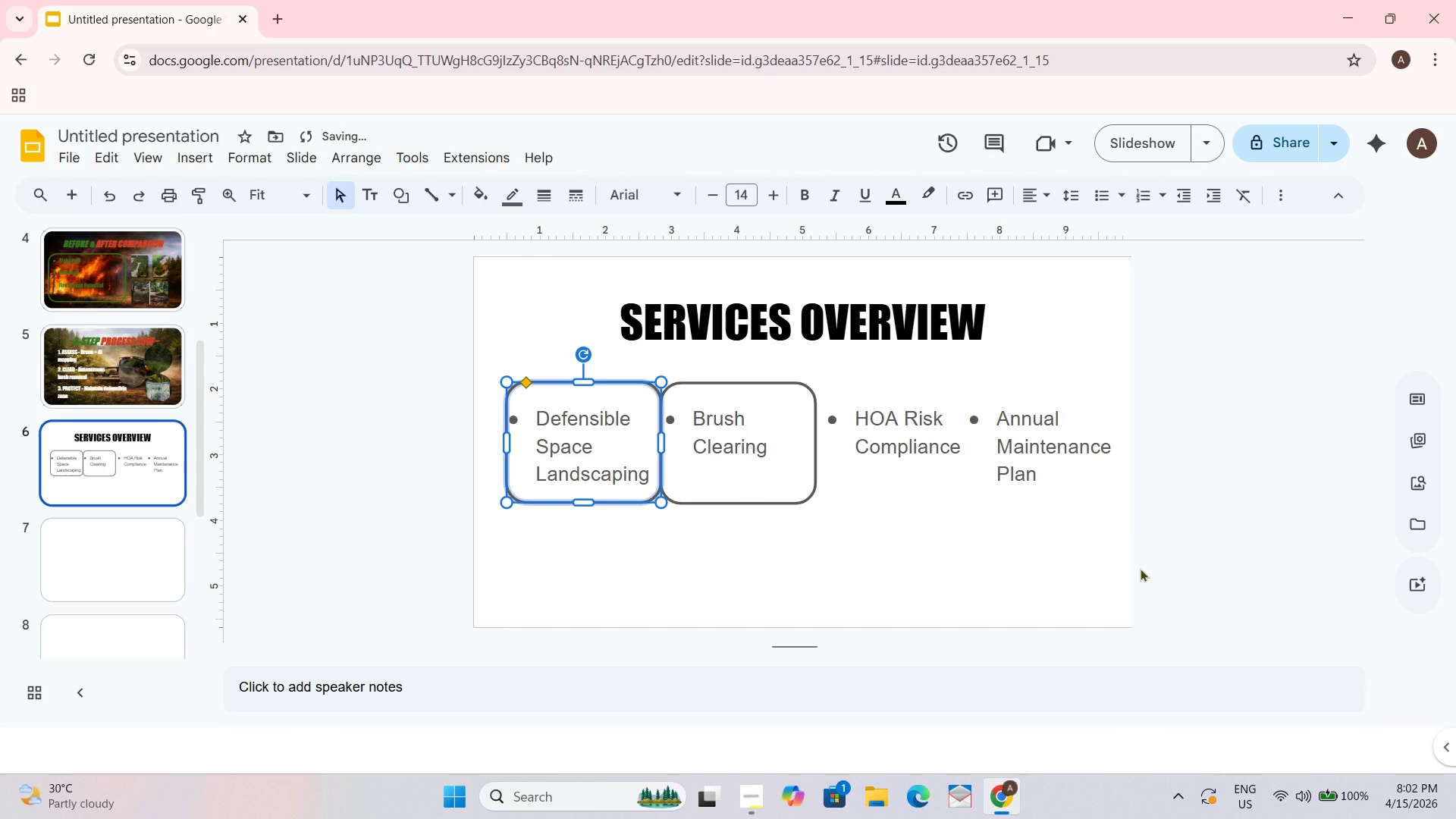 
key(Control+Z)
 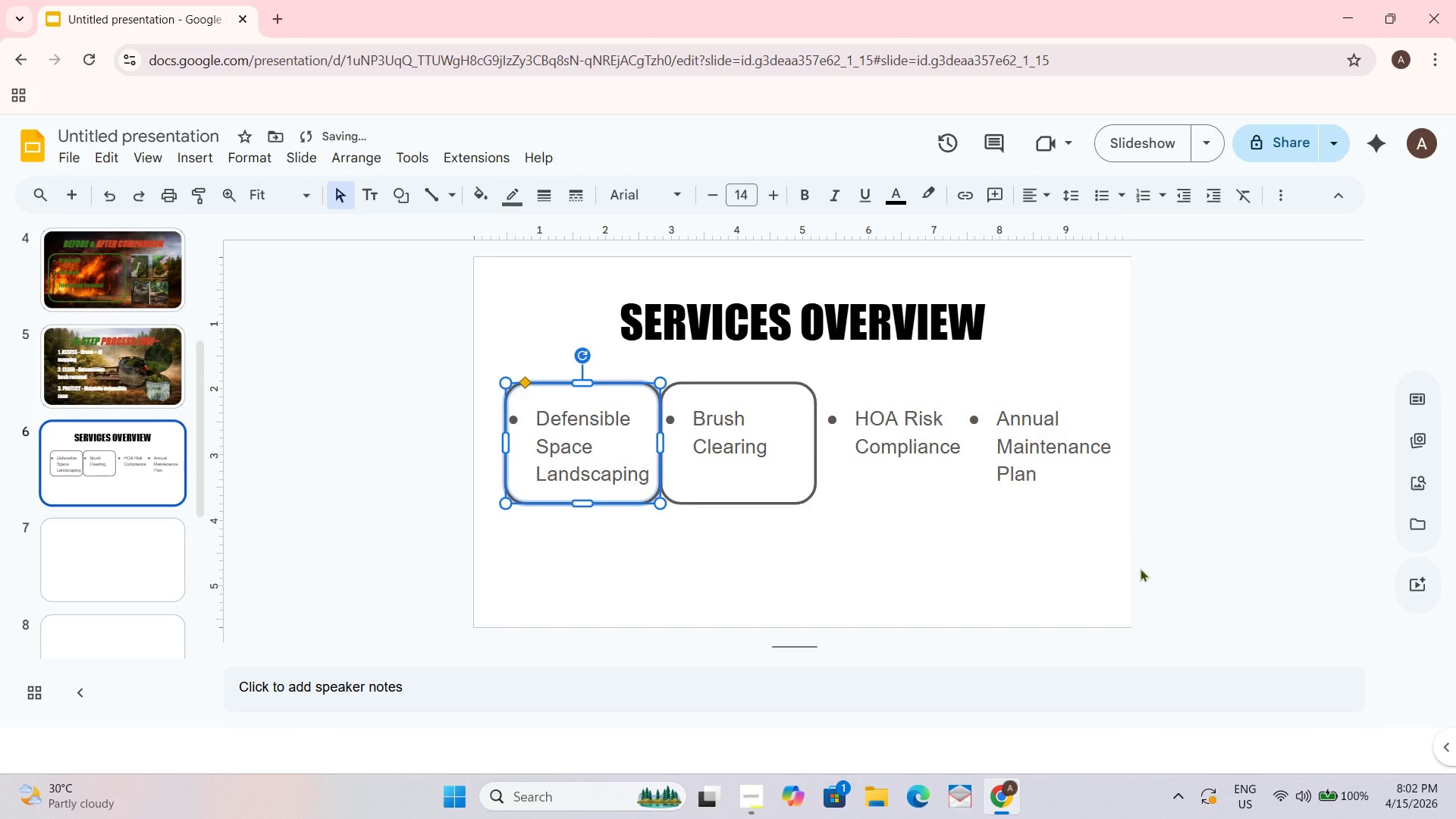 
key(Control+Z)
 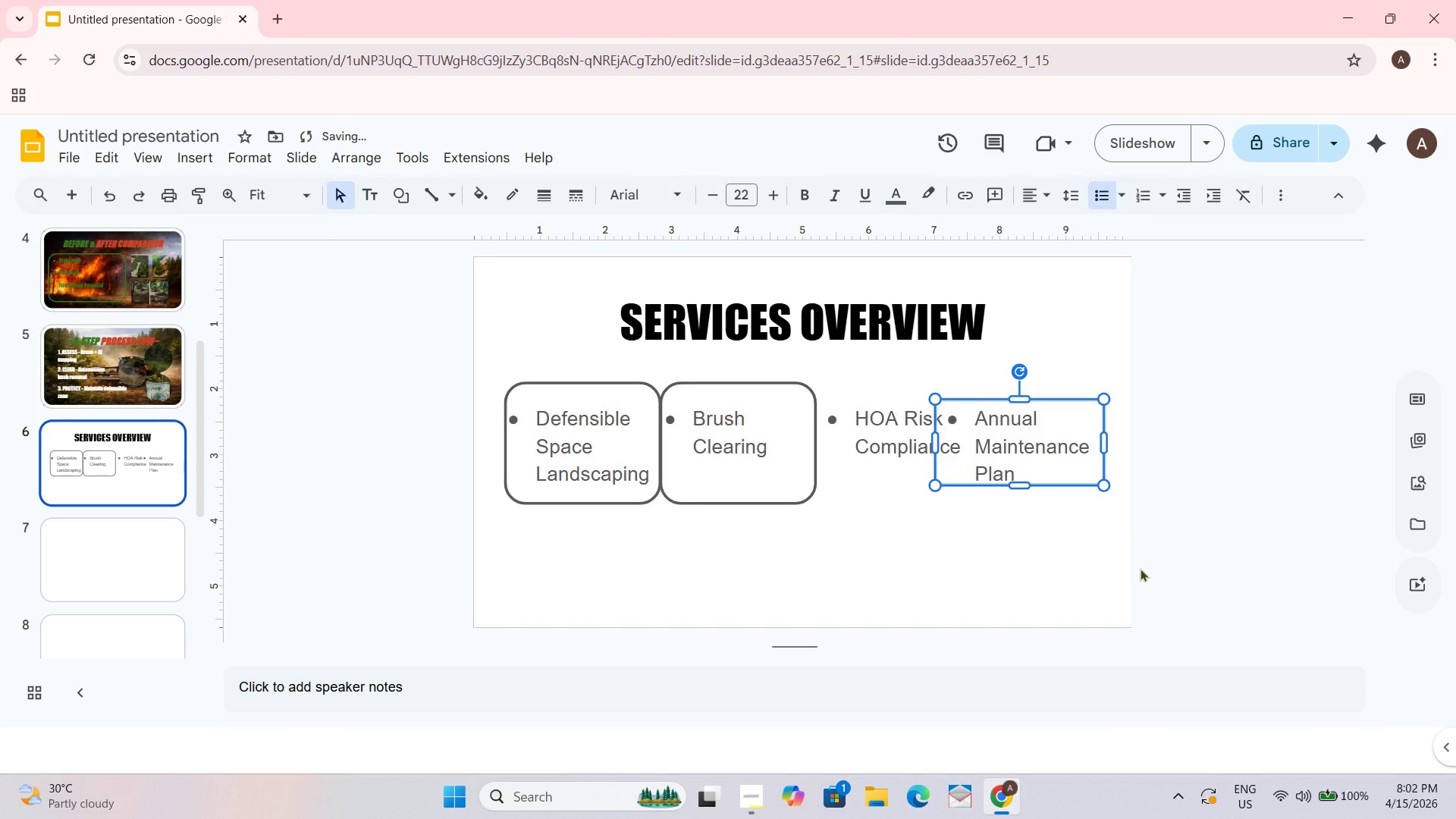 
key(Control+Z)
 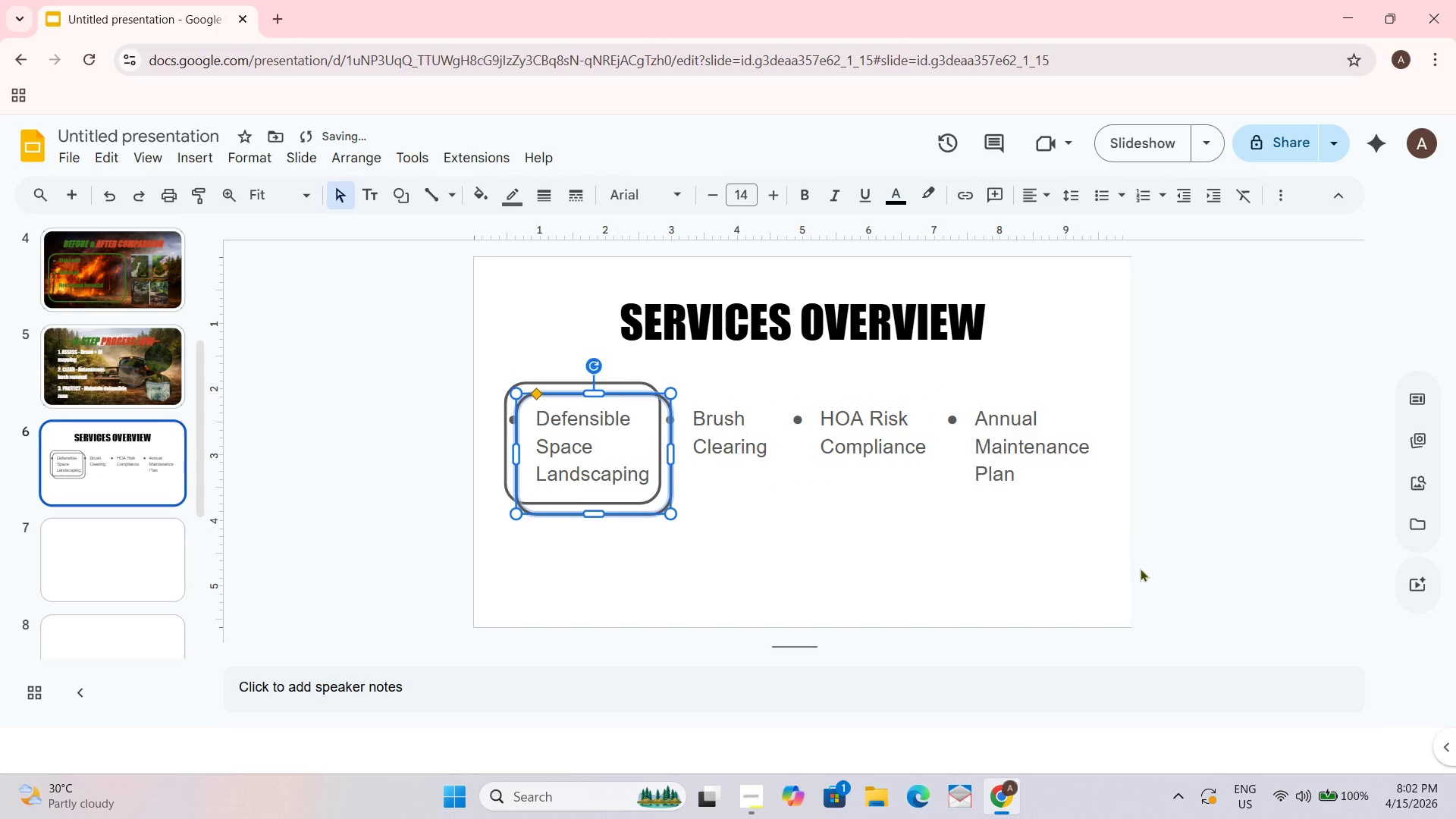 
key(Control+Z)
 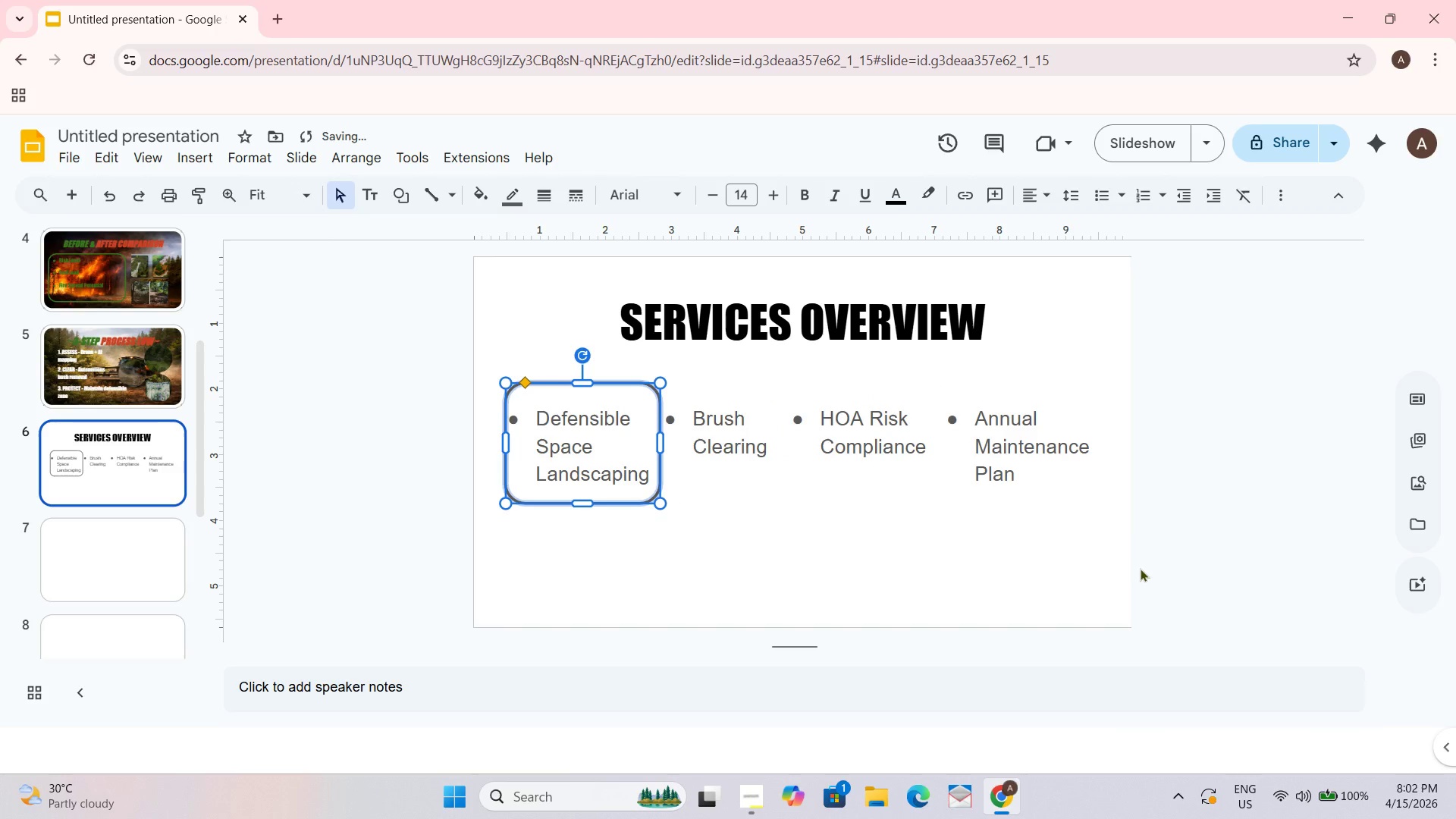 
key(Control+Z)
 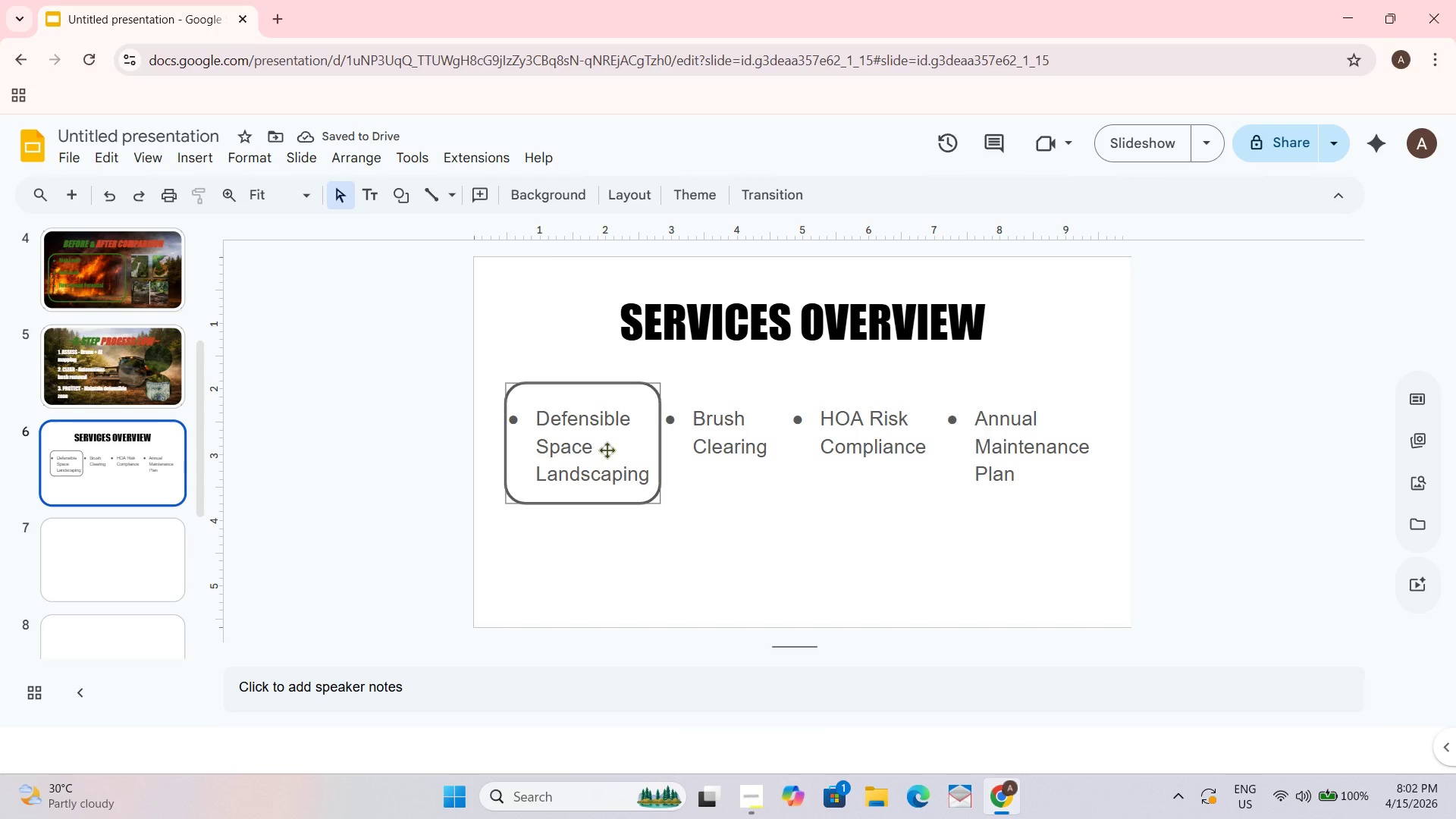 
left_click_drag(start_coordinate=[587, 385], to_coordinate=[577, 376])
 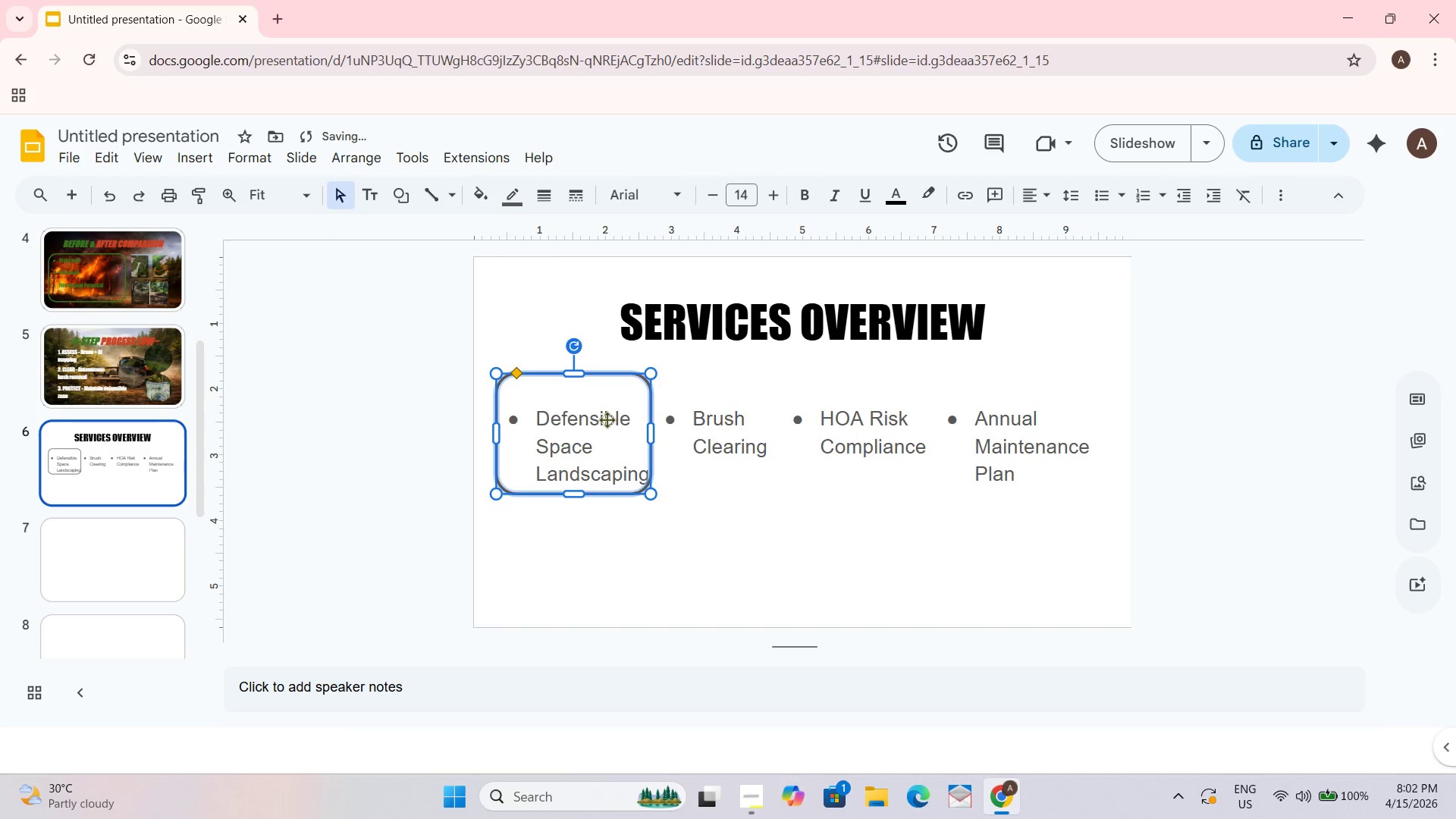 
left_click([591, 433])
 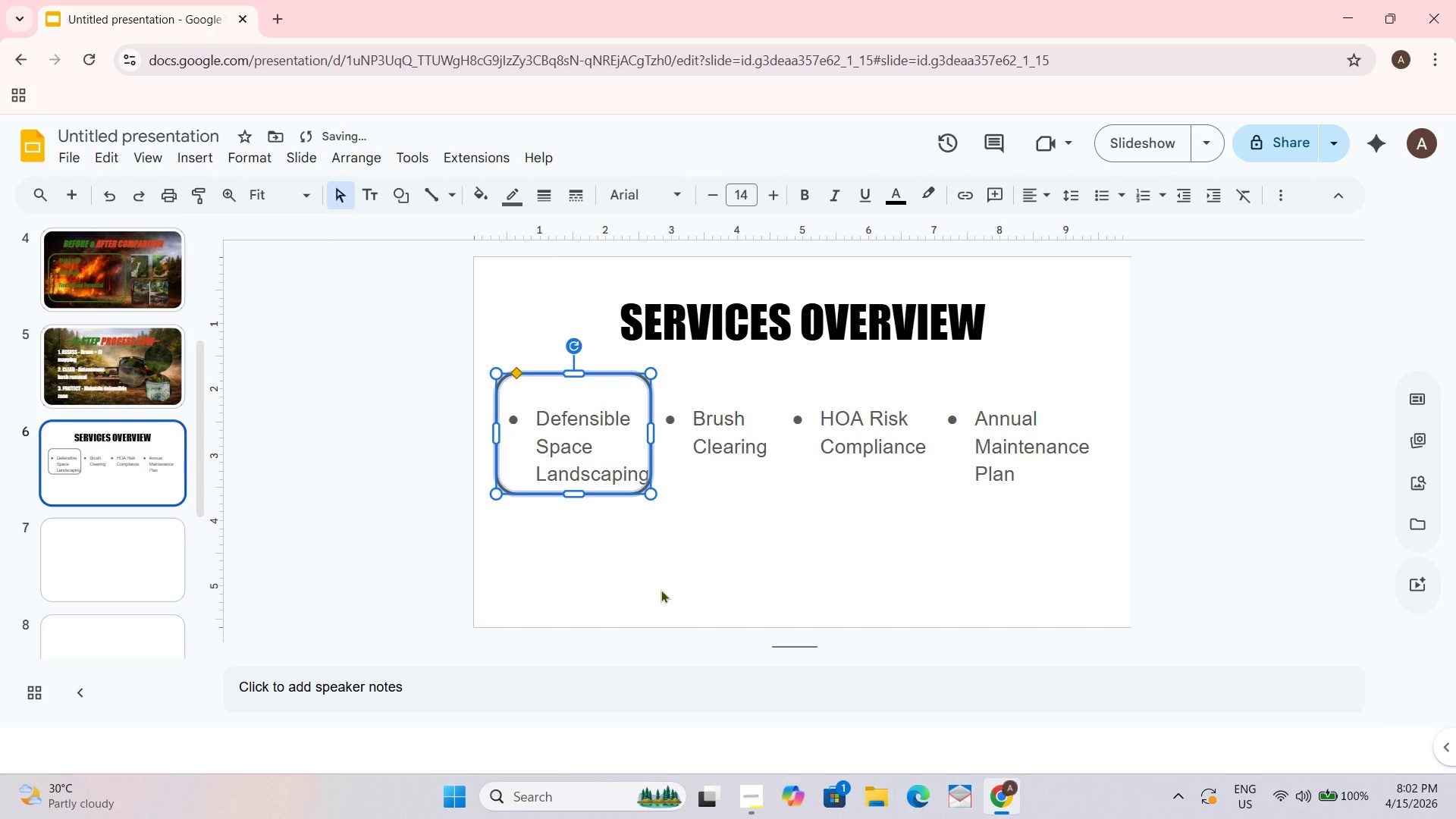 
key(Control+Z)
 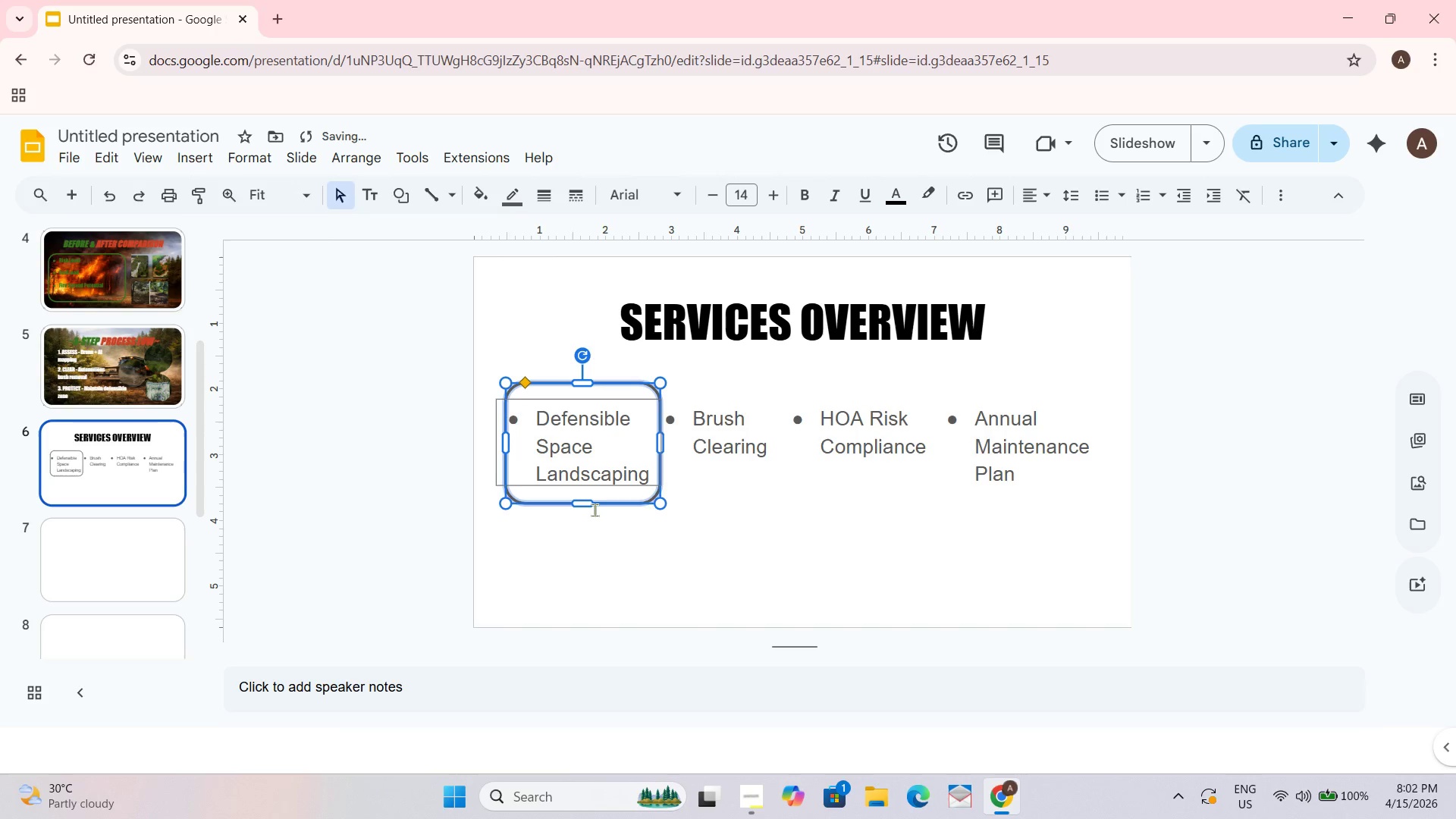 
key(Control+Z)
 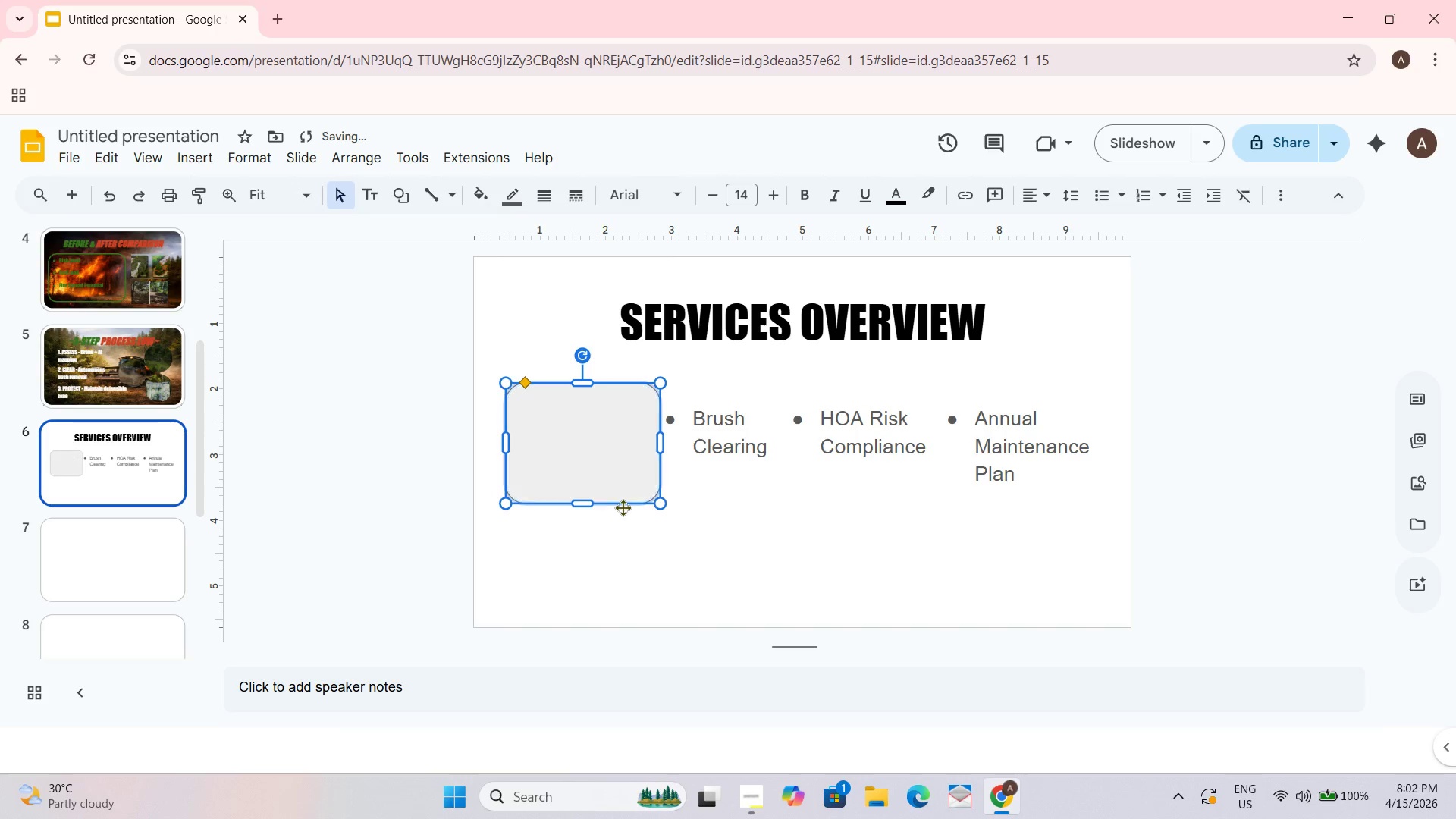 
key(Control+Z)
 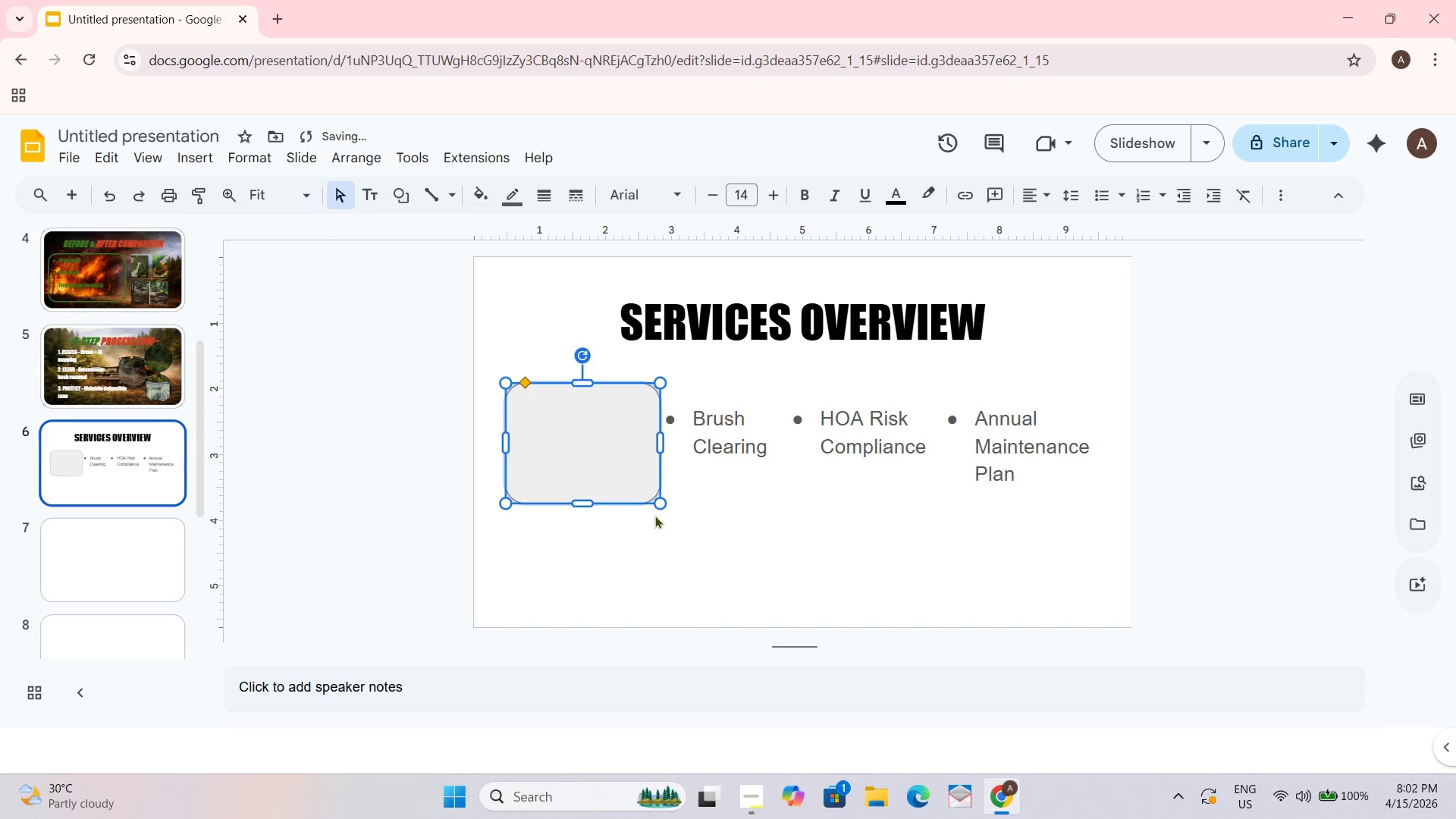 
key(Control+Z)
 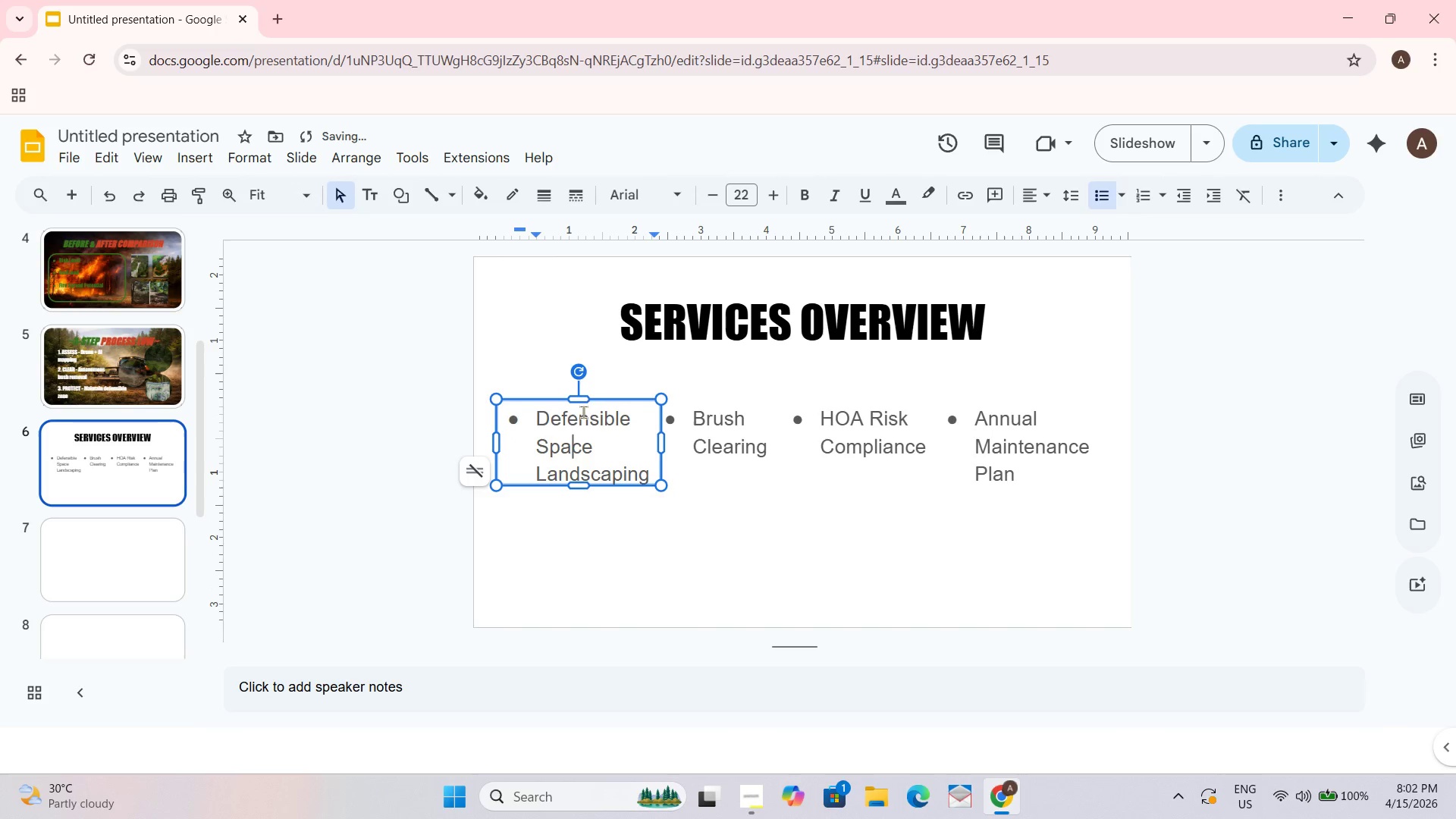 
left_click_drag(start_coordinate=[600, 401], to_coordinate=[598, 380])
 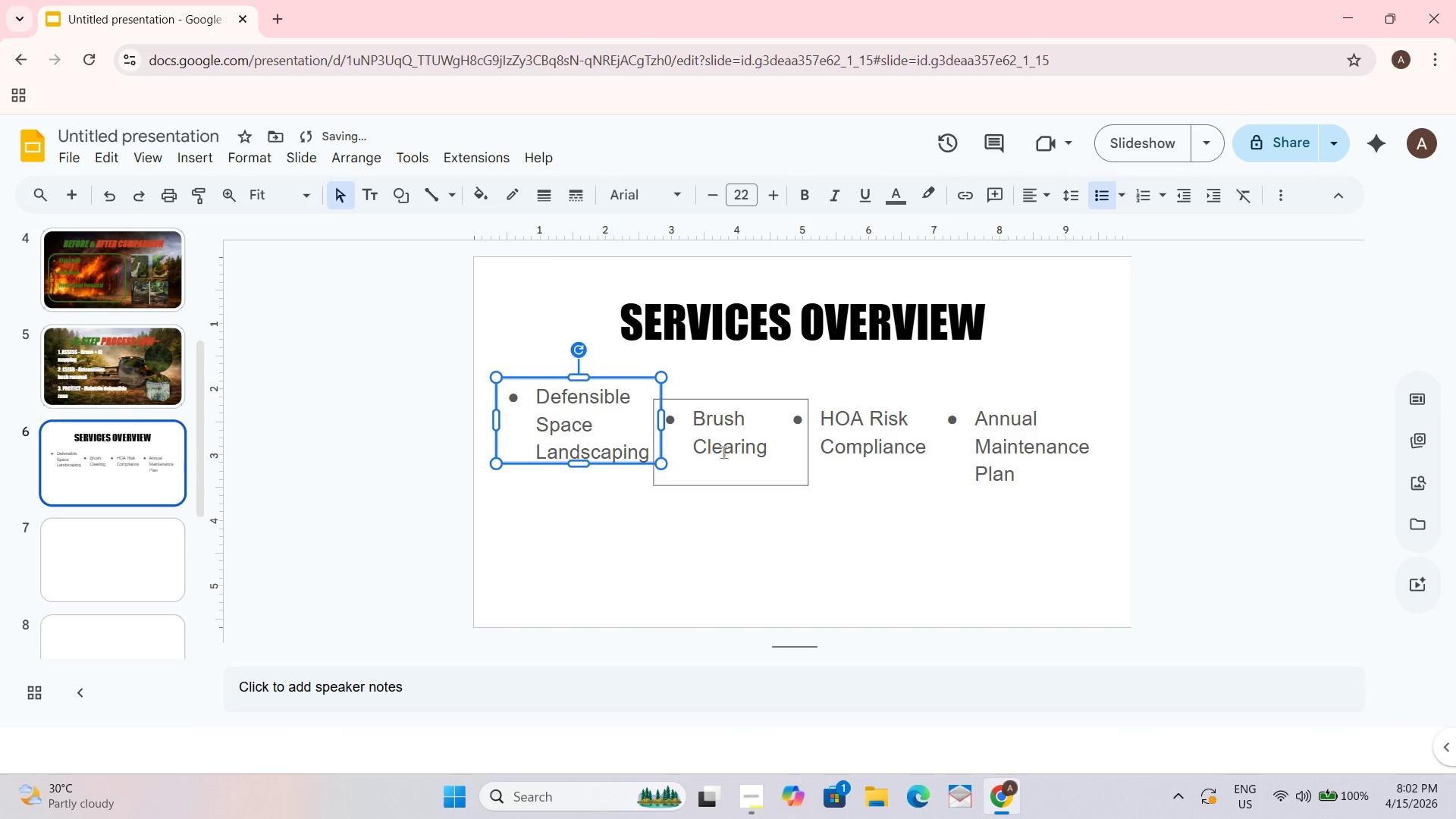 
left_click([727, 433])
 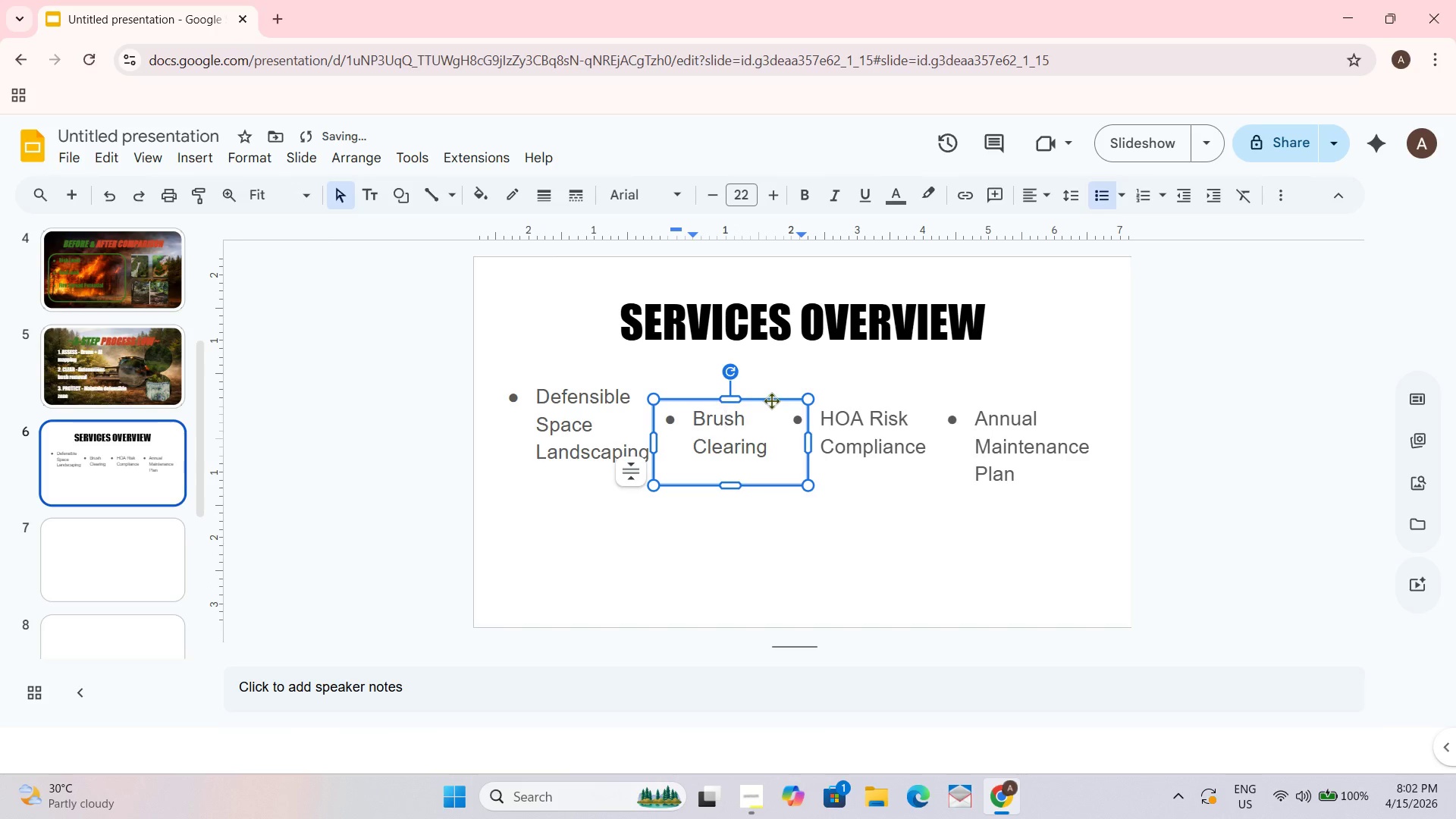 
left_click_drag(start_coordinate=[771, 400], to_coordinate=[760, 496])
 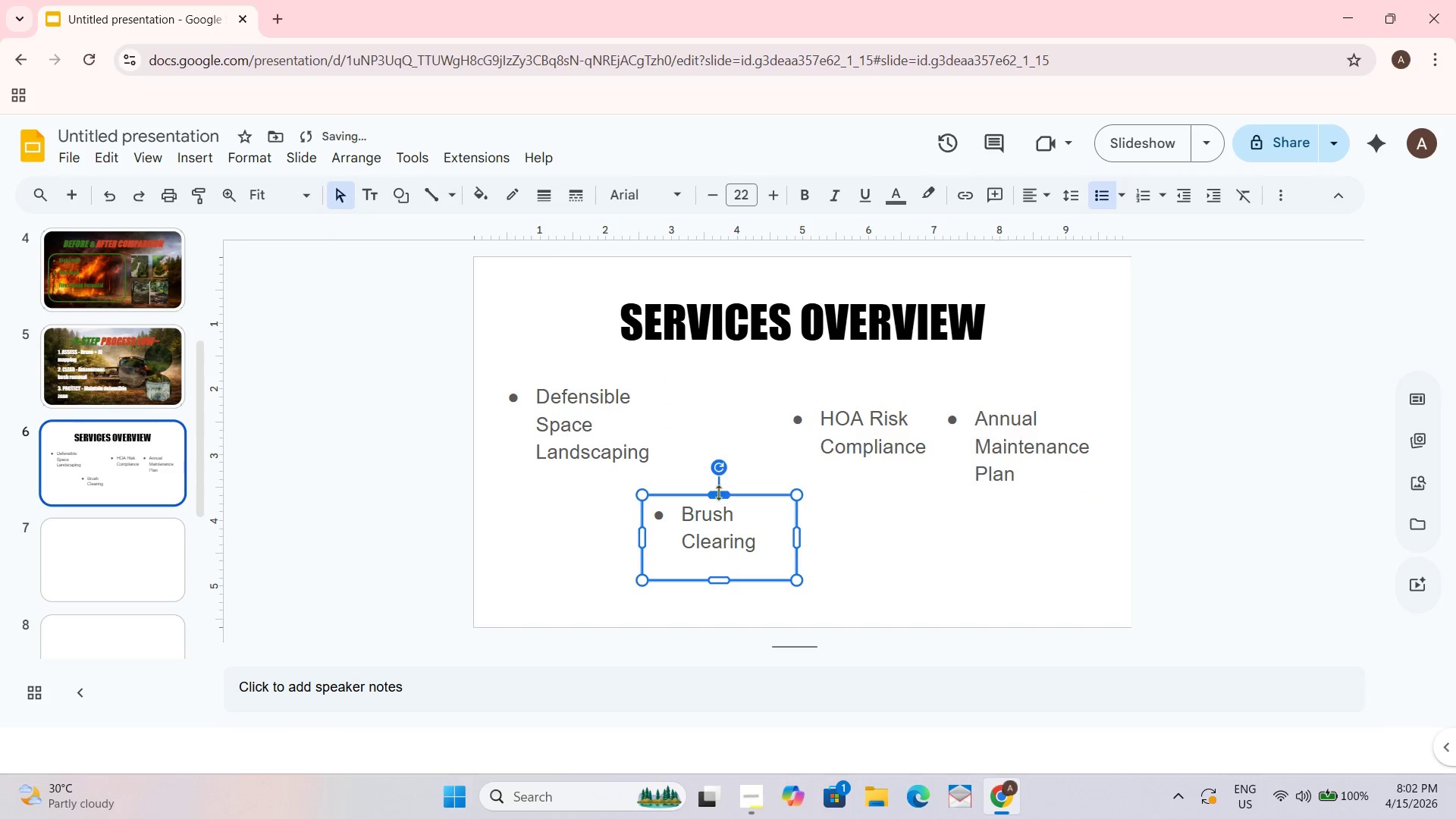 
left_click_drag(start_coordinate=[718, 492], to_coordinate=[720, 485])
 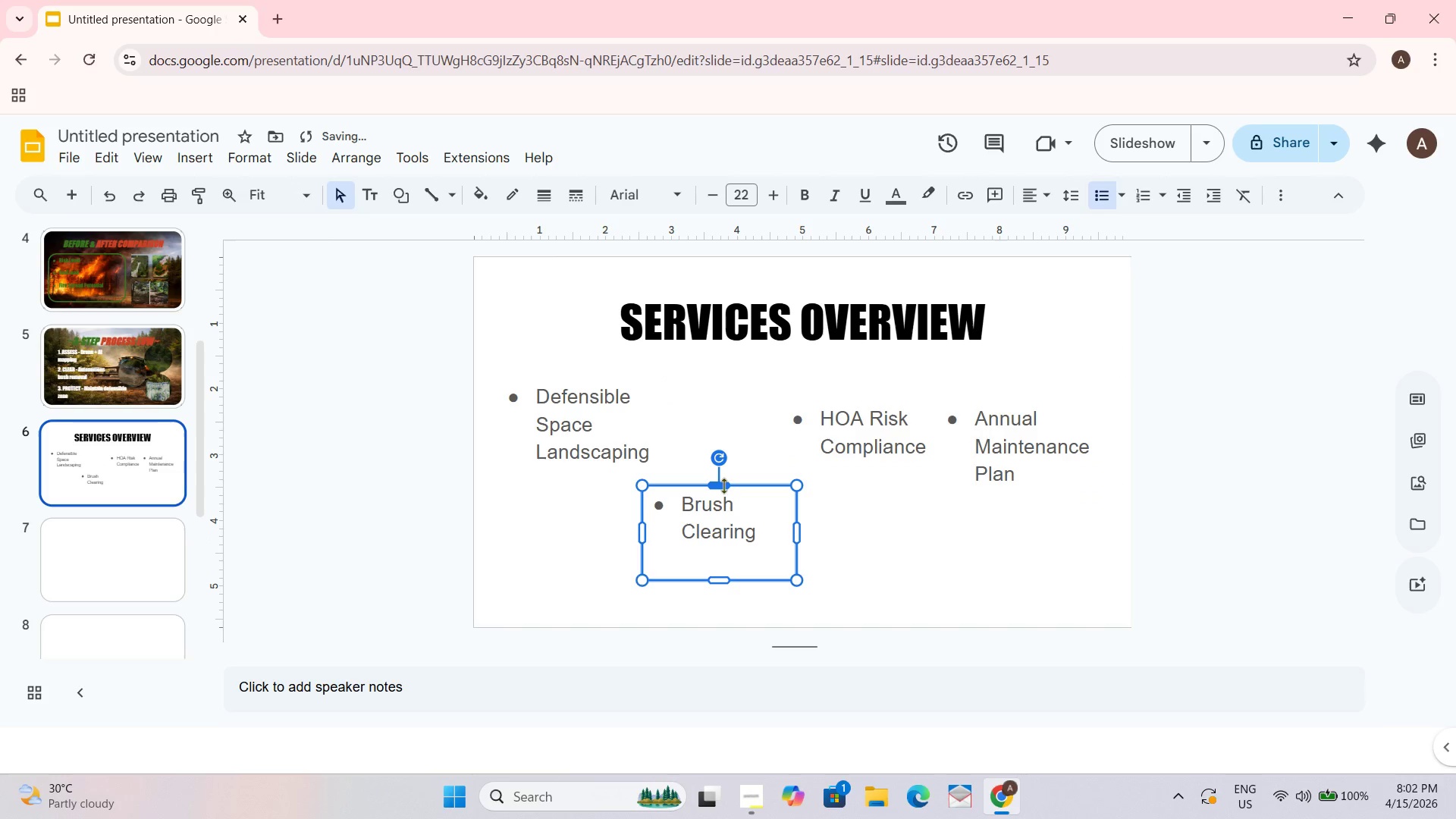 
left_click_drag(start_coordinate=[723, 484], to_coordinate=[723, 479])
 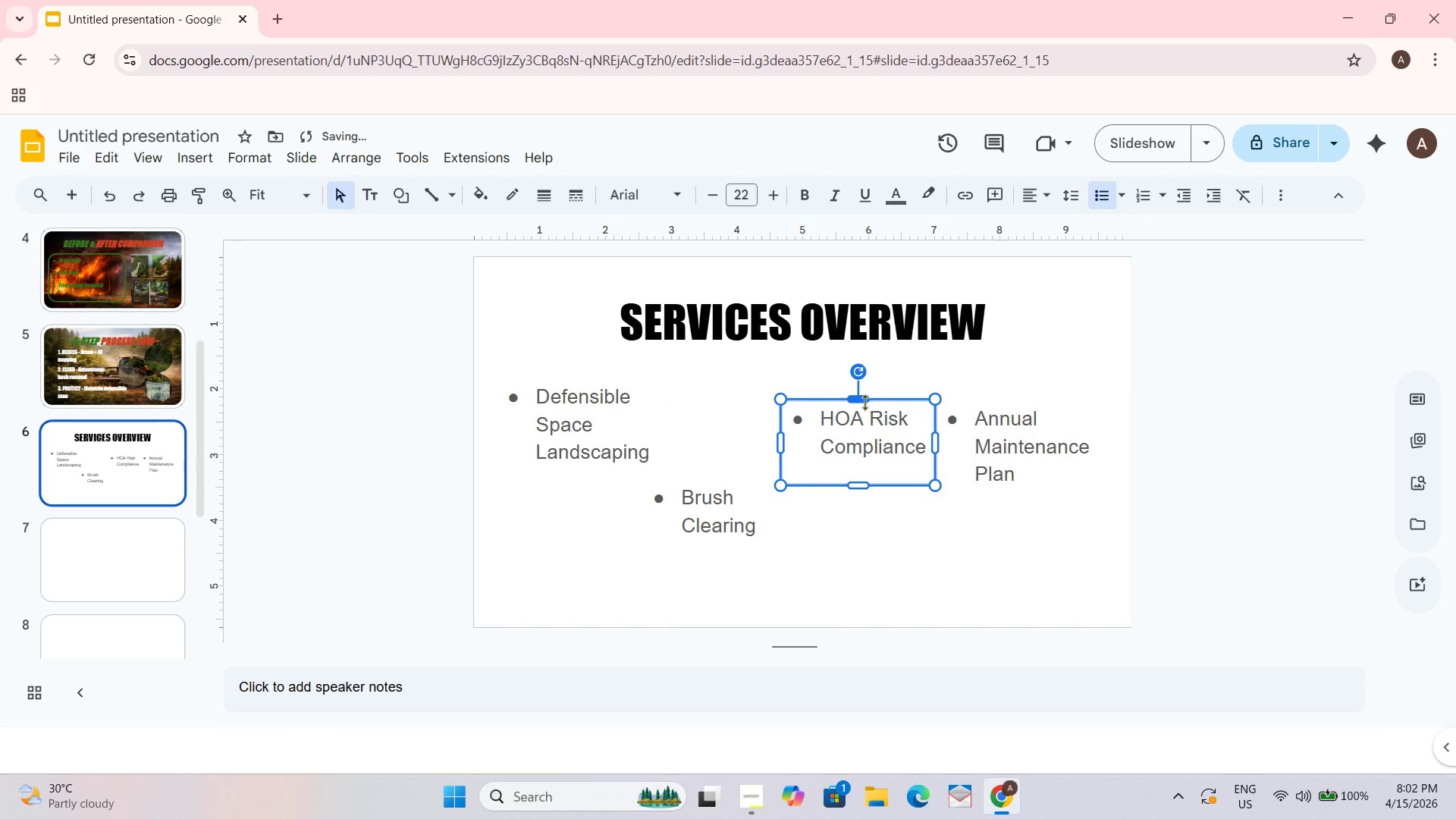 
left_click_drag(start_coordinate=[889, 400], to_coordinate=[892, 381])
 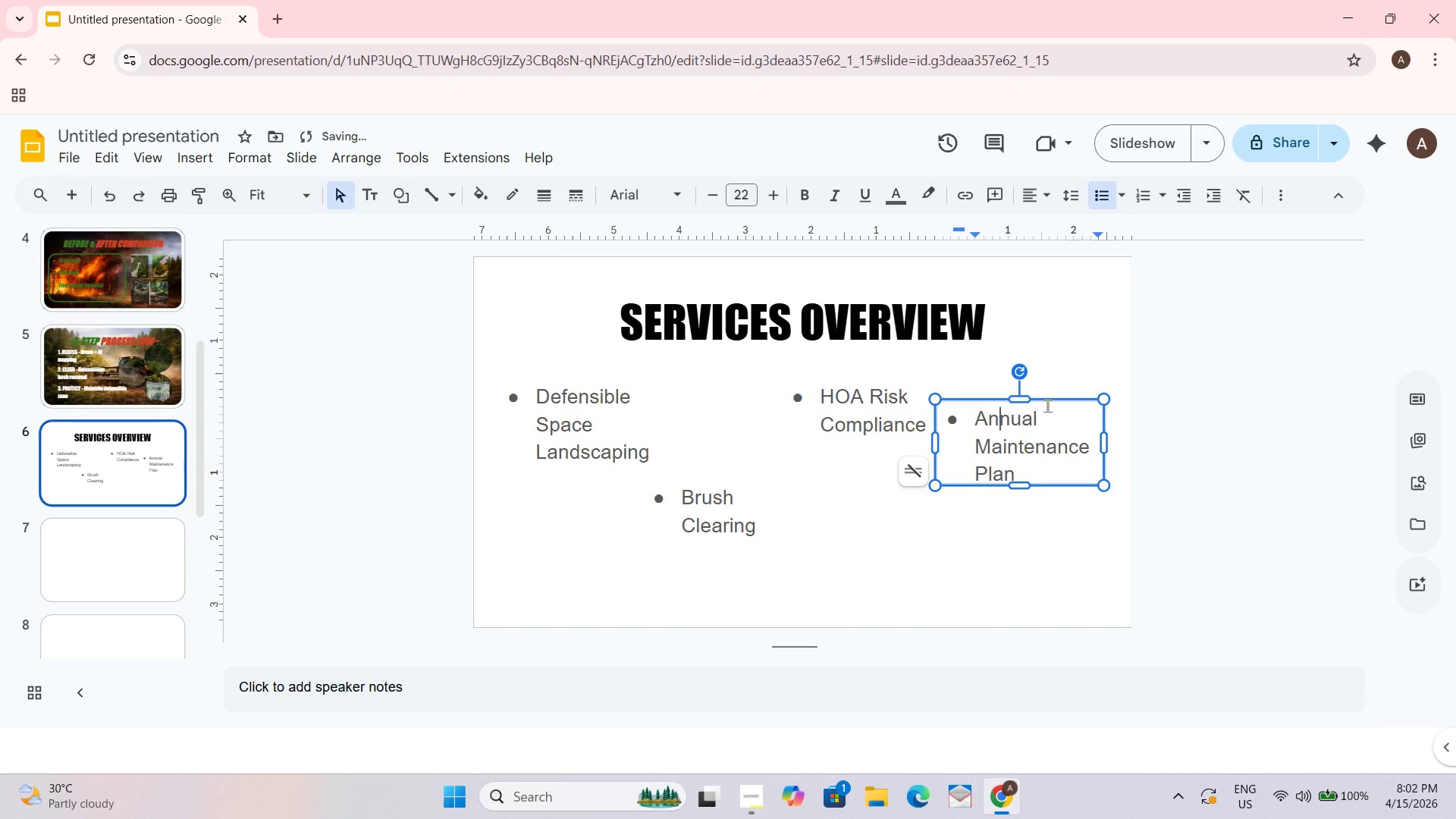 
left_click_drag(start_coordinate=[1059, 400], to_coordinate=[1059, 485])
 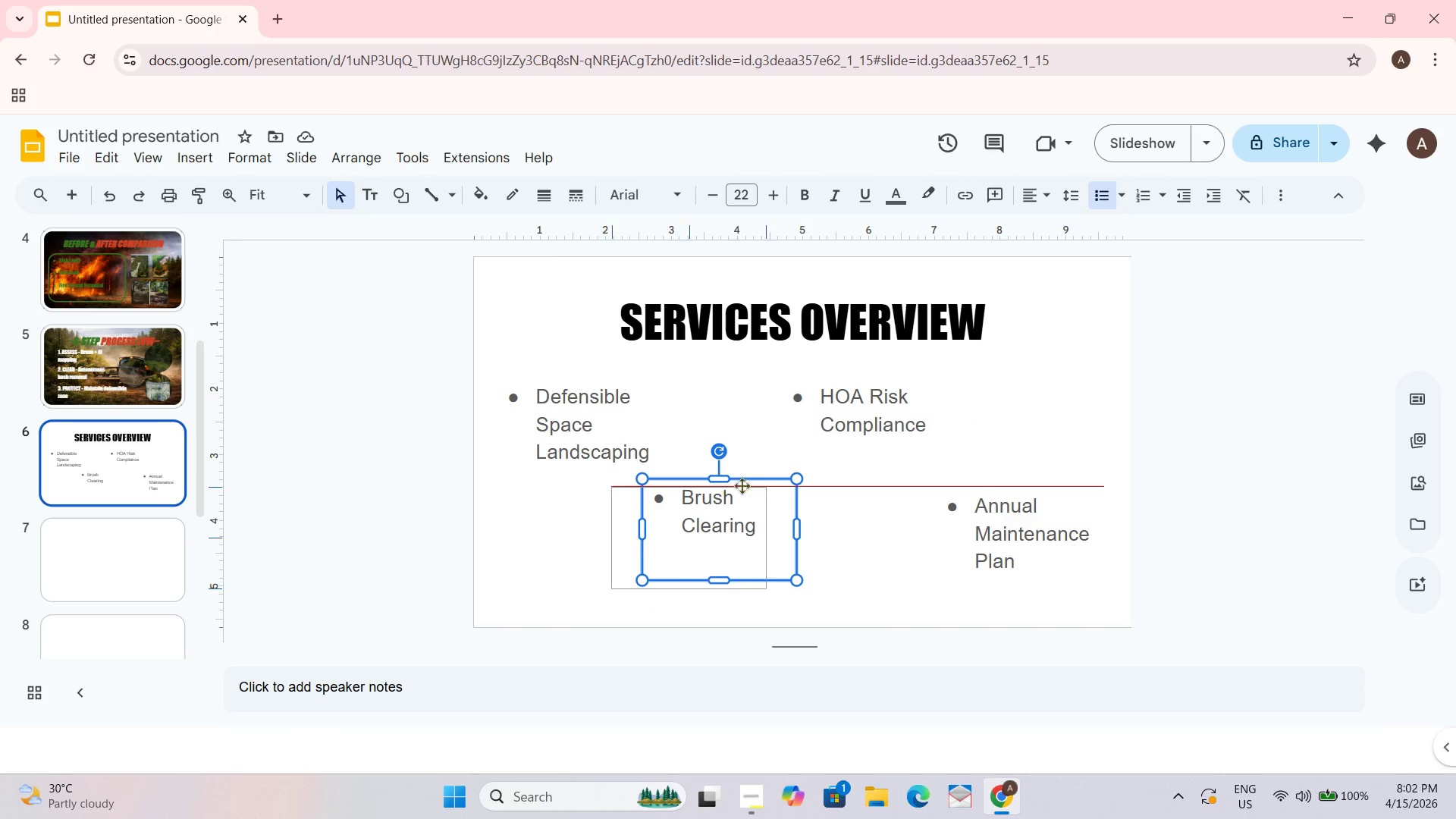 
wait(7.24)
 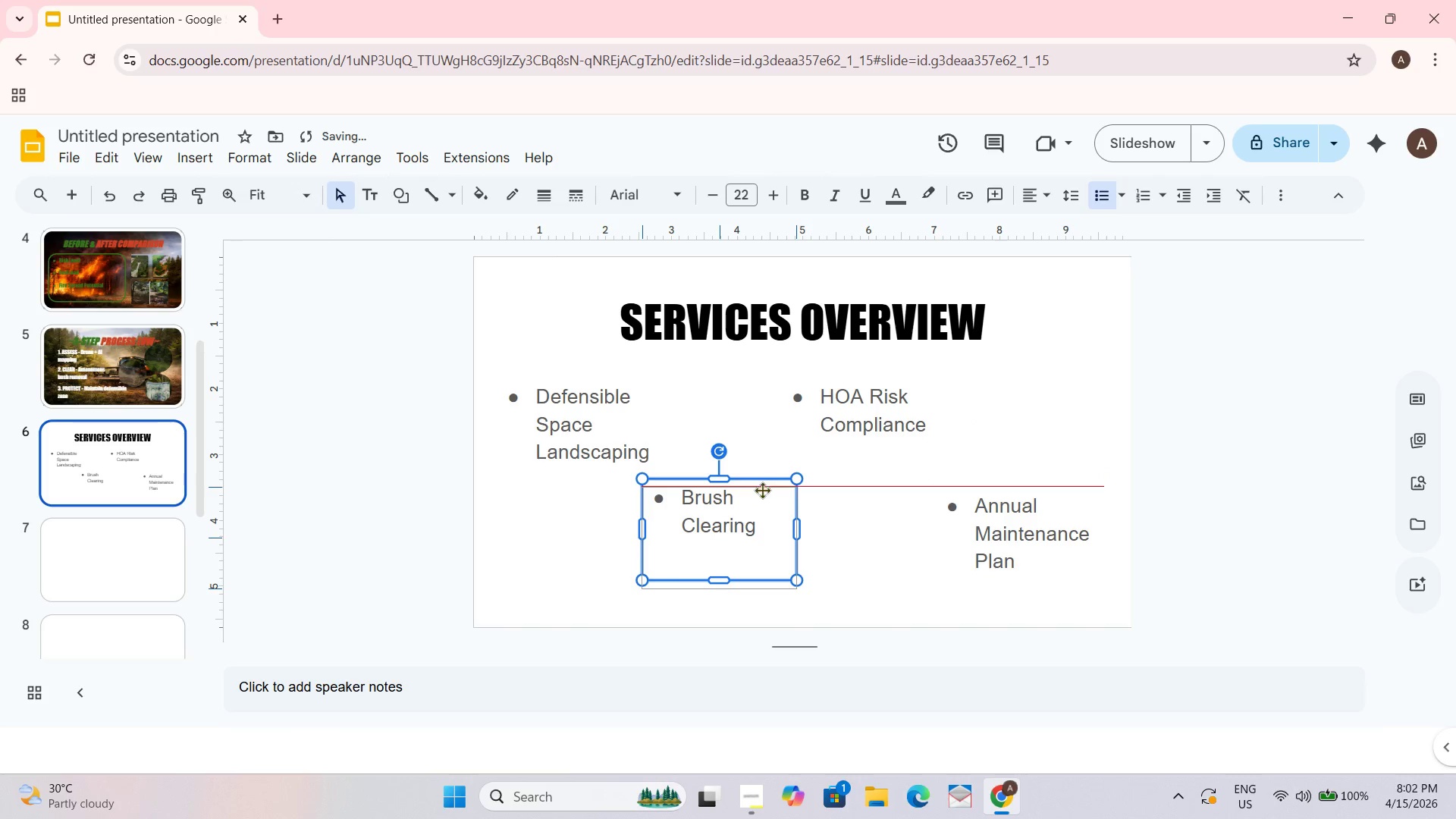 
left_click_drag(start_coordinate=[883, 528], to_coordinate=[896, 524])
 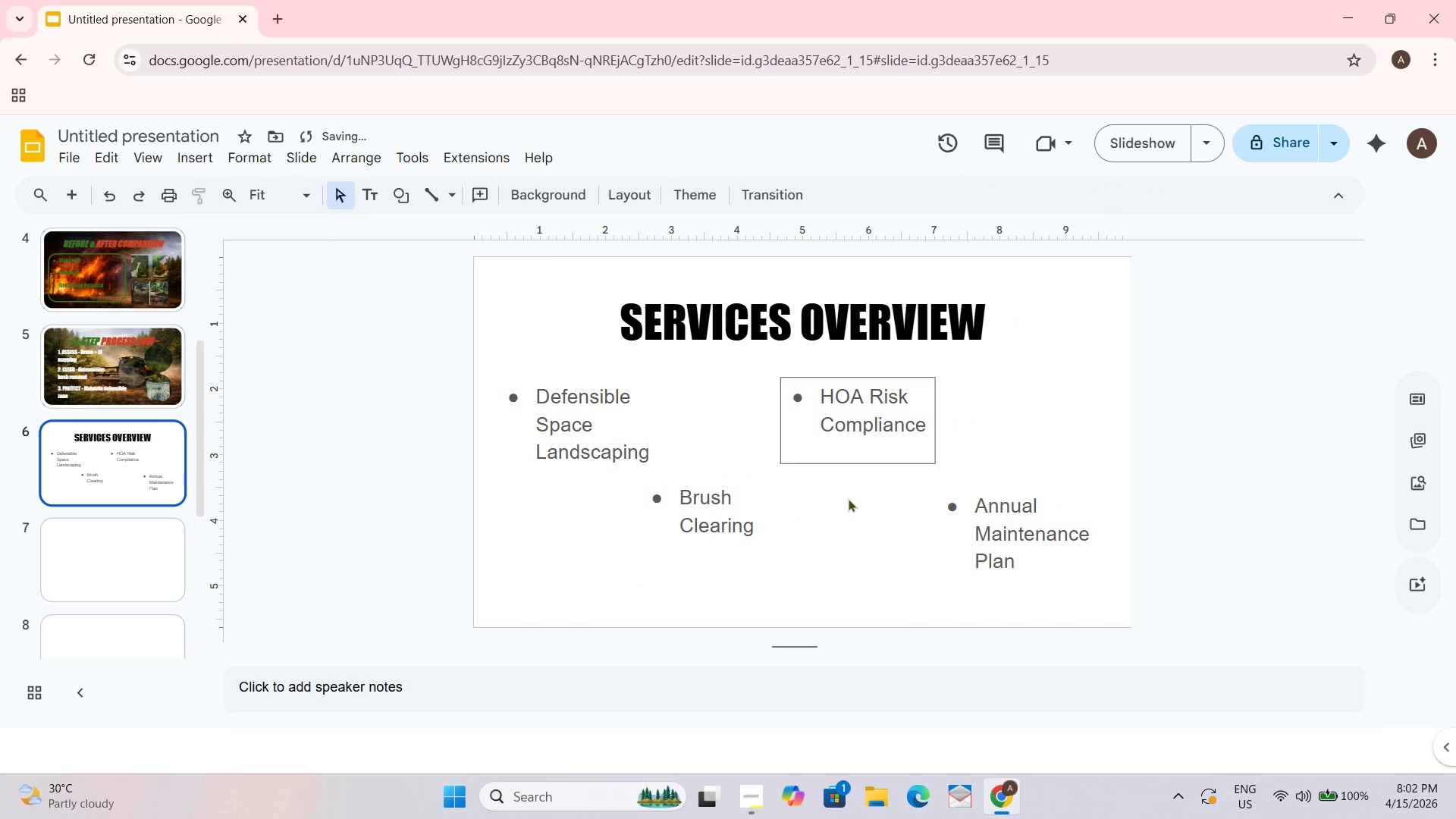 
left_click([704, 538])
 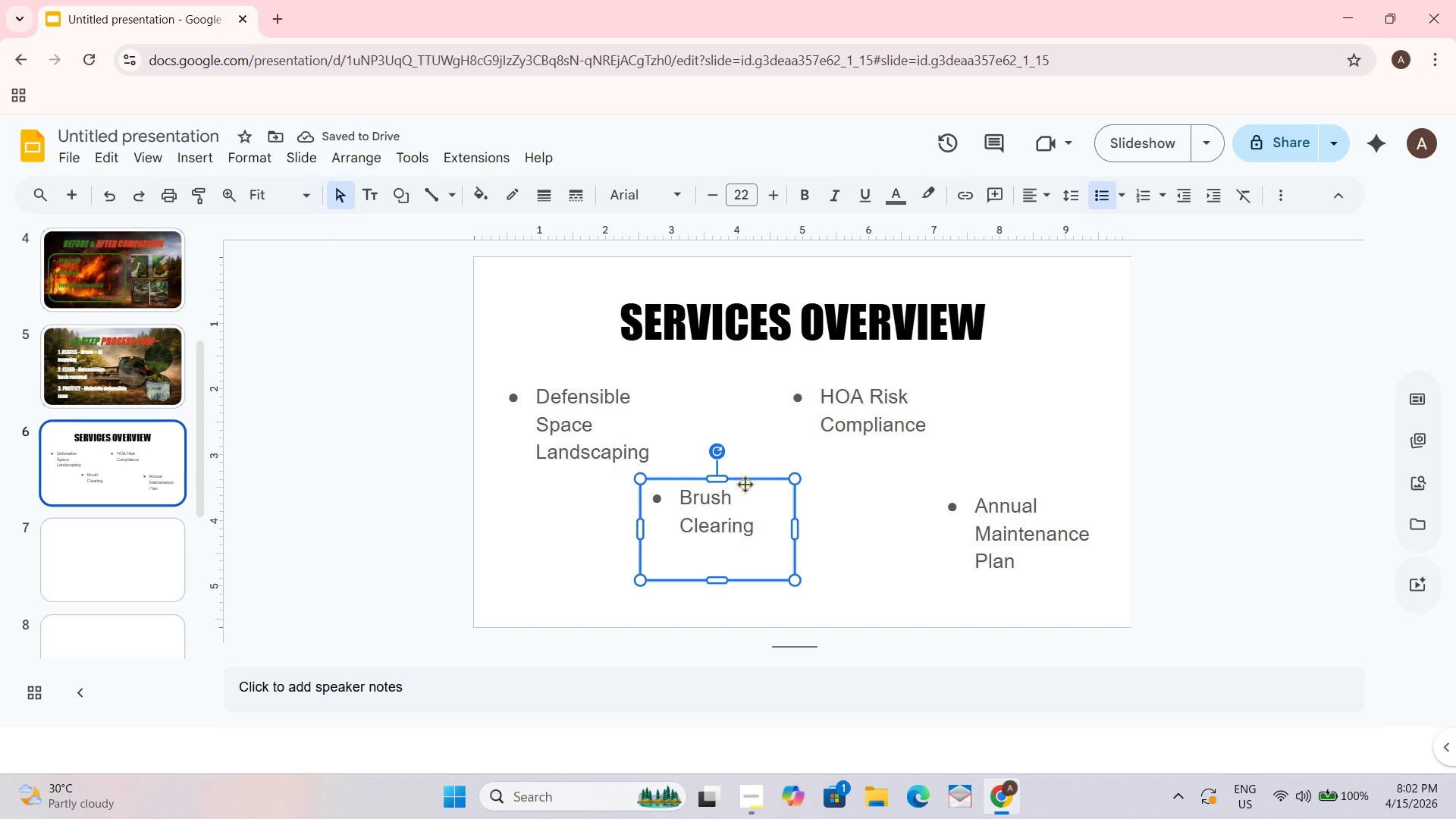 
left_click_drag(start_coordinate=[744, 482], to_coordinate=[758, 482])
 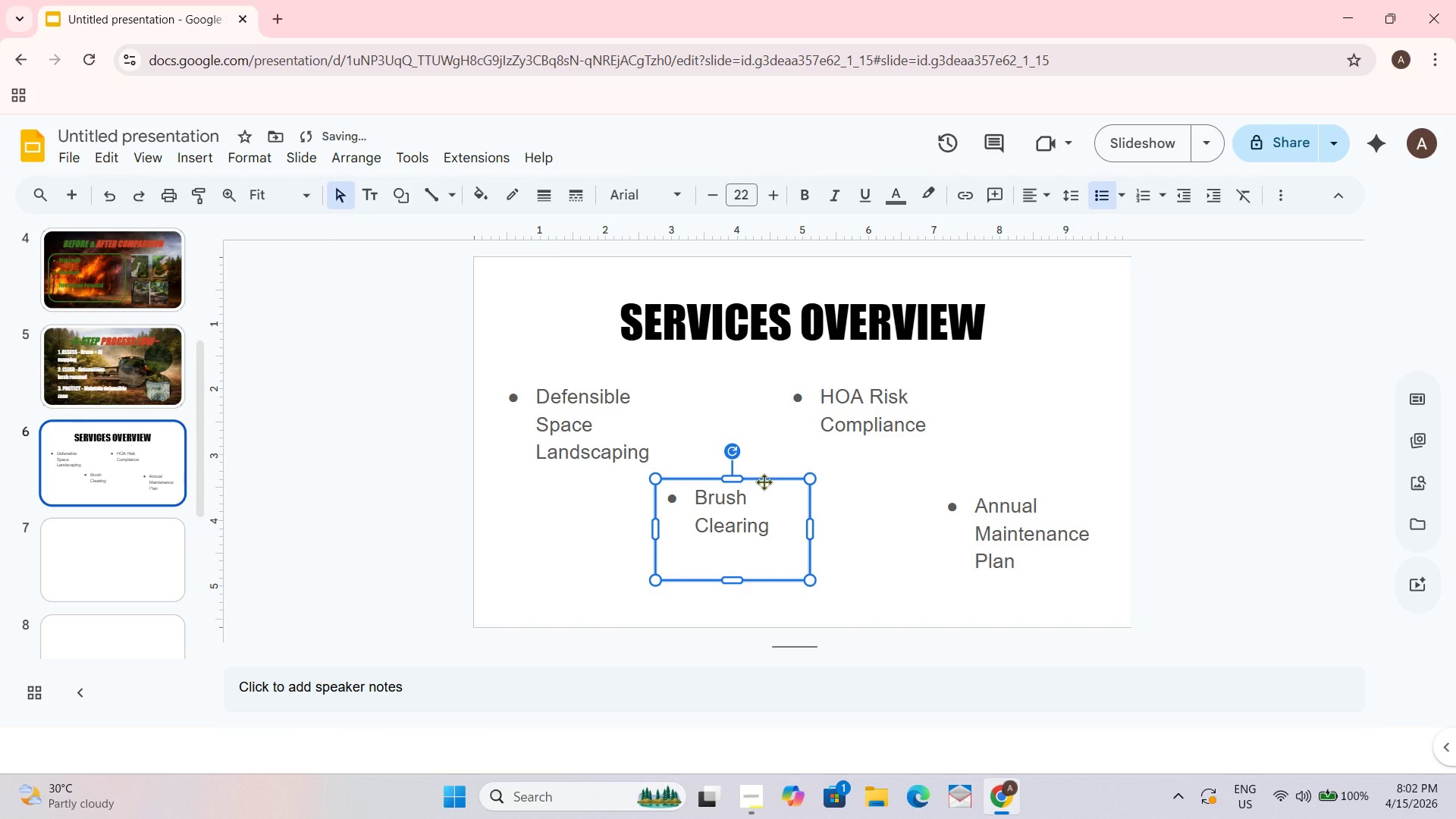 
left_click_drag(start_coordinate=[765, 482], to_coordinate=[770, 482])
 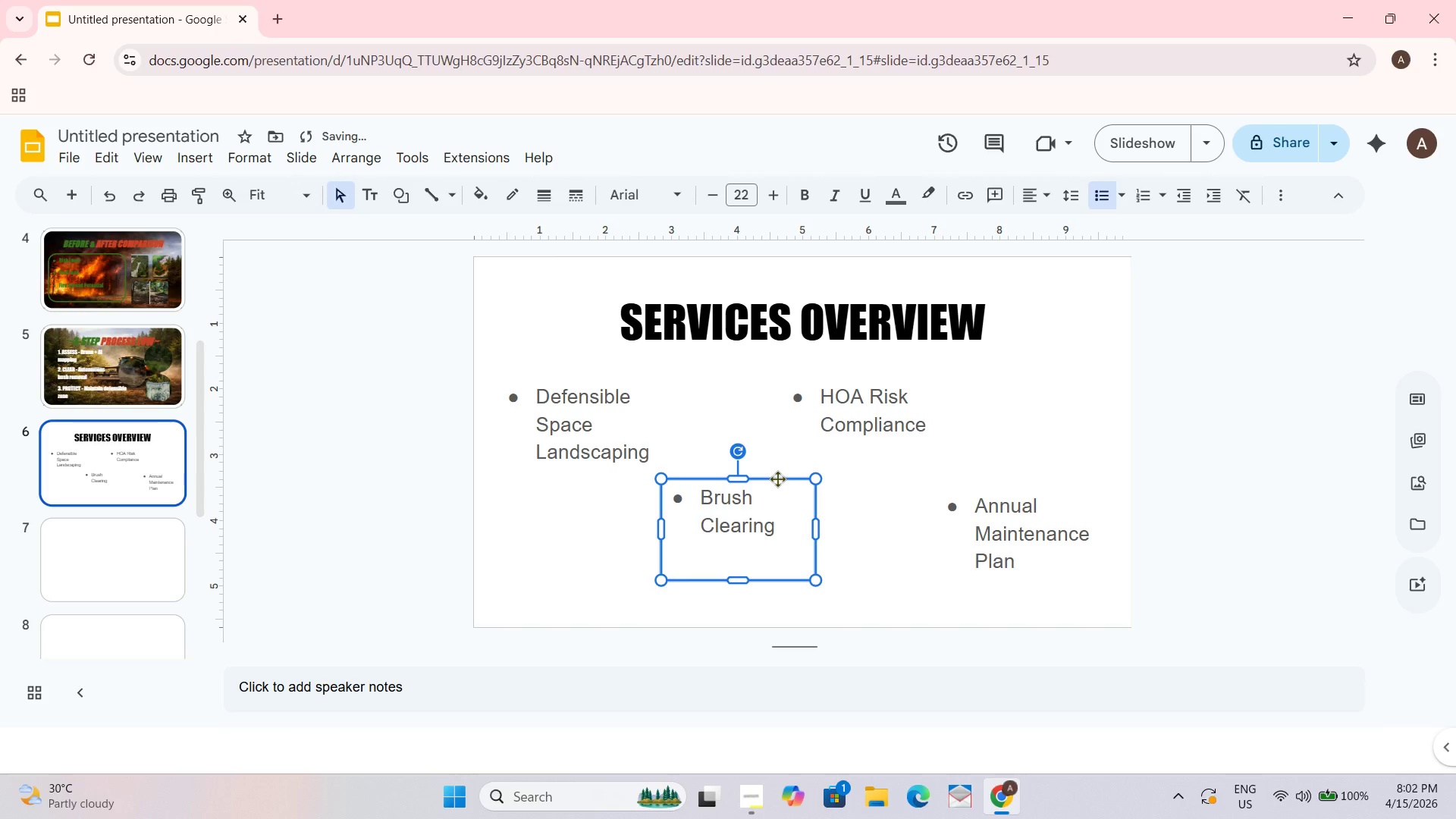 
left_click_drag(start_coordinate=[774, 476], to_coordinate=[782, 478])
 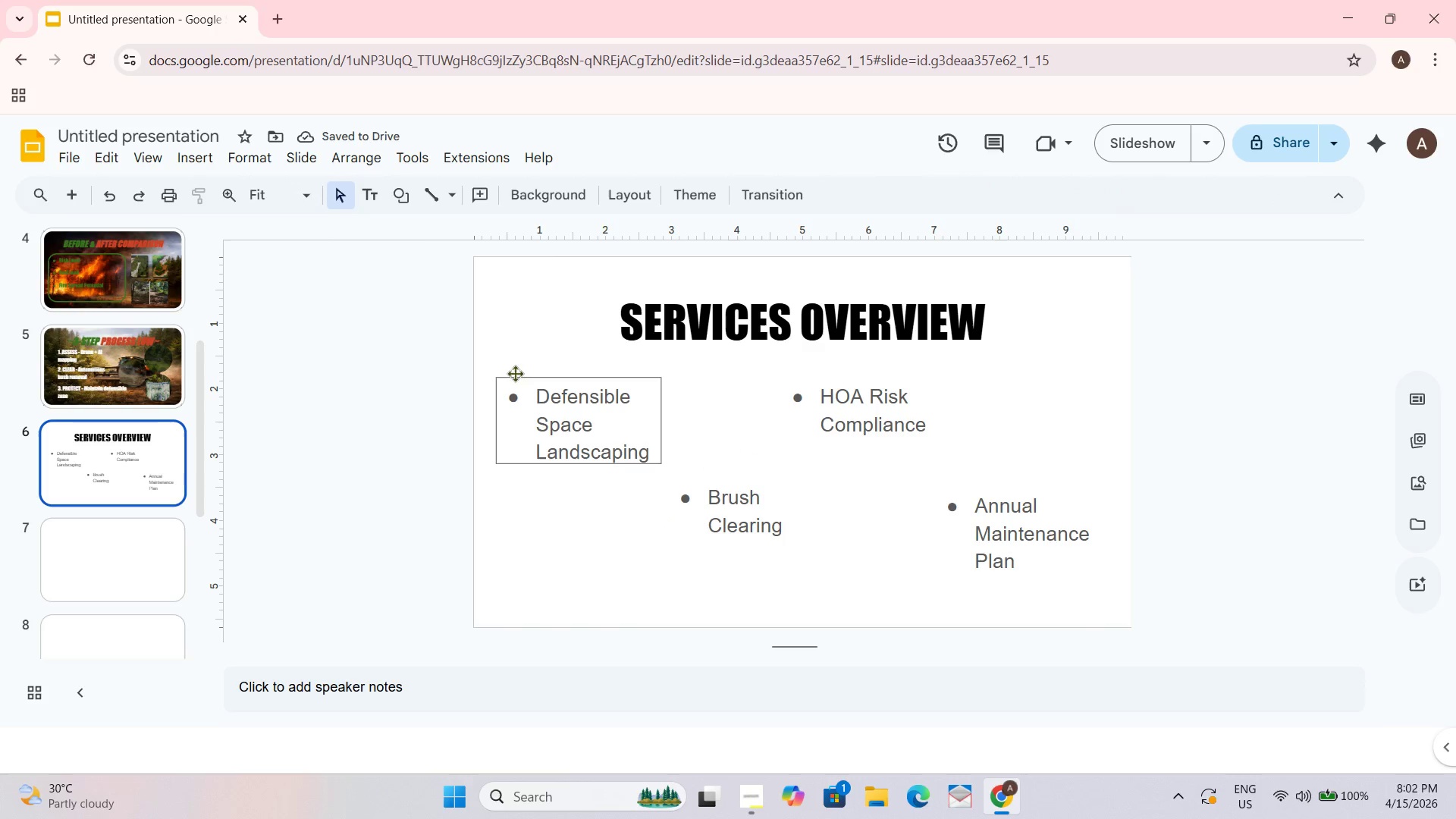 
left_click([177, 159])
 